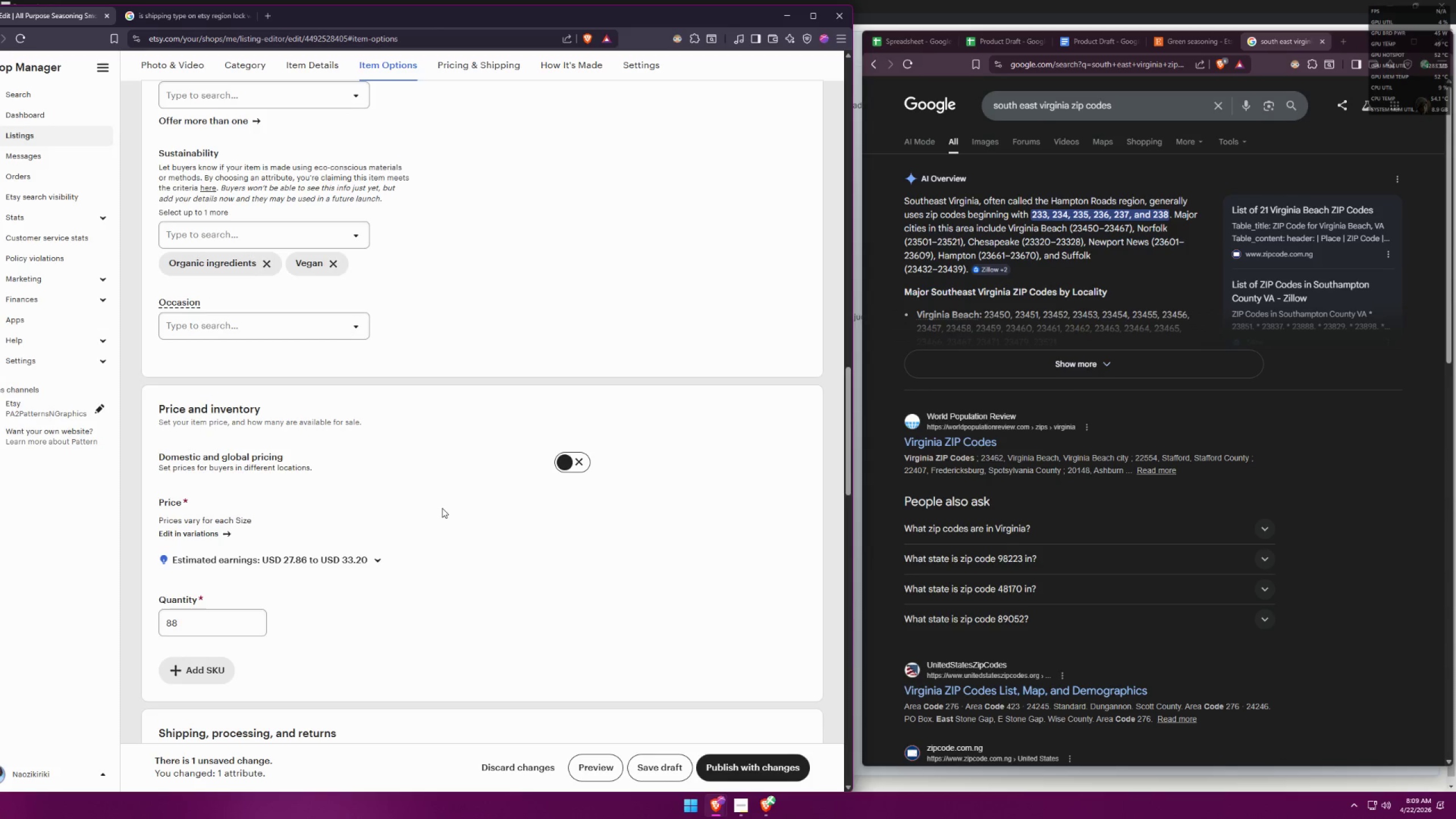 
left_click([561, 466])
 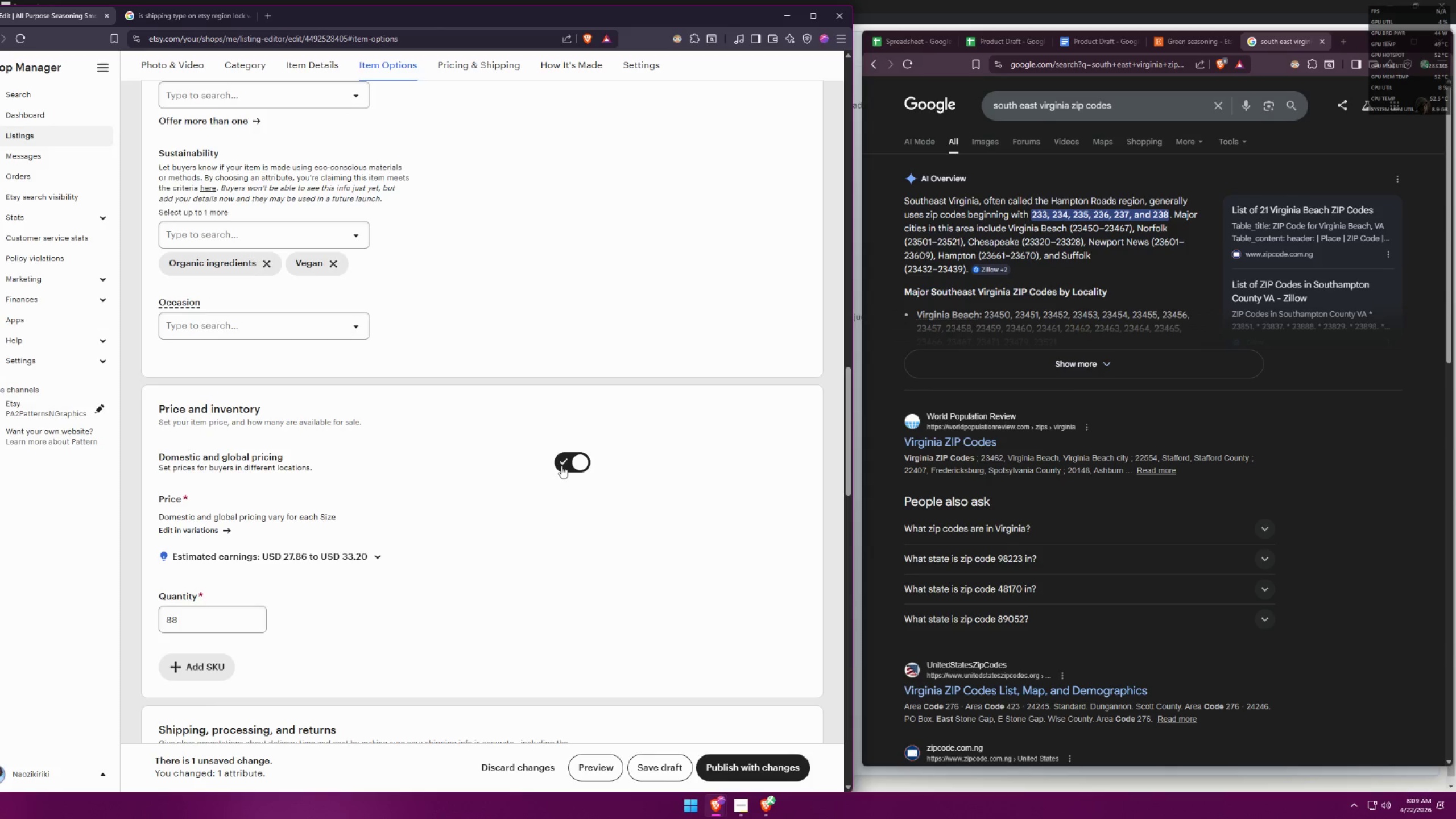 
left_click([561, 466])
 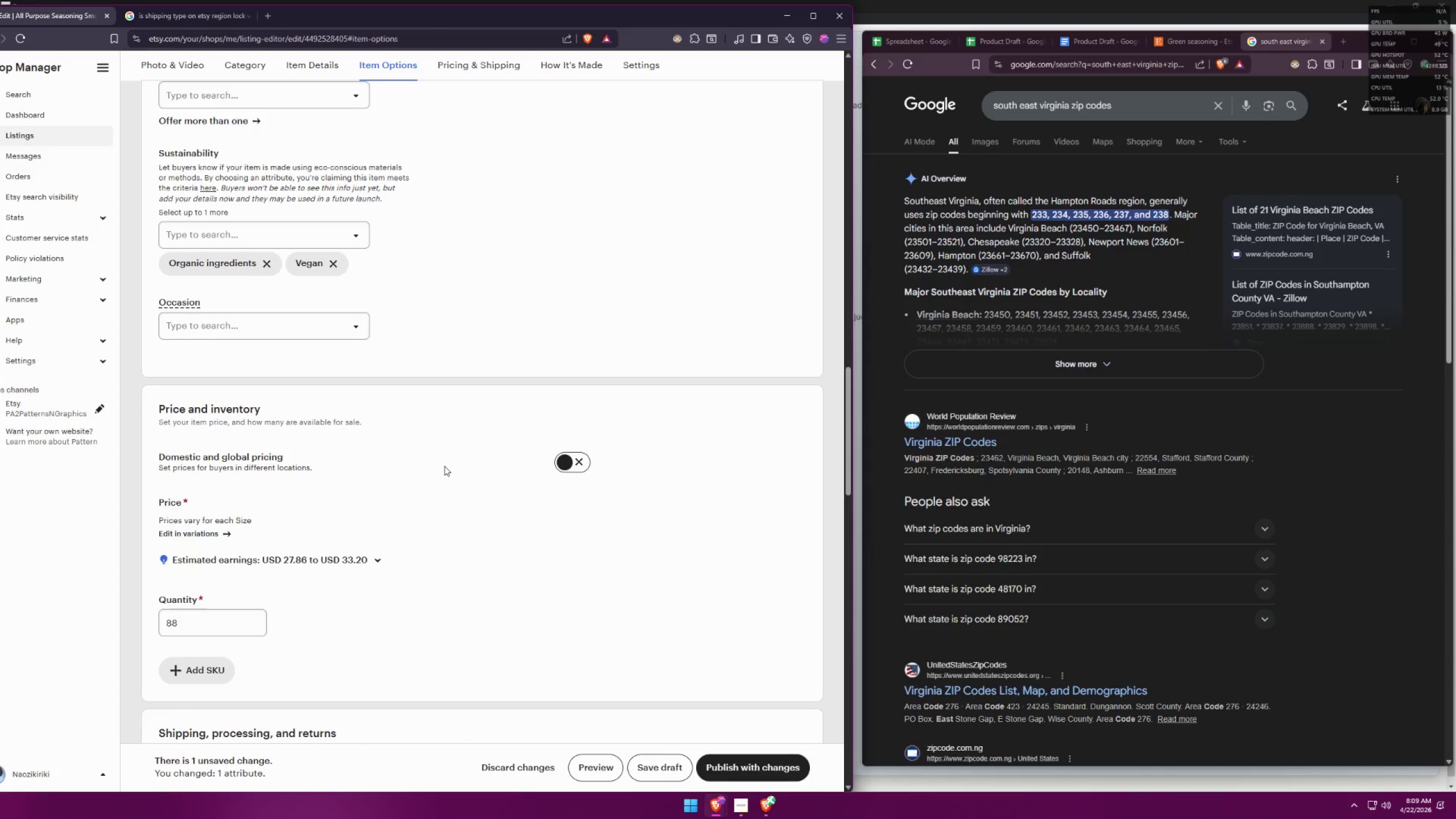 
scroll: coordinate [370, 583], scroll_direction: down, amount: 5.0
 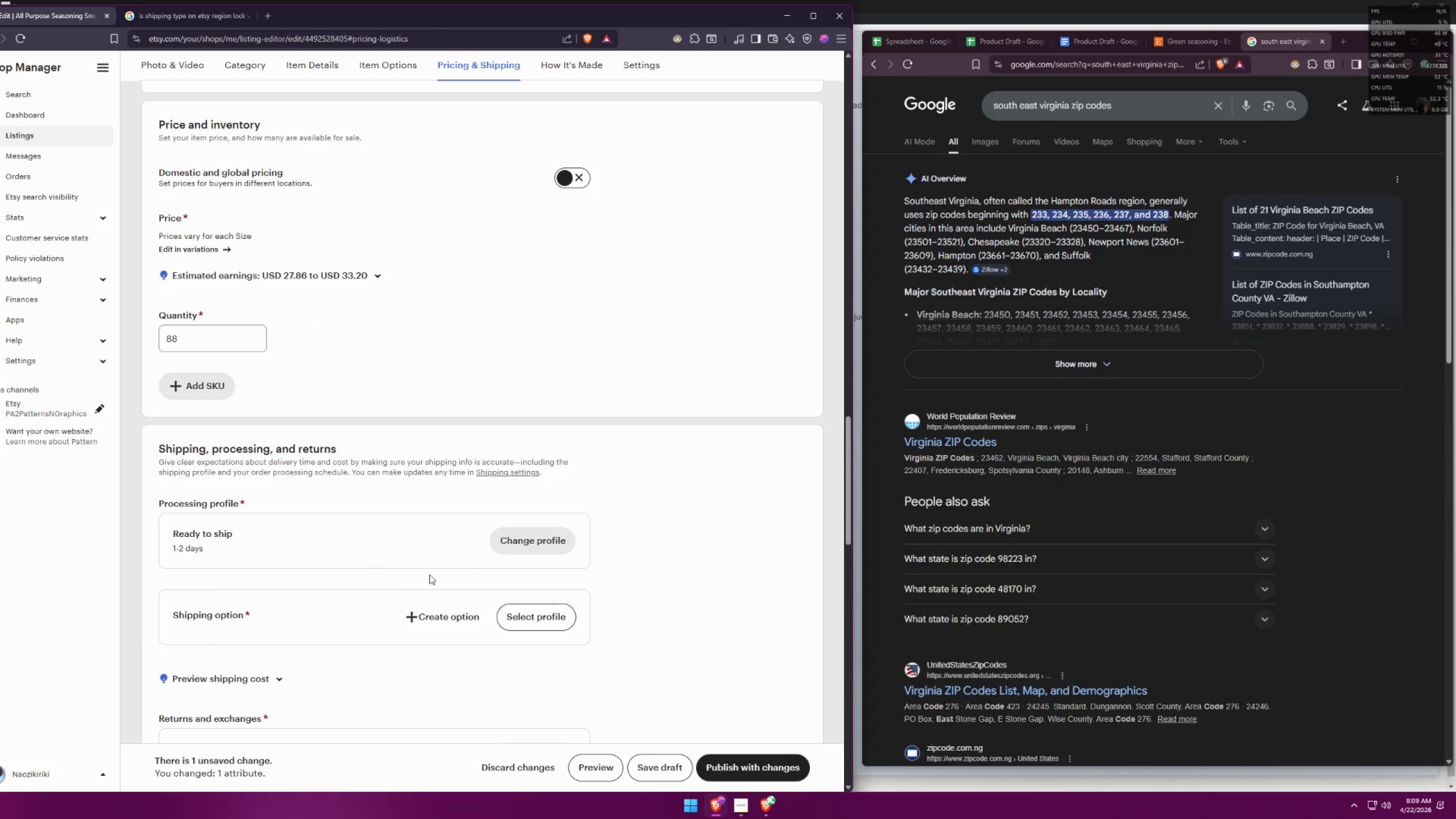 
left_click([520, 549])
 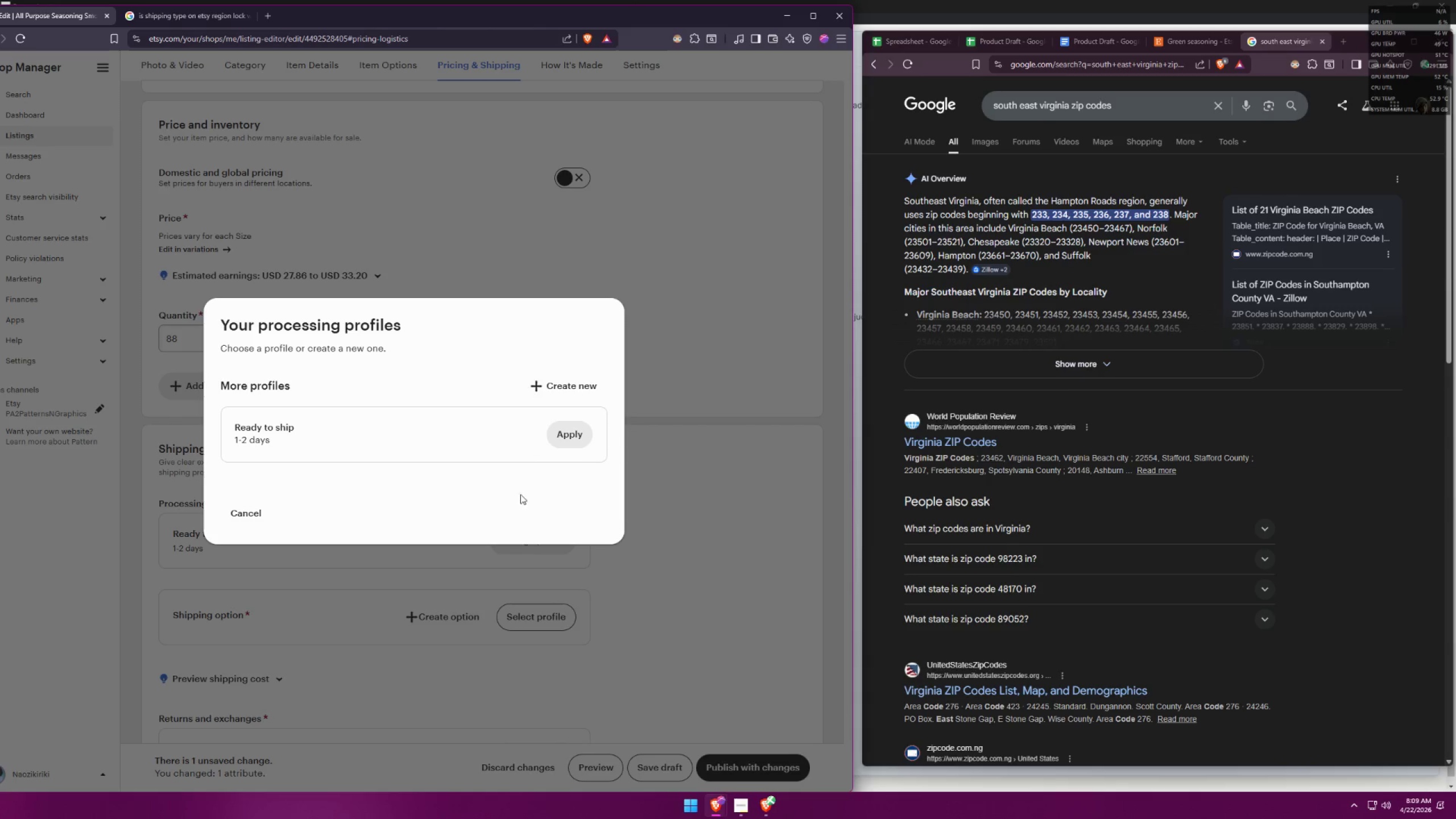 
left_click([545, 391])
 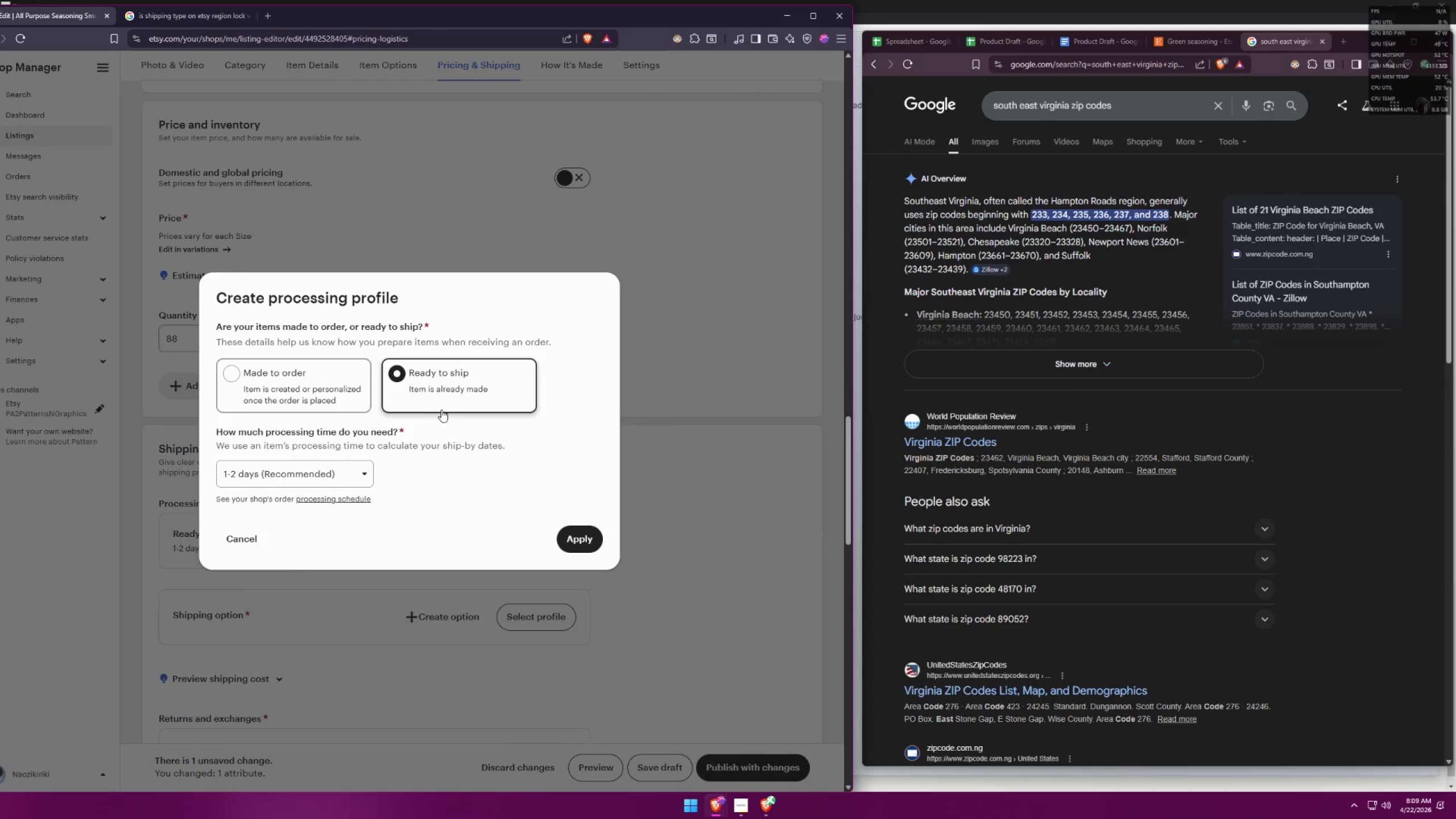 
left_click([454, 396])
 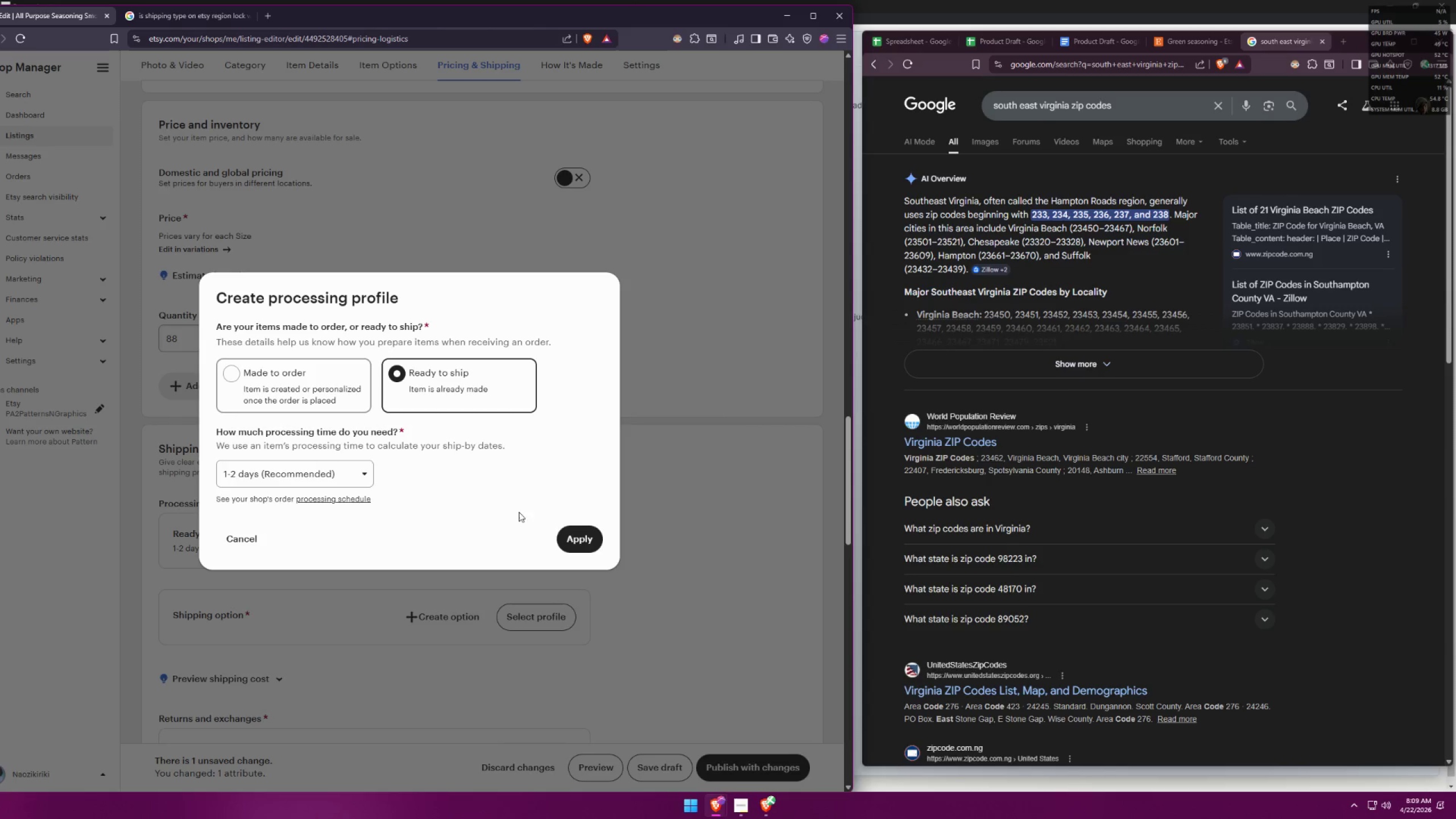 
left_click([578, 551])
 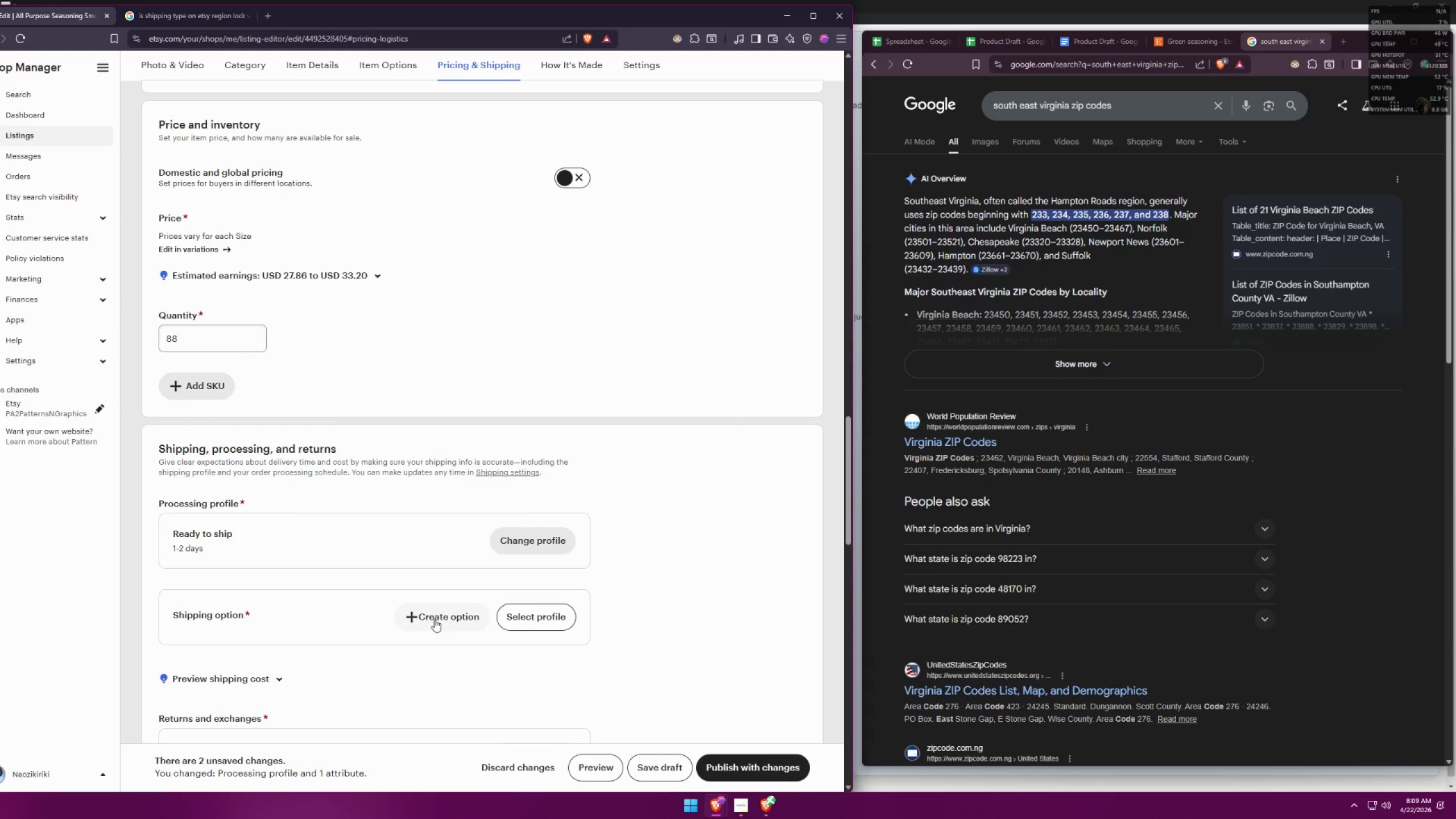 
mouse_move([508, 607])
 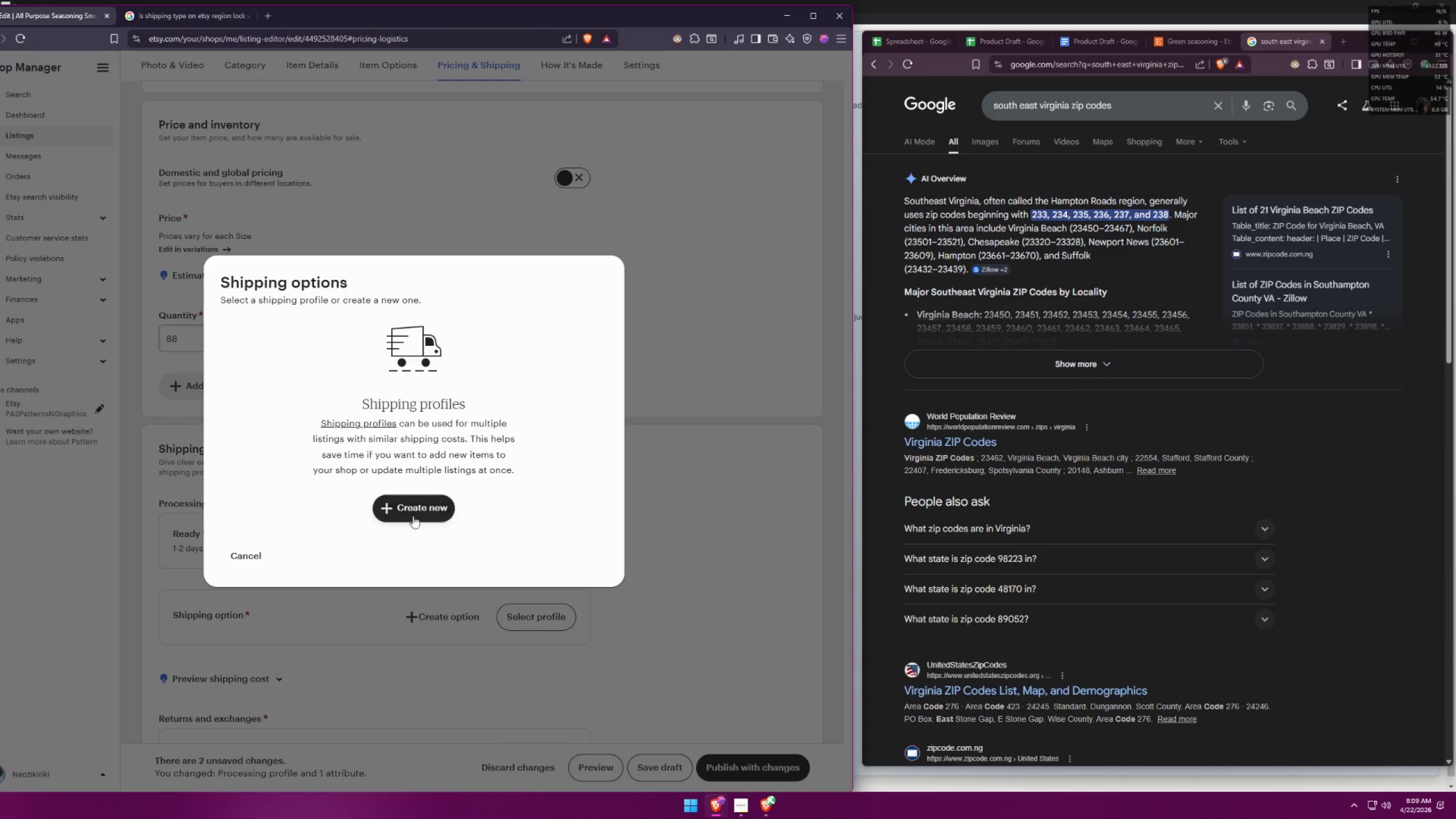 
left_click([411, 511])
 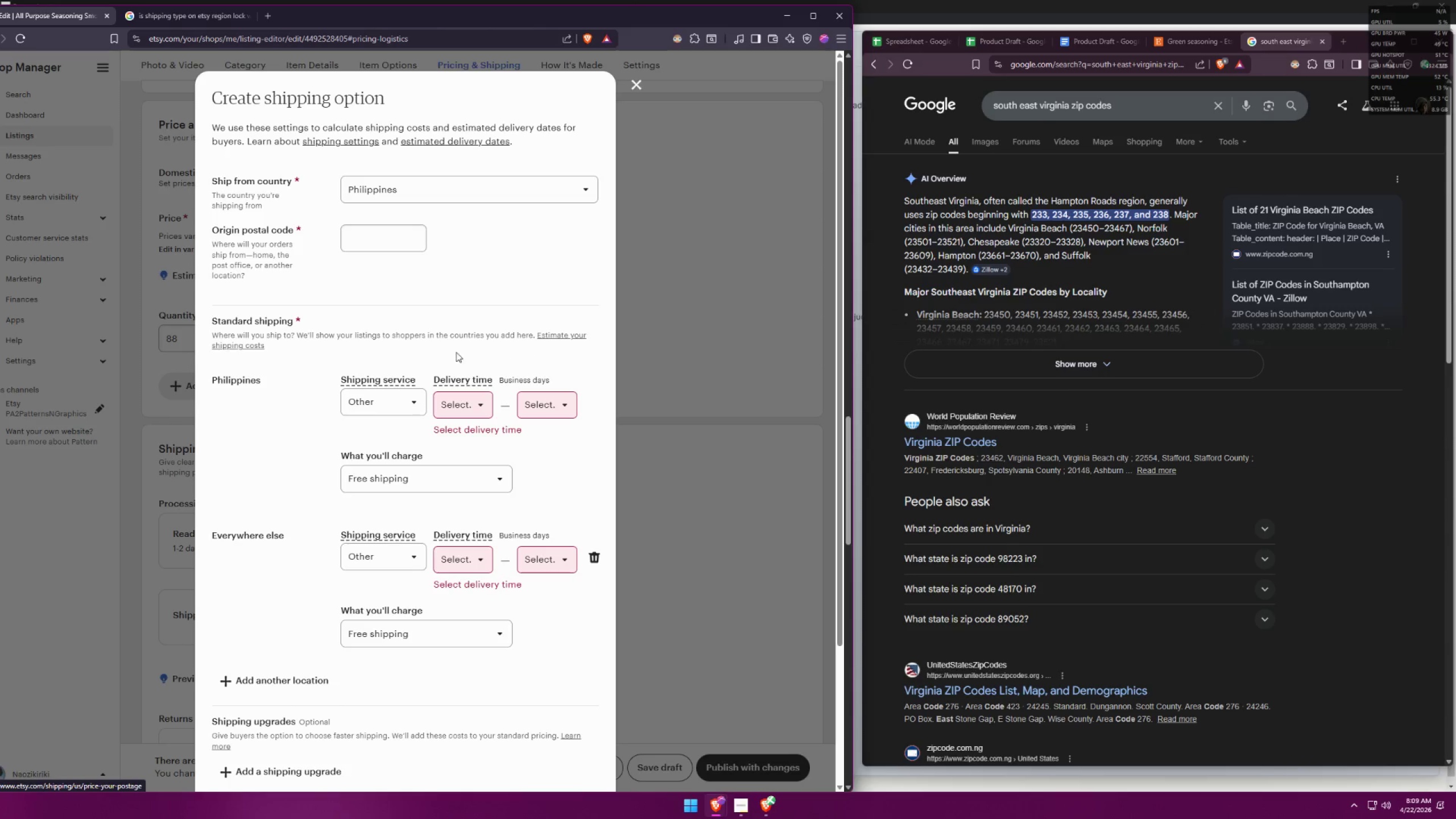 
wait(7.42)
 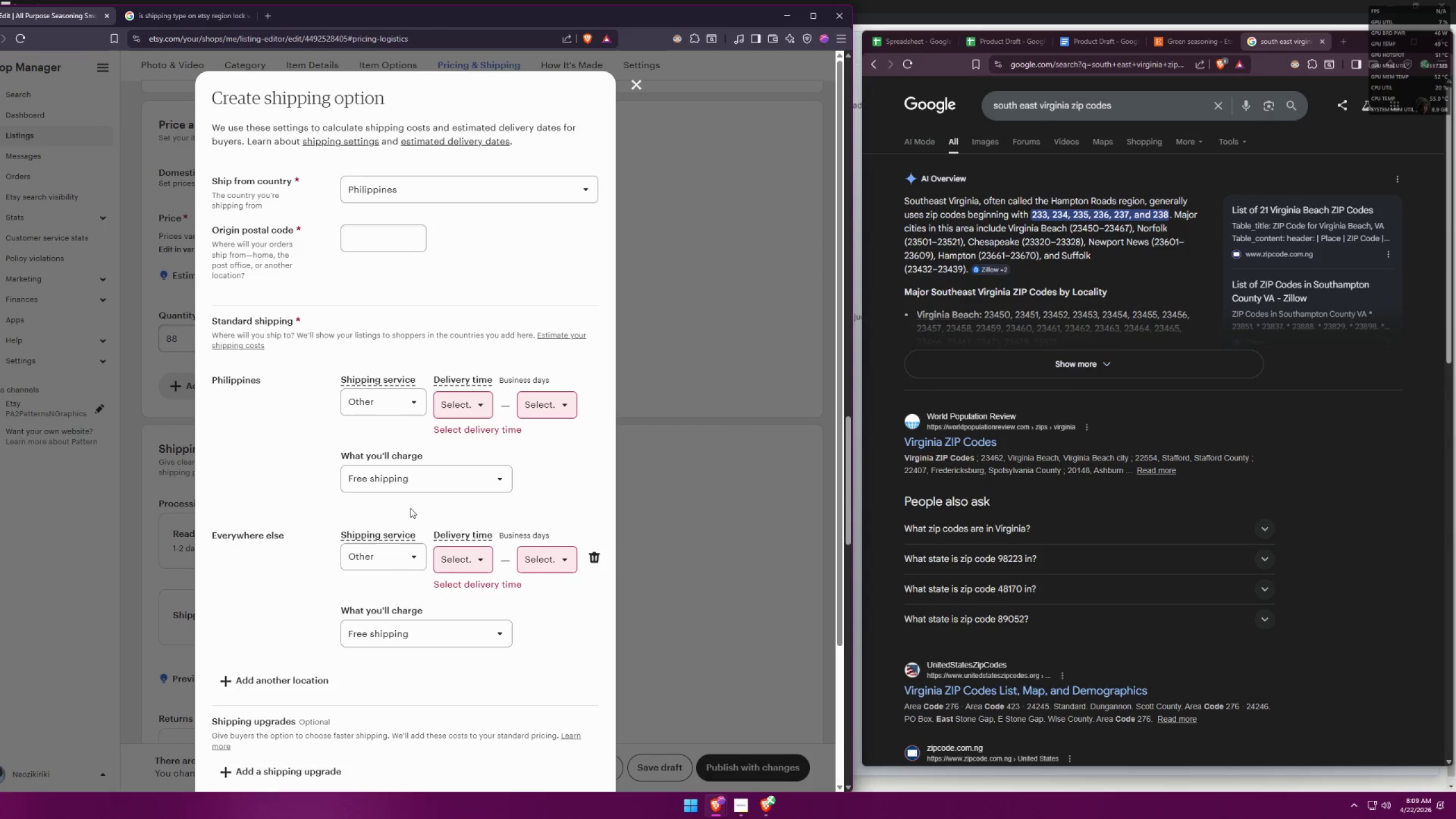 
left_click([553, 339])
 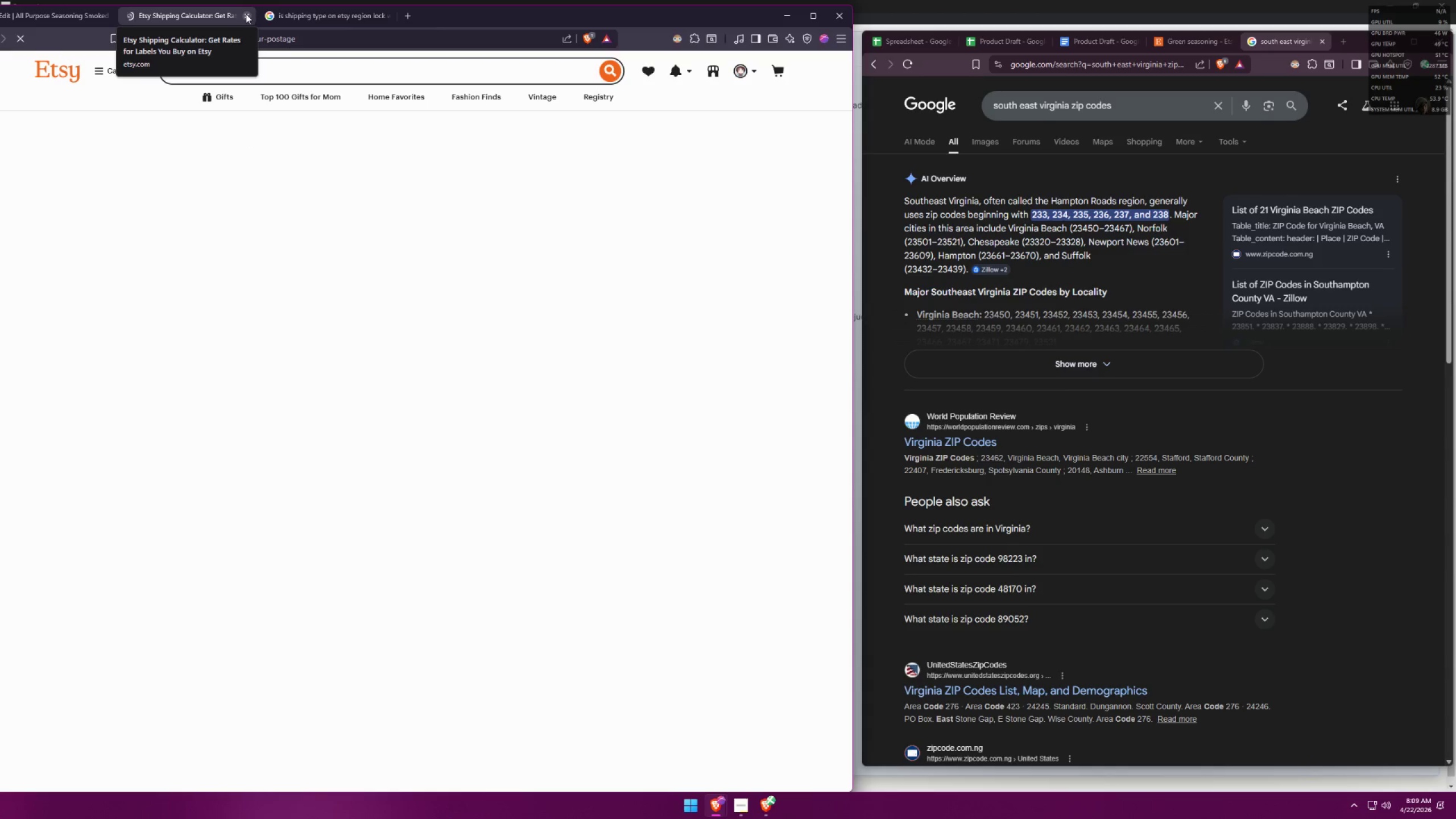 
left_click([246, 14])
 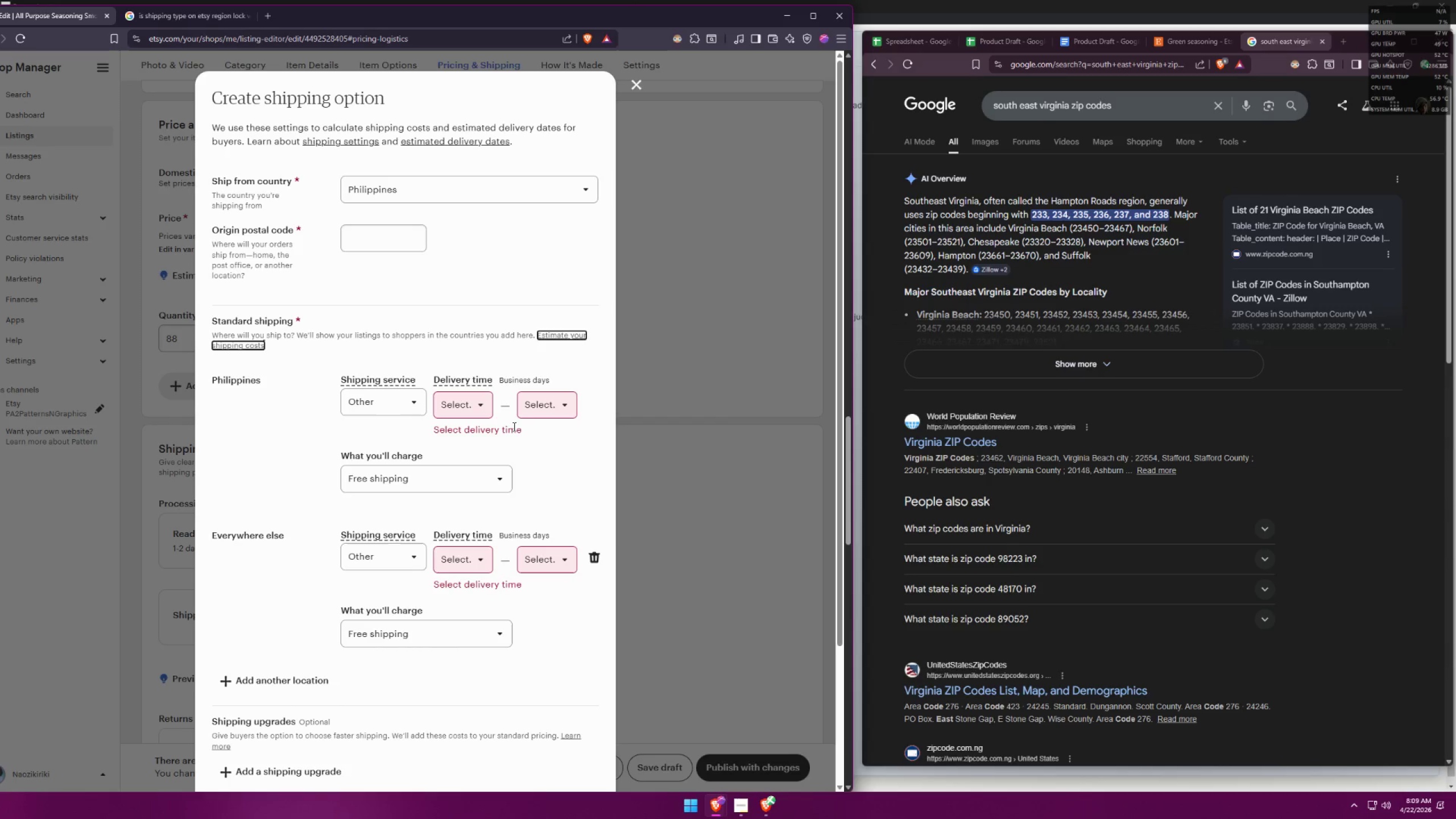 
scroll: coordinate [528, 442], scroll_direction: down, amount: 2.0
 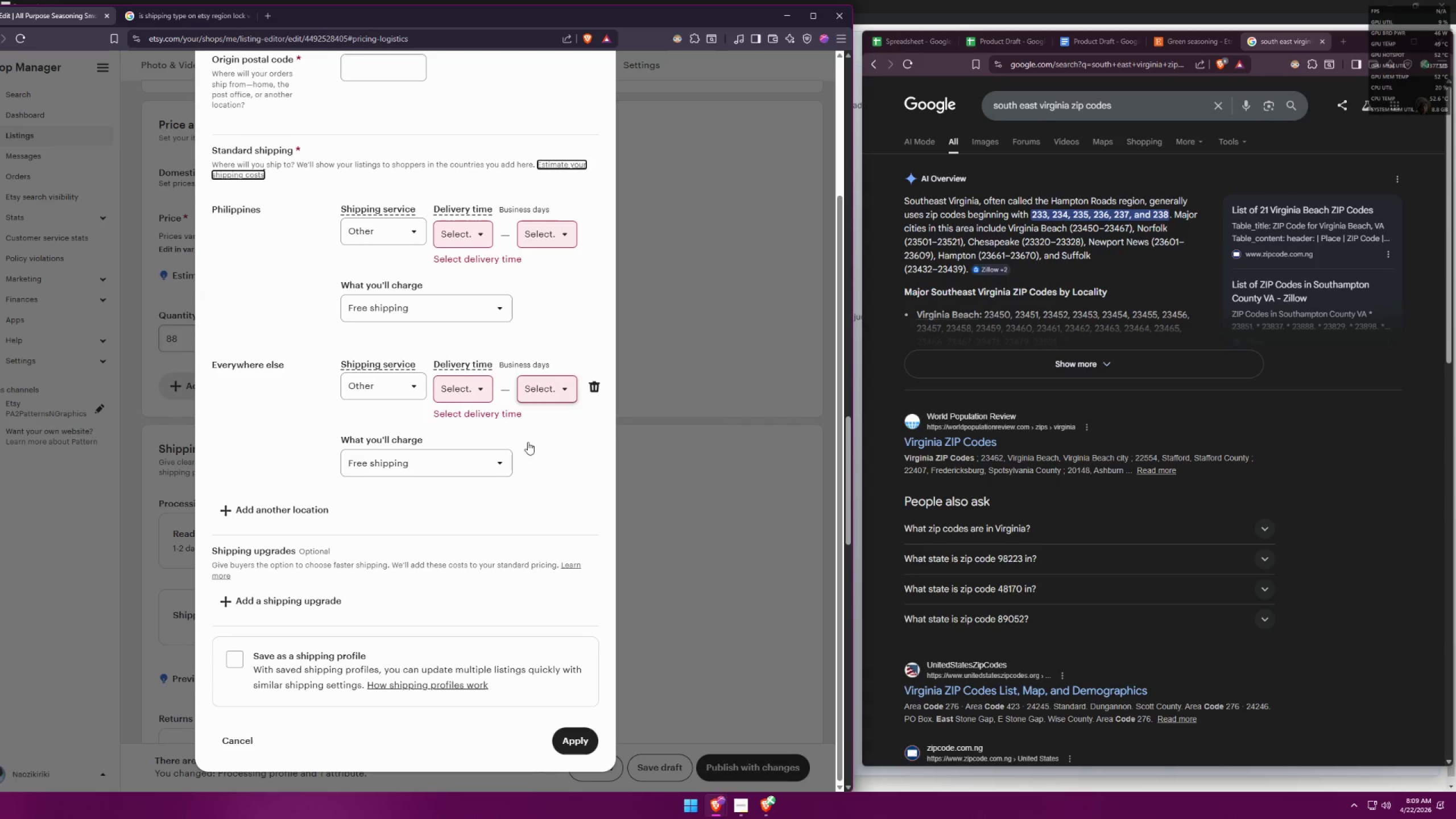 
scroll: coordinate [528, 442], scroll_direction: up, amount: 4.0
 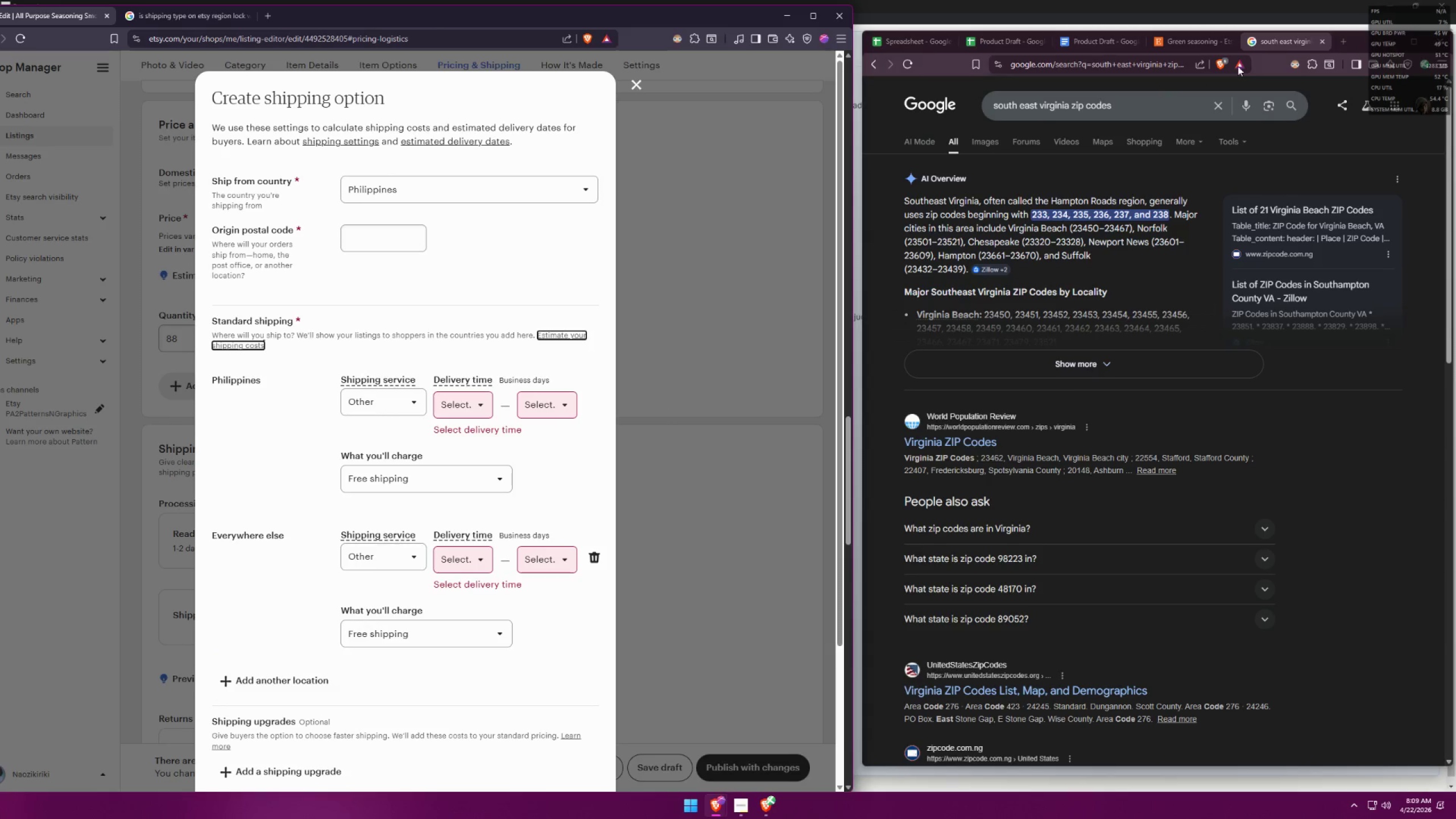 
left_click([1326, 41])
 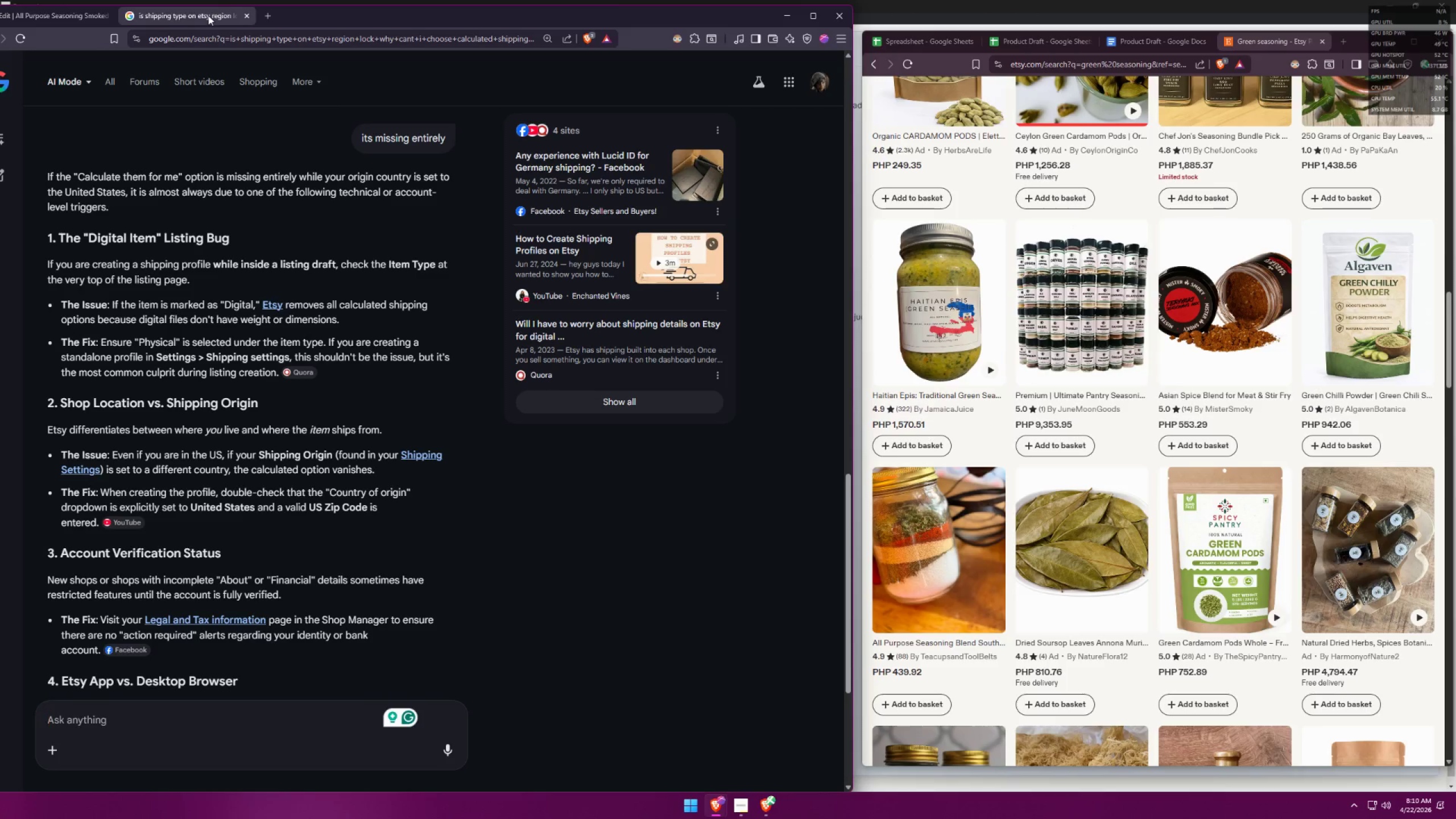 
left_click([247, 14])
 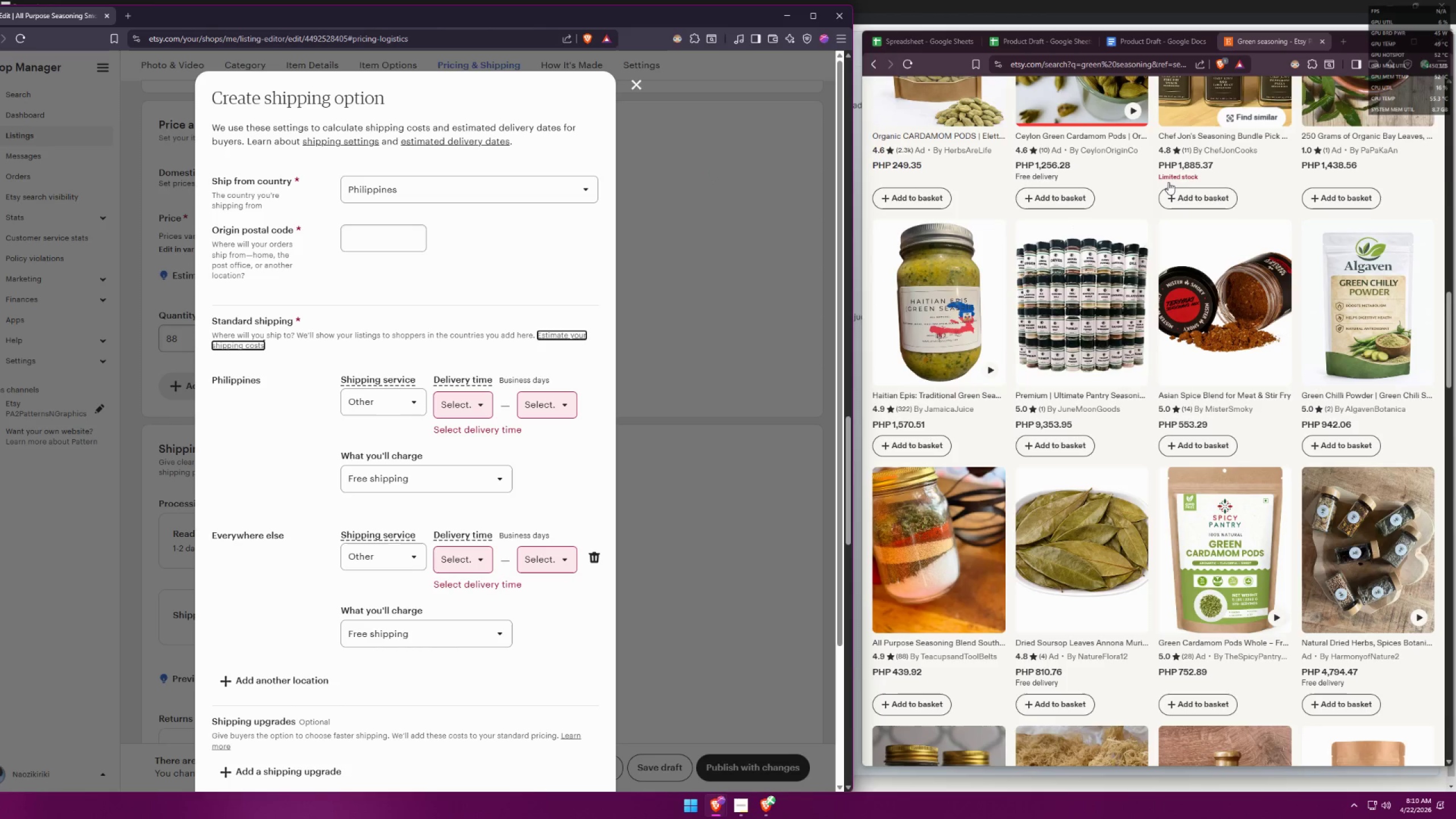 
scroll: coordinate [1278, 211], scroll_direction: up, amount: 4.0
 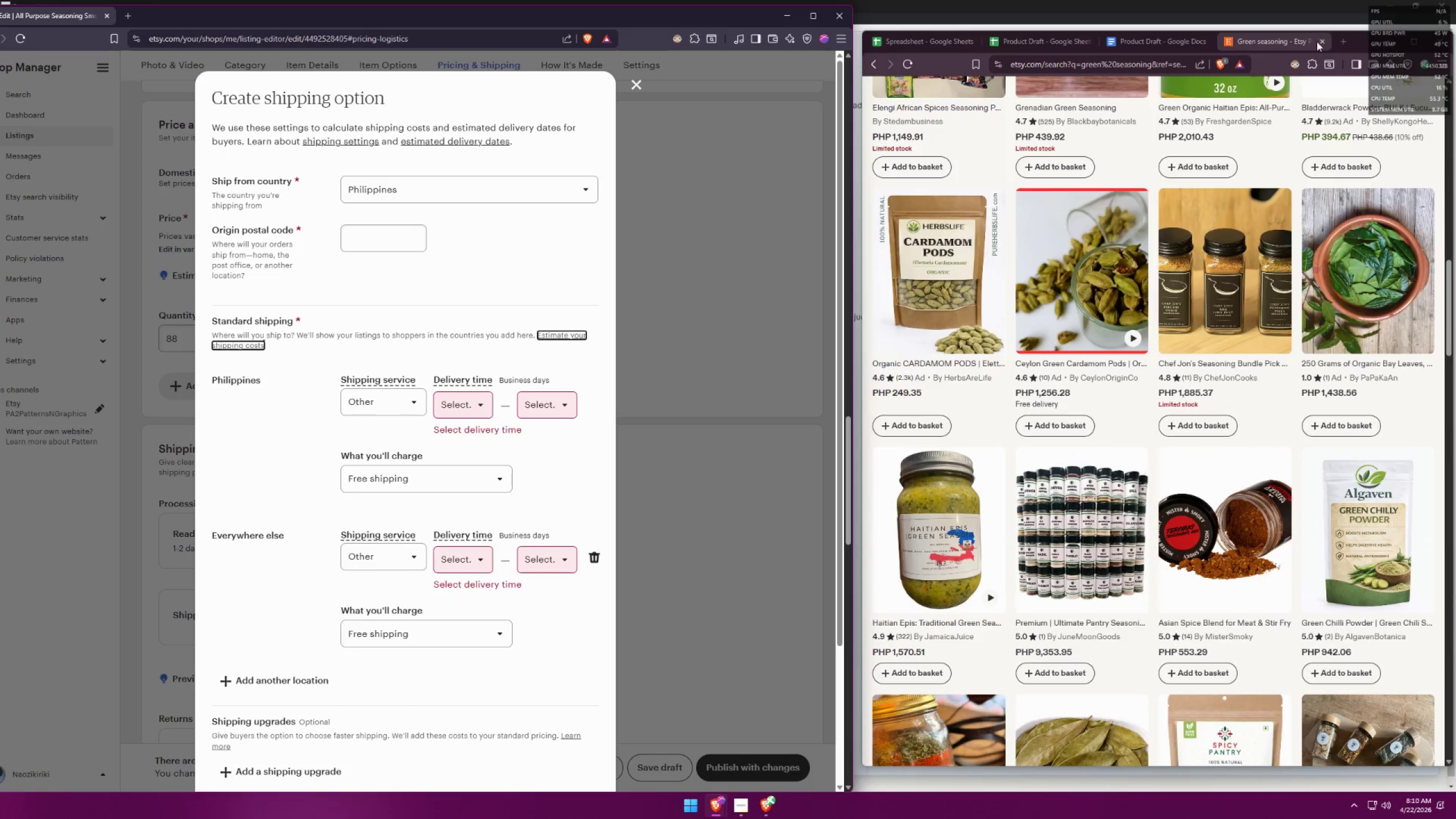 
left_click([1323, 40])
 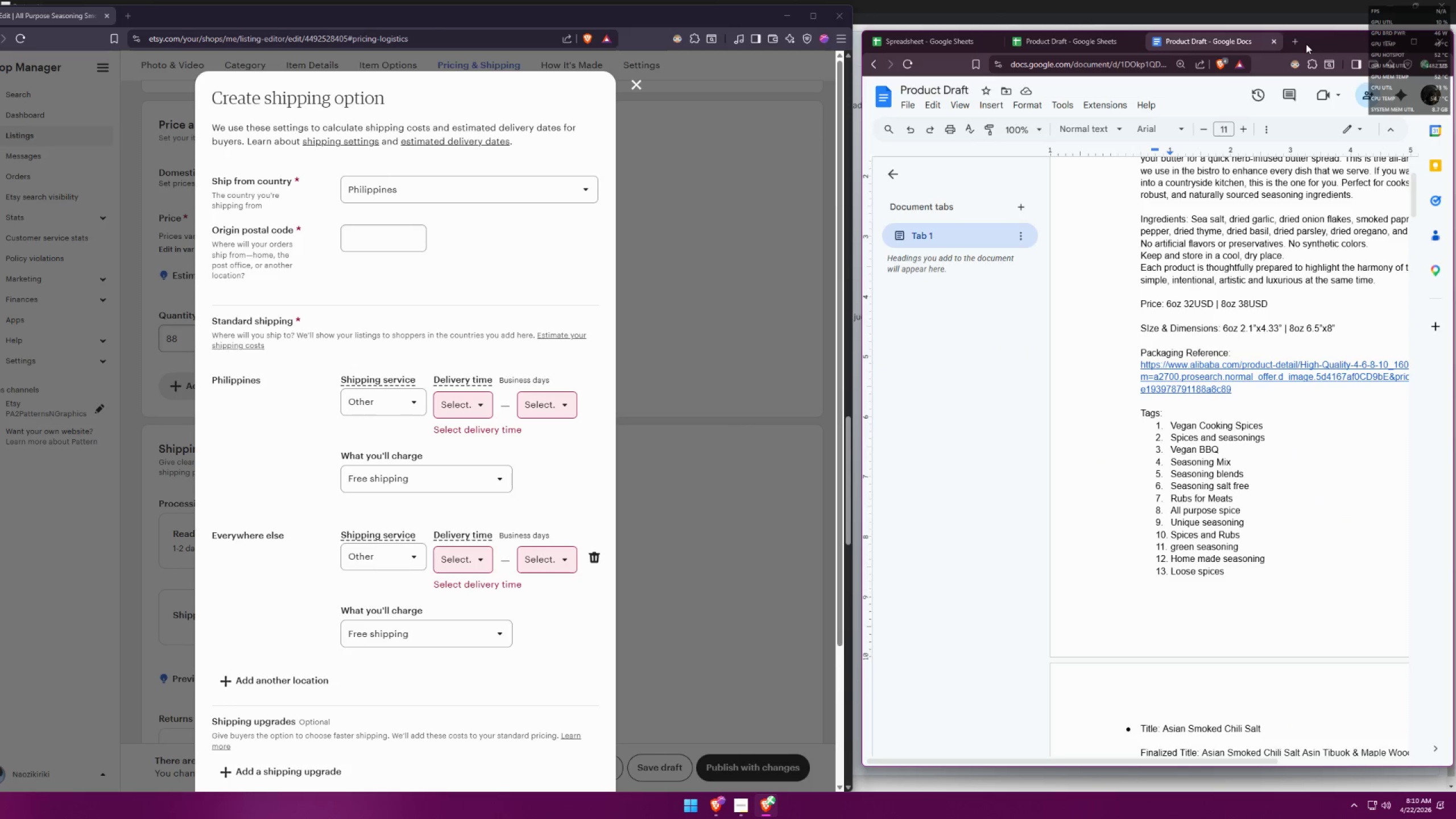 
left_click([1298, 45])
 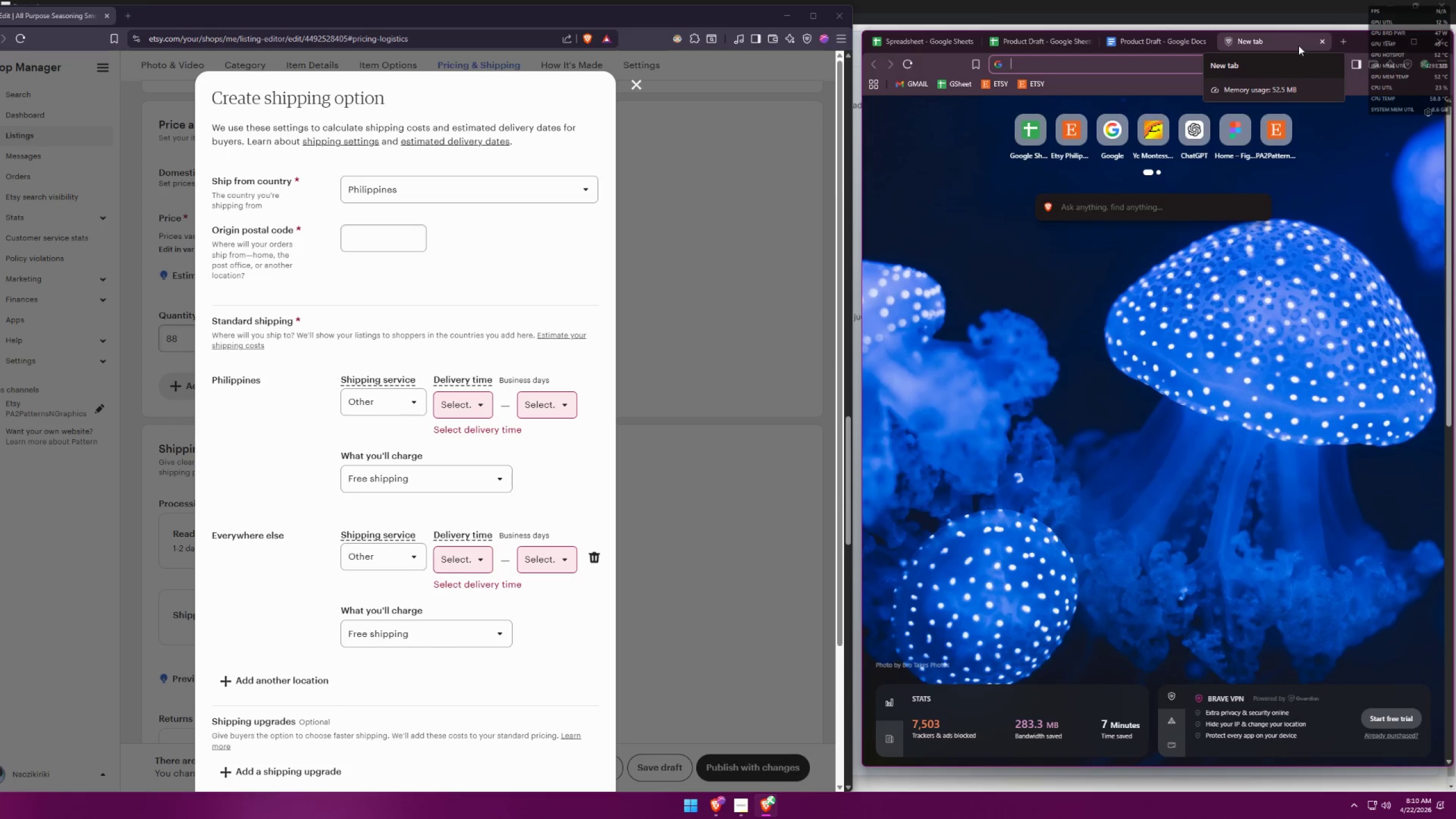 
left_click([398, 192])
 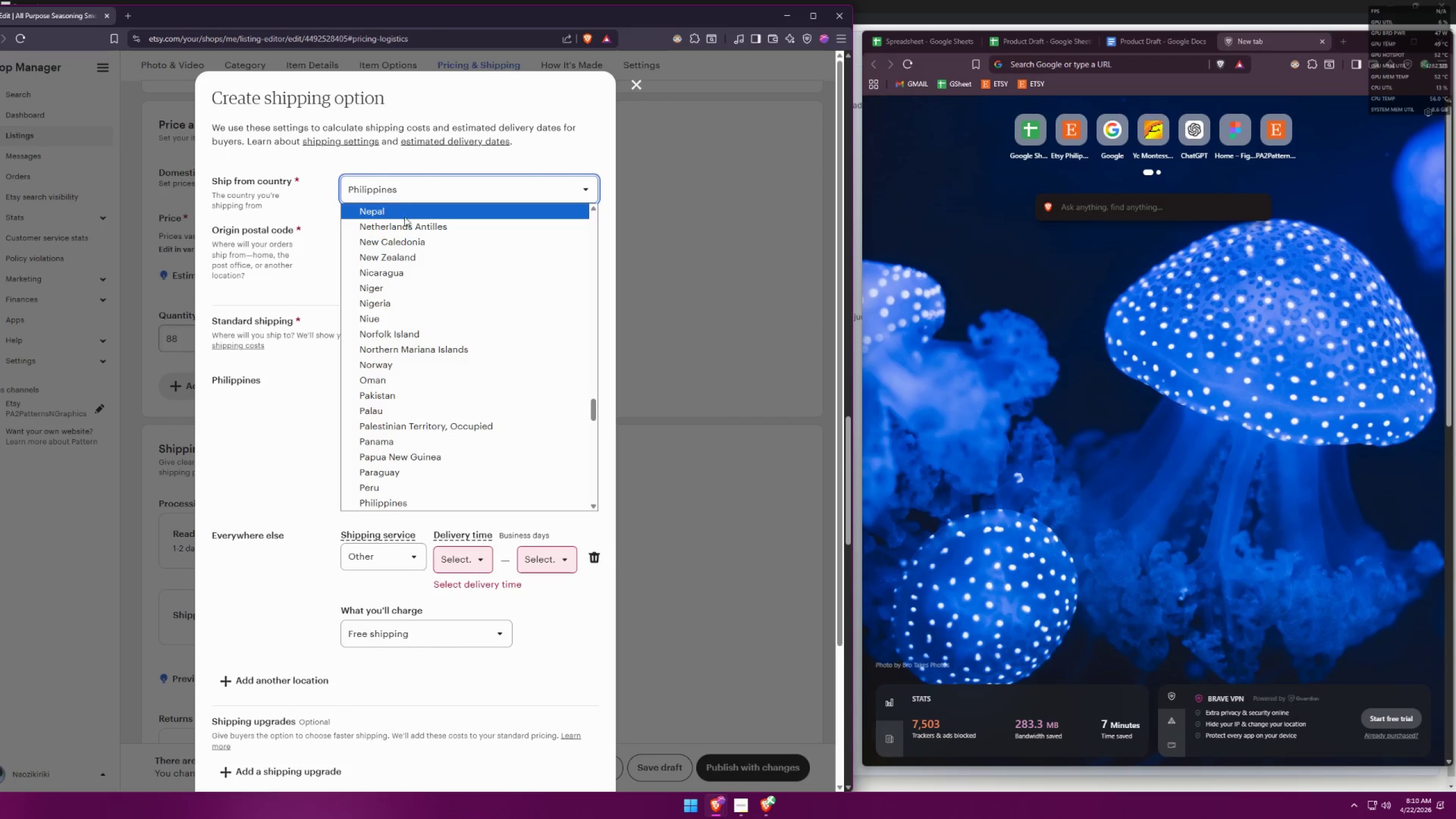 
scroll: coordinate [417, 469], scroll_direction: down, amount: 8.0
 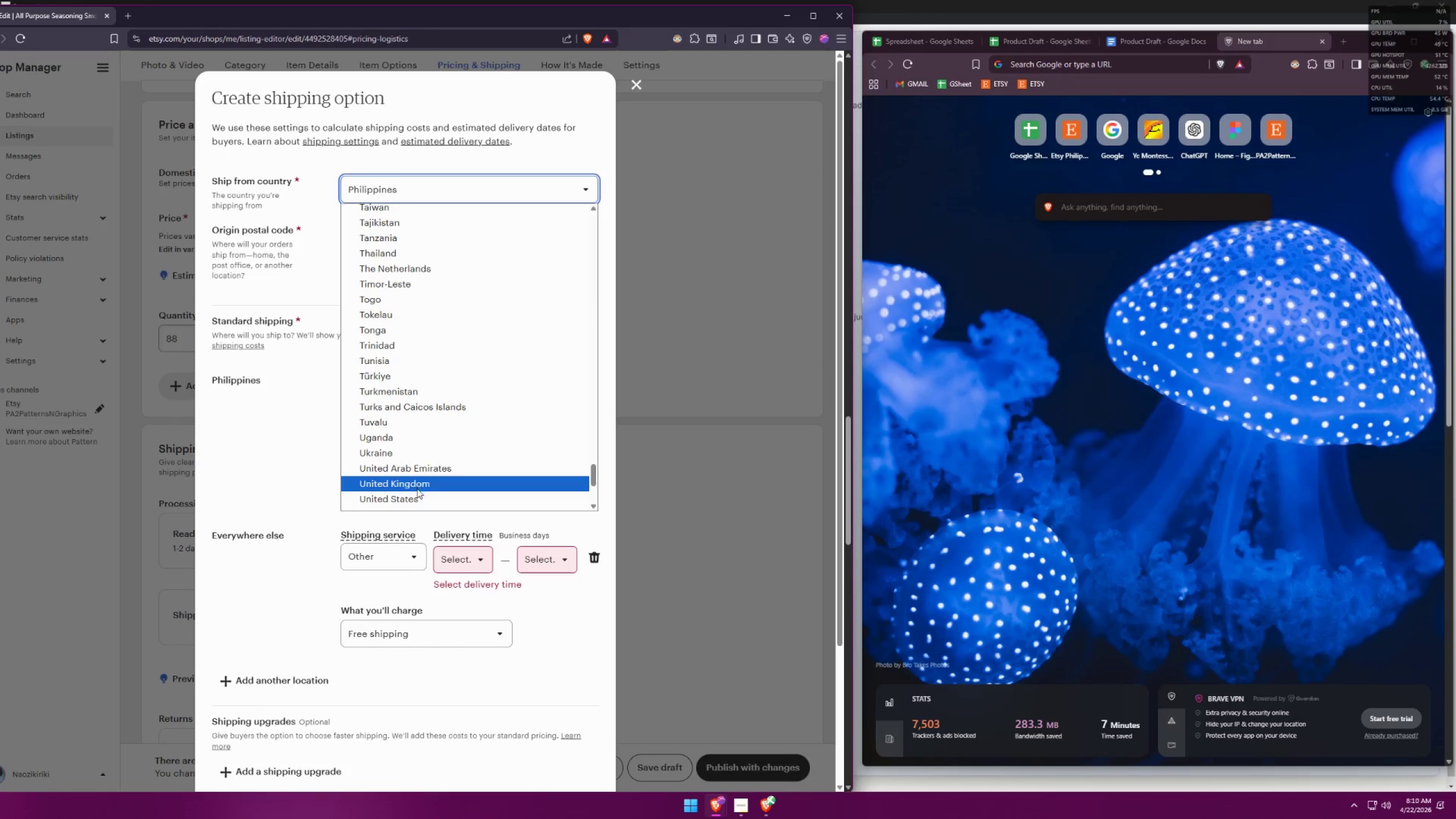 
left_click([416, 499])
 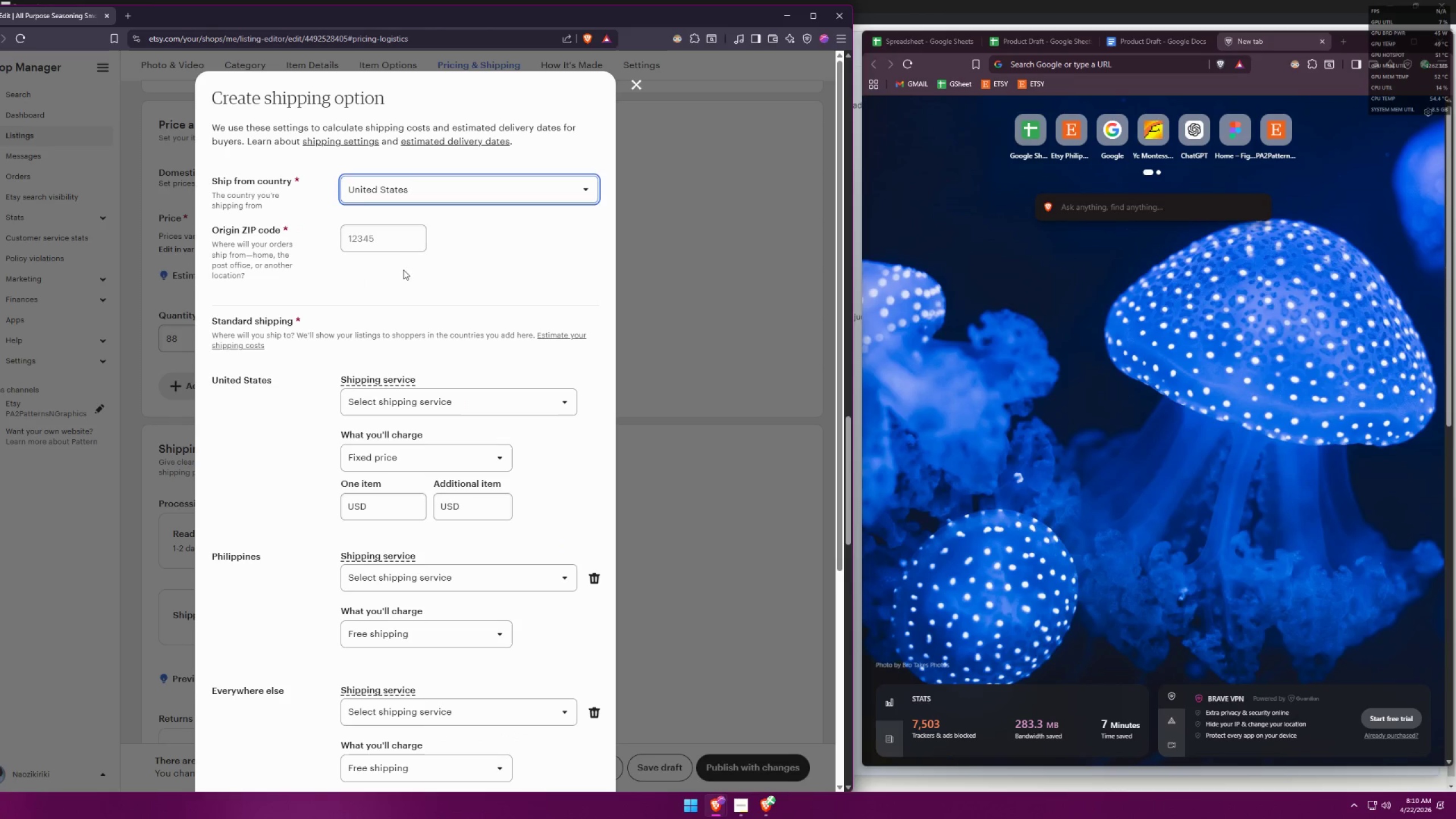 
left_click([395, 242])
 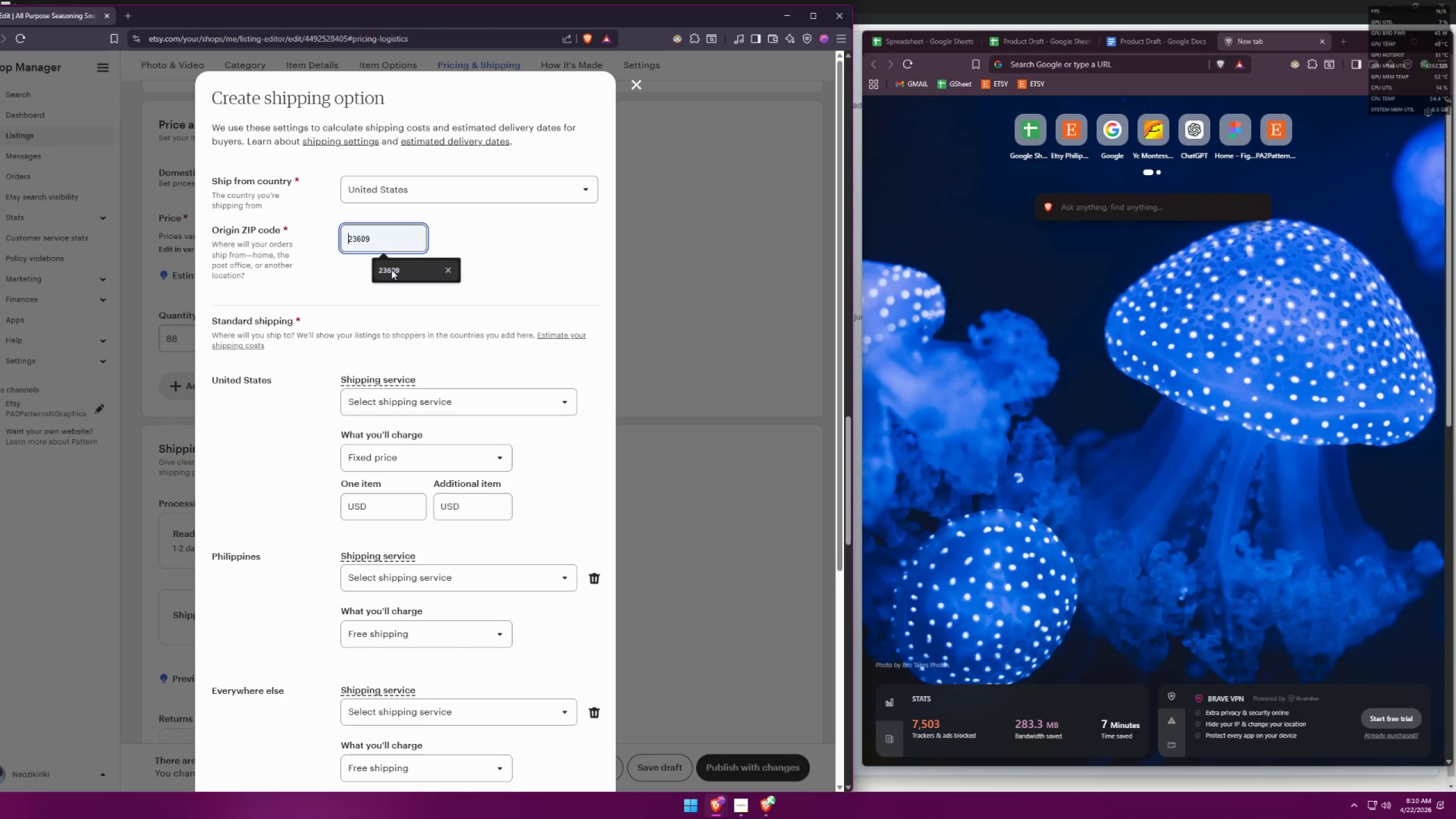 
left_click([392, 270])
 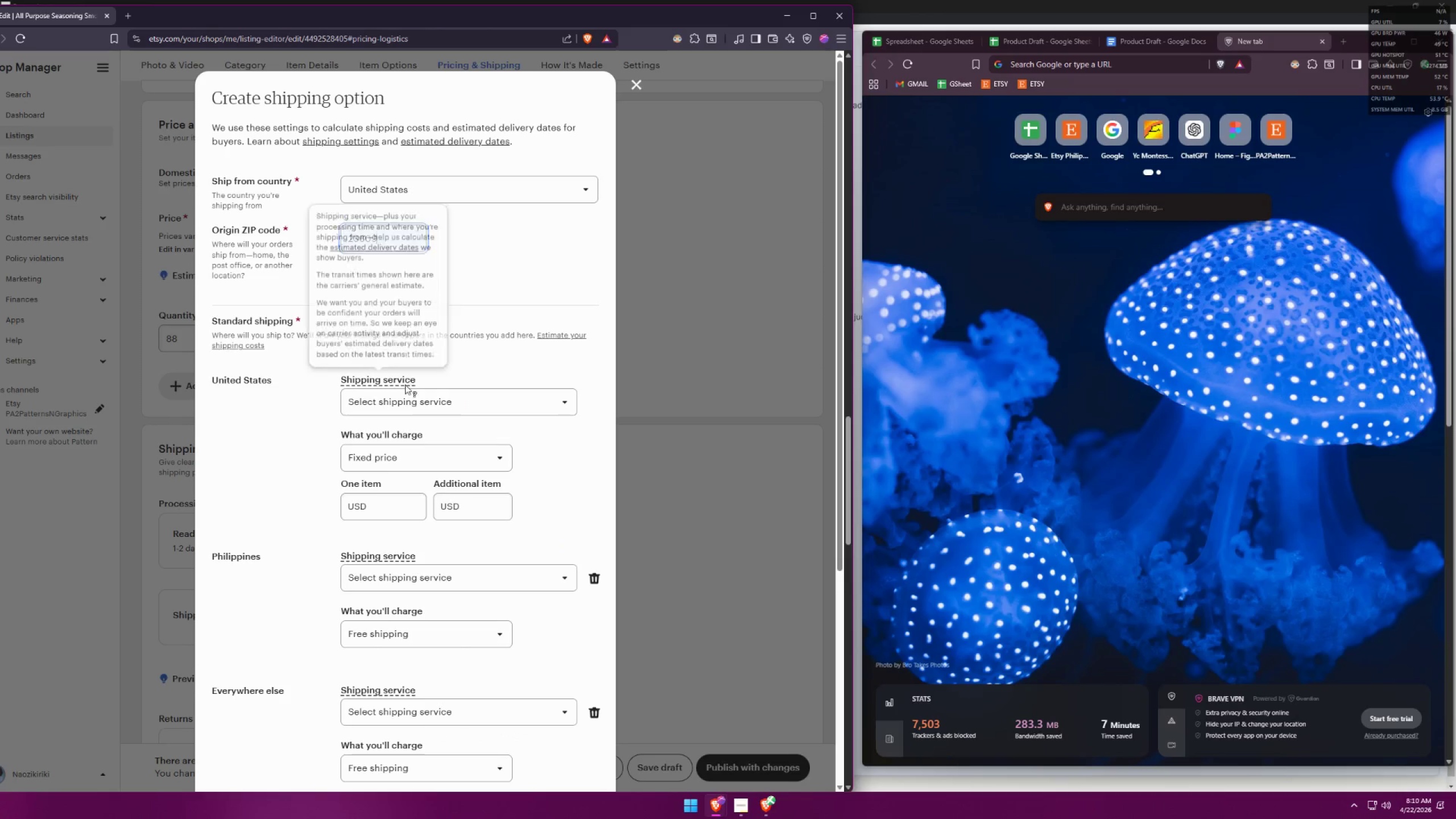 
left_click([407, 406])
 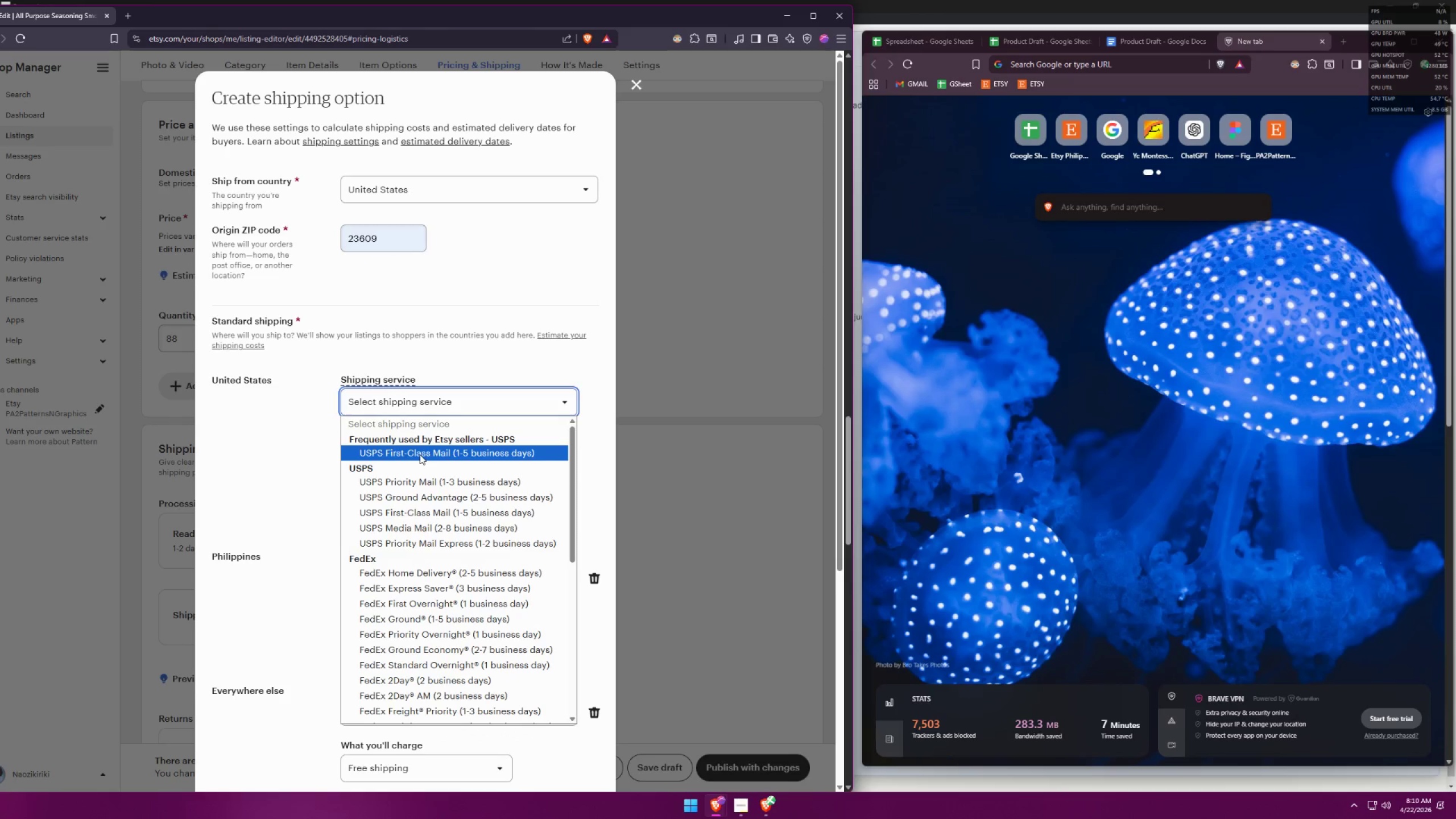 
left_click([420, 454])
 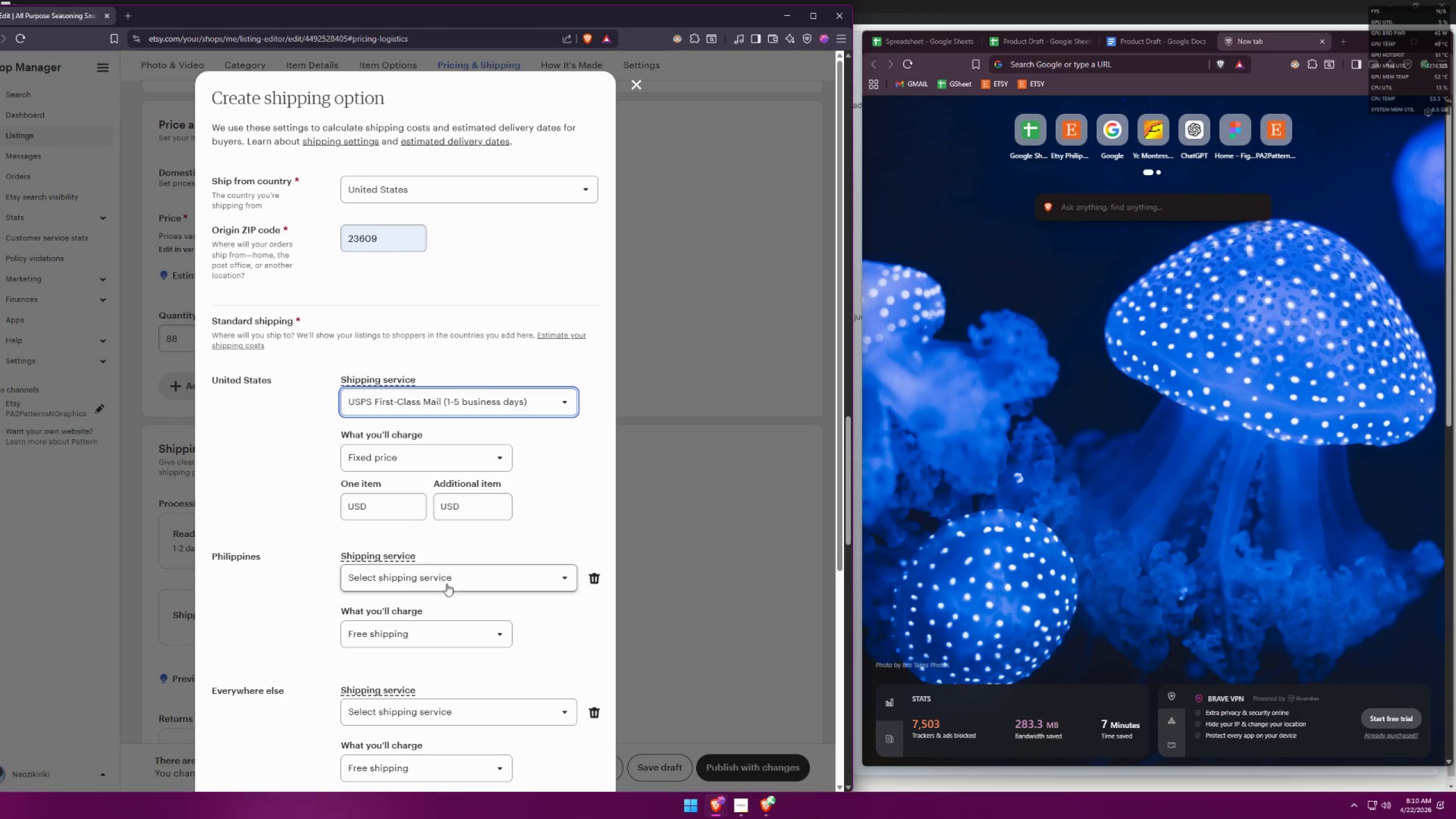 
left_click([595, 580])
 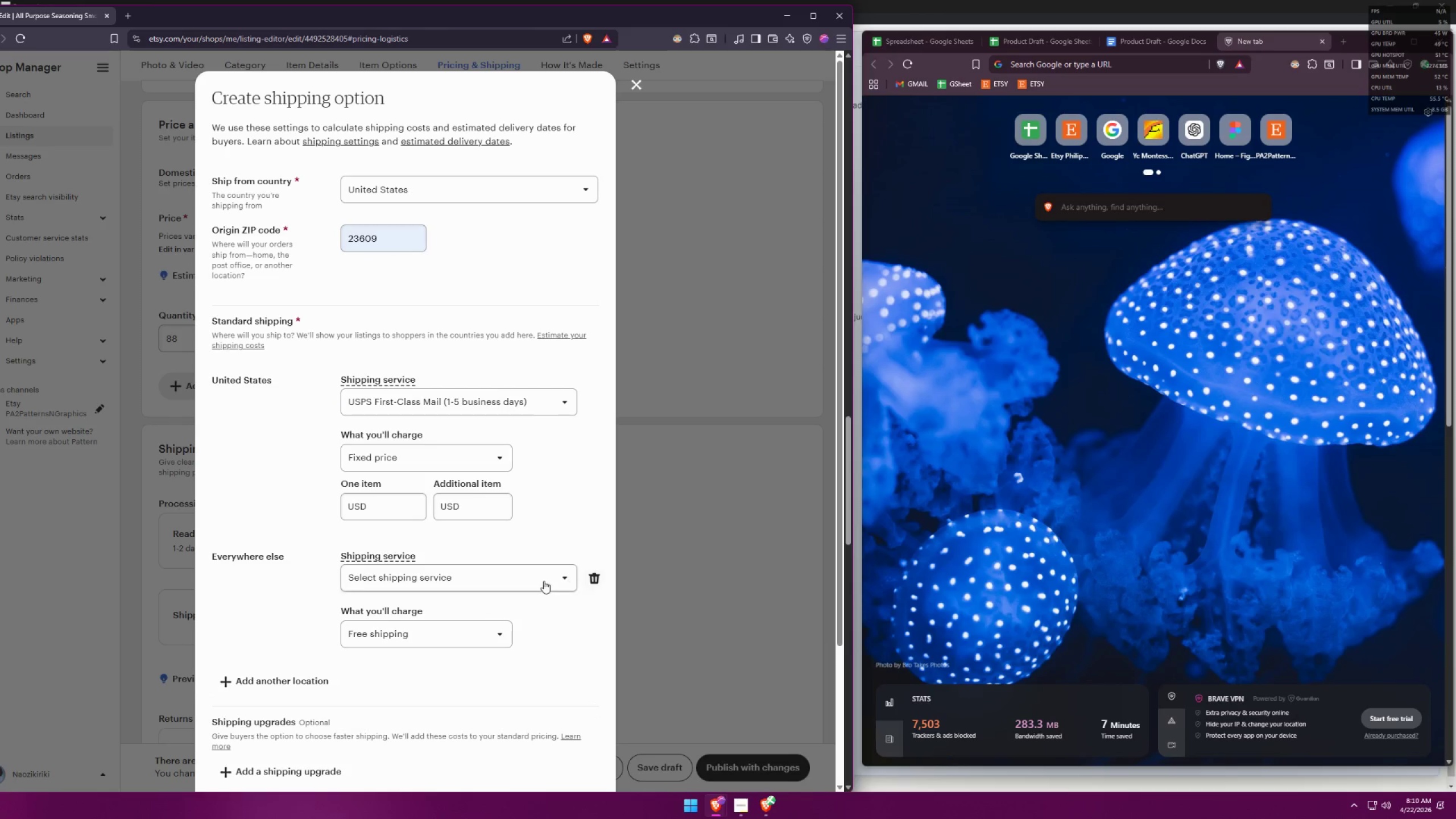 
left_click([453, 581])
 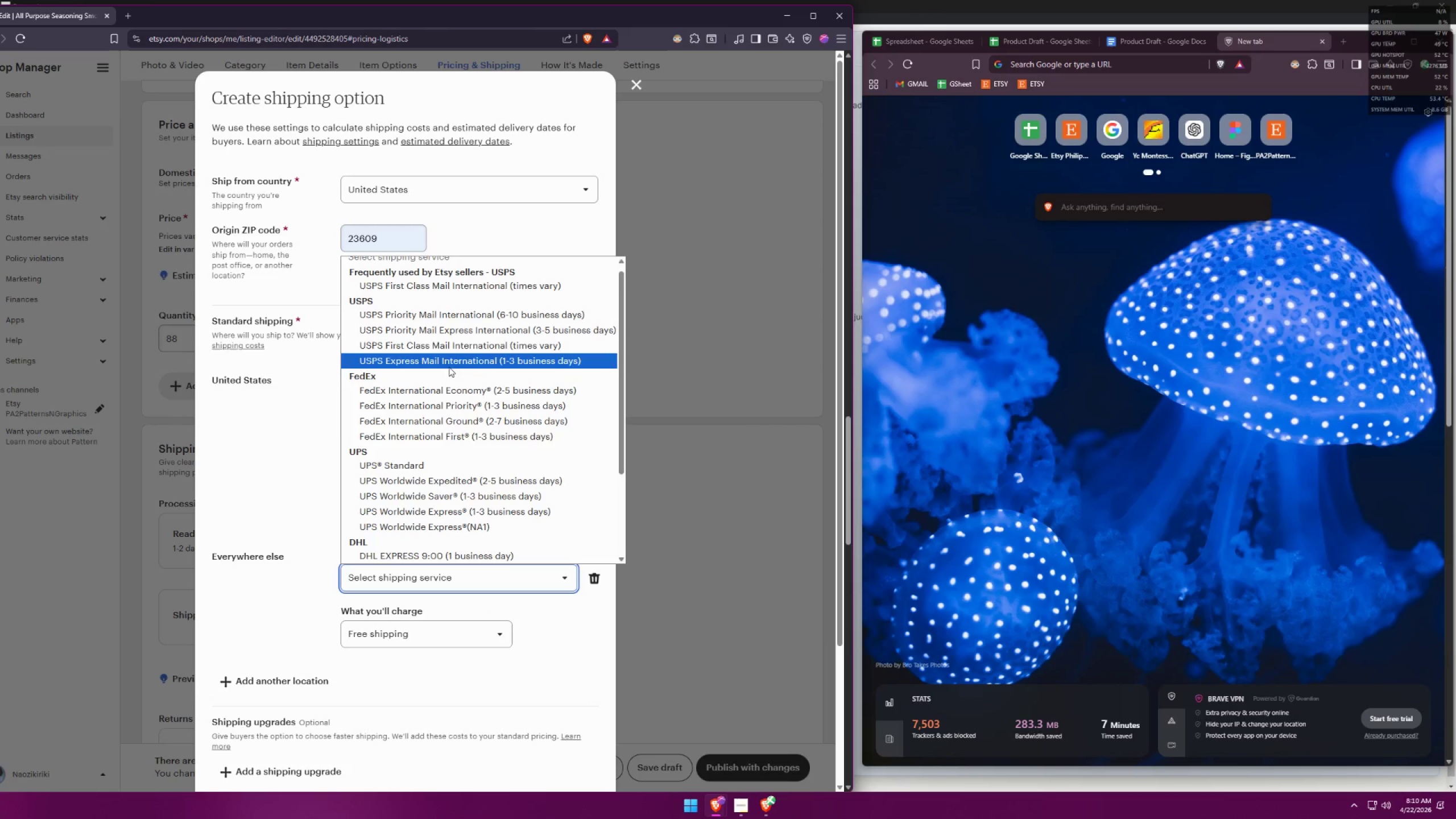 
scroll: coordinate [441, 330], scroll_direction: up, amount: 5.0
 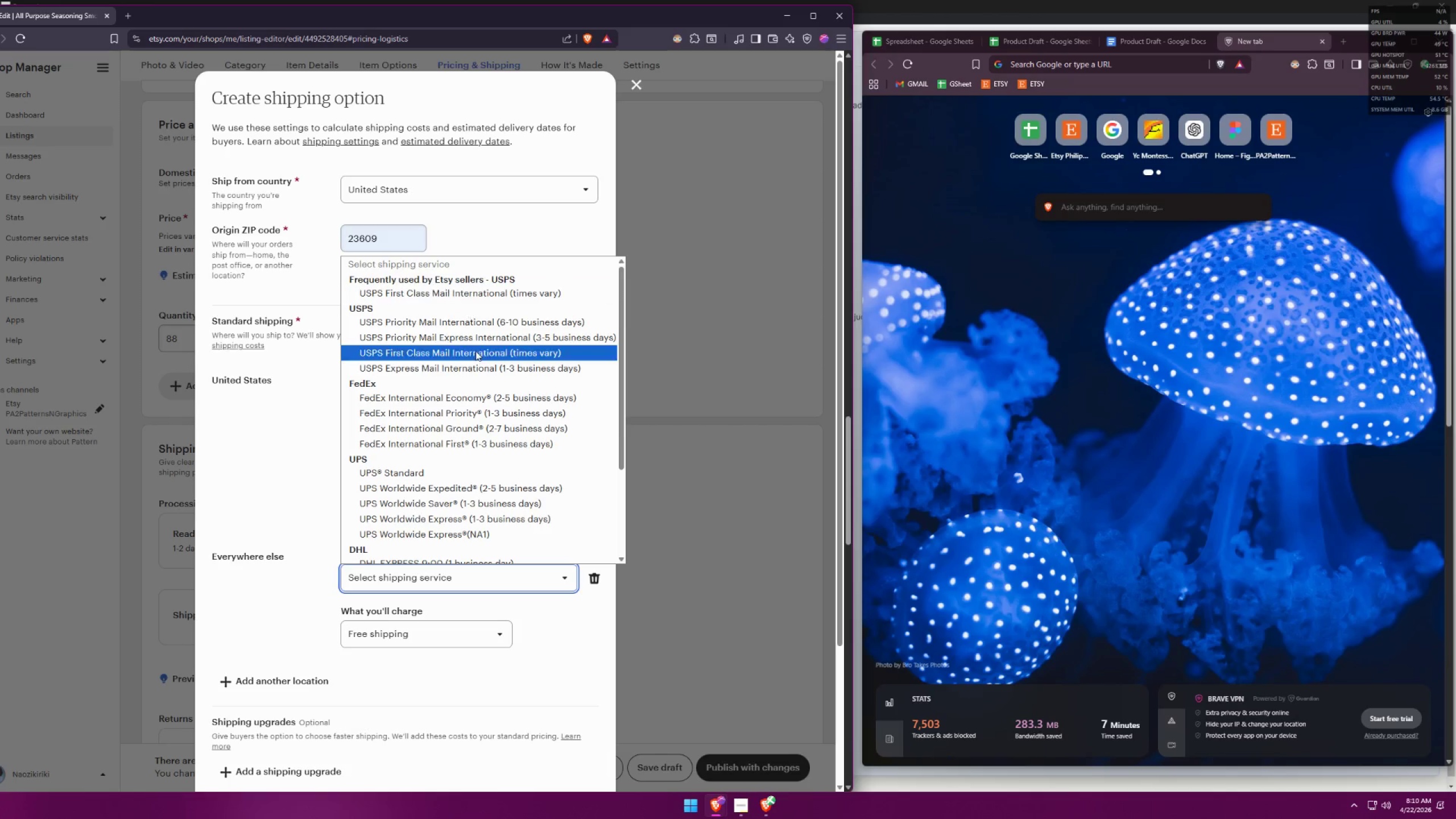 
left_click([467, 296])
 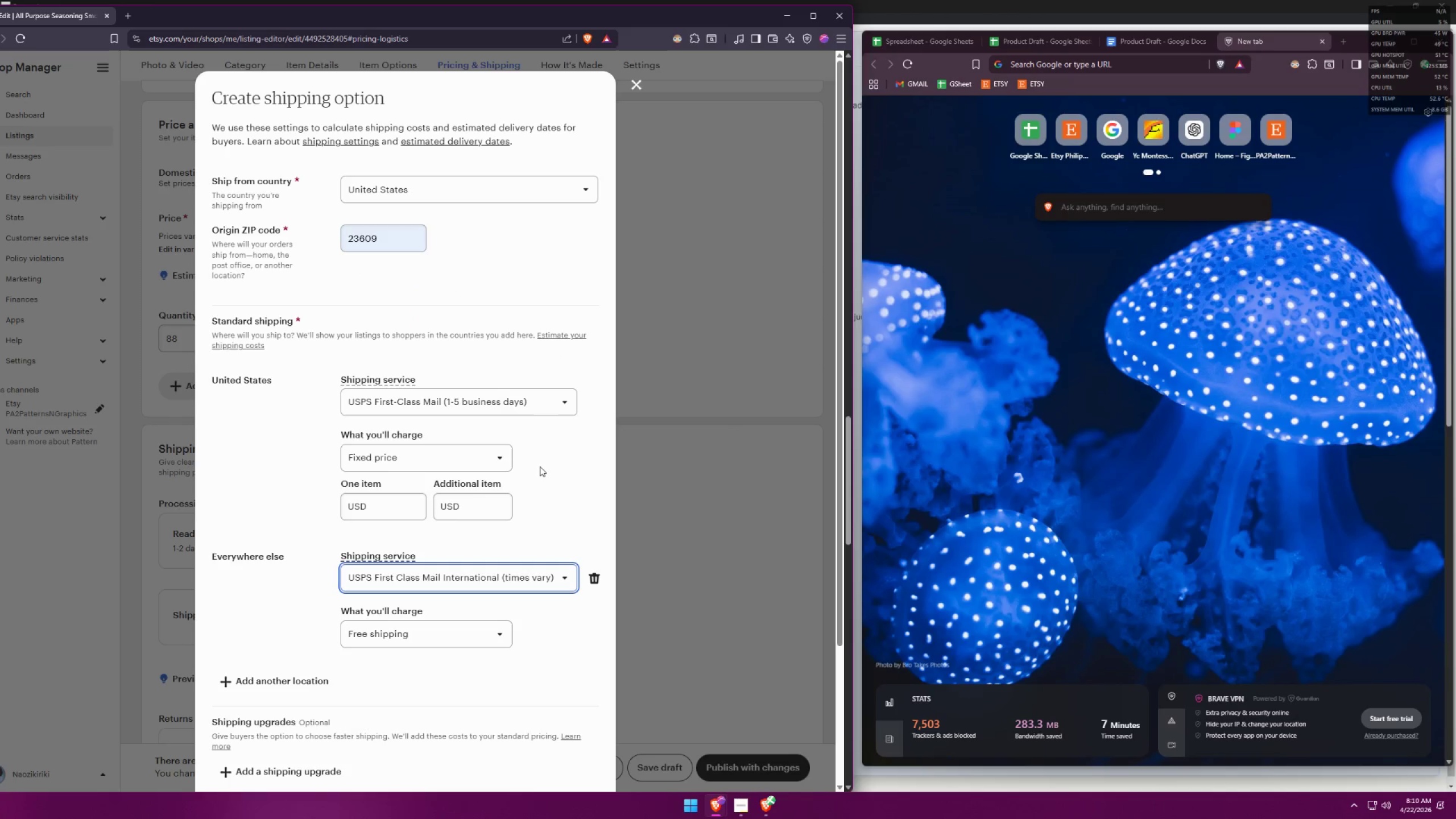 
left_click([471, 455])
 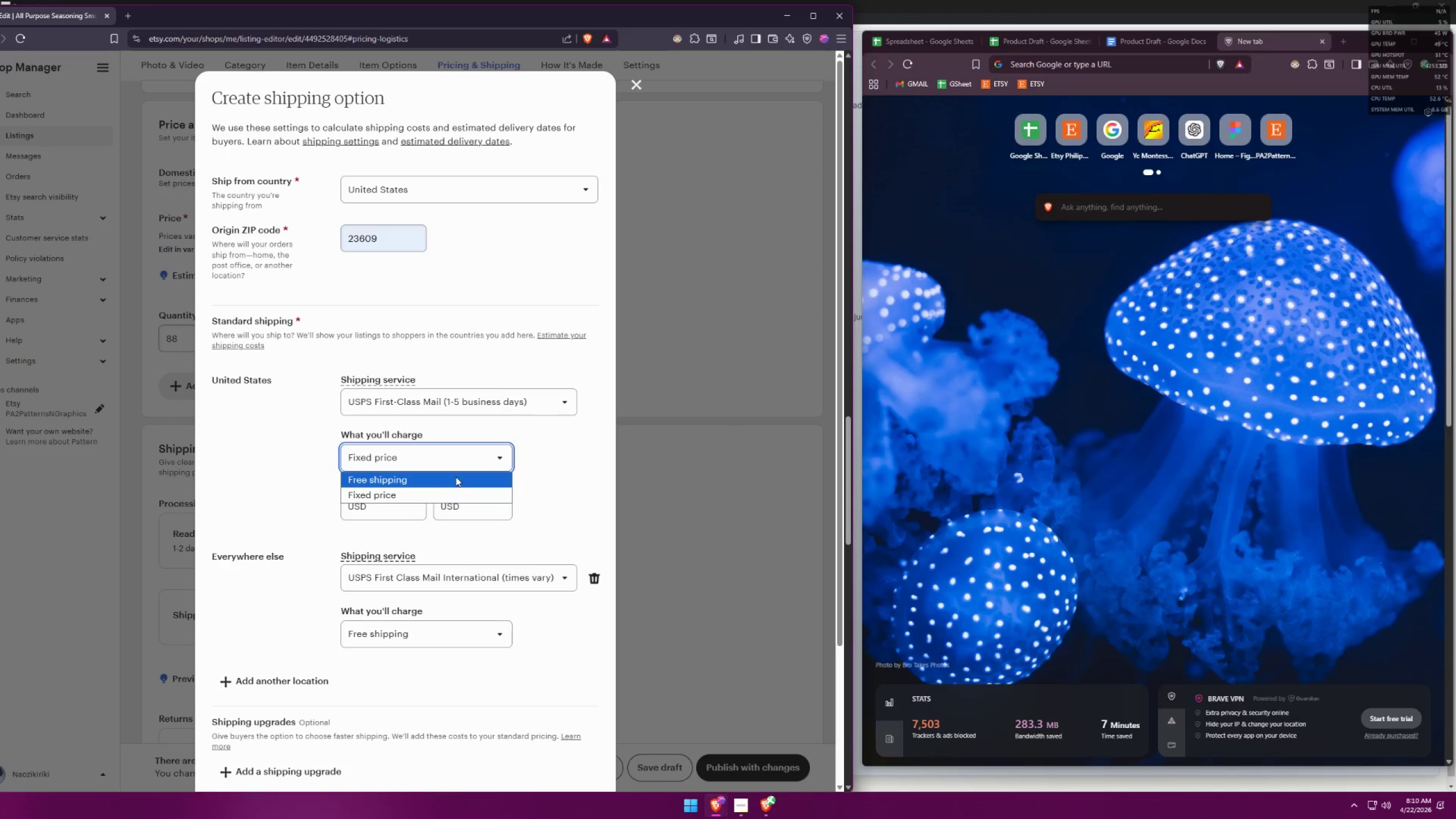 
left_click([477, 498])
 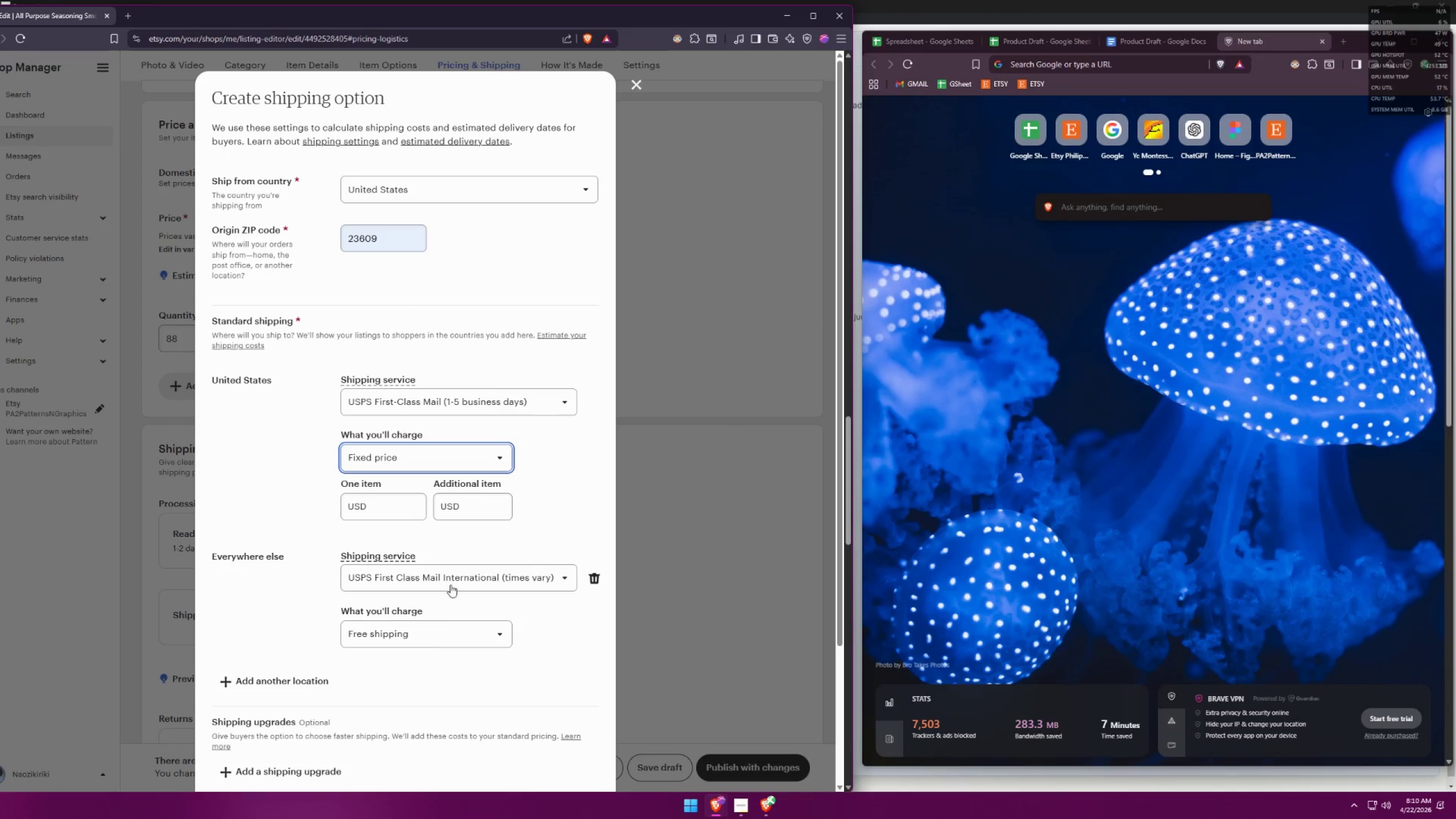 
left_click([432, 633])
 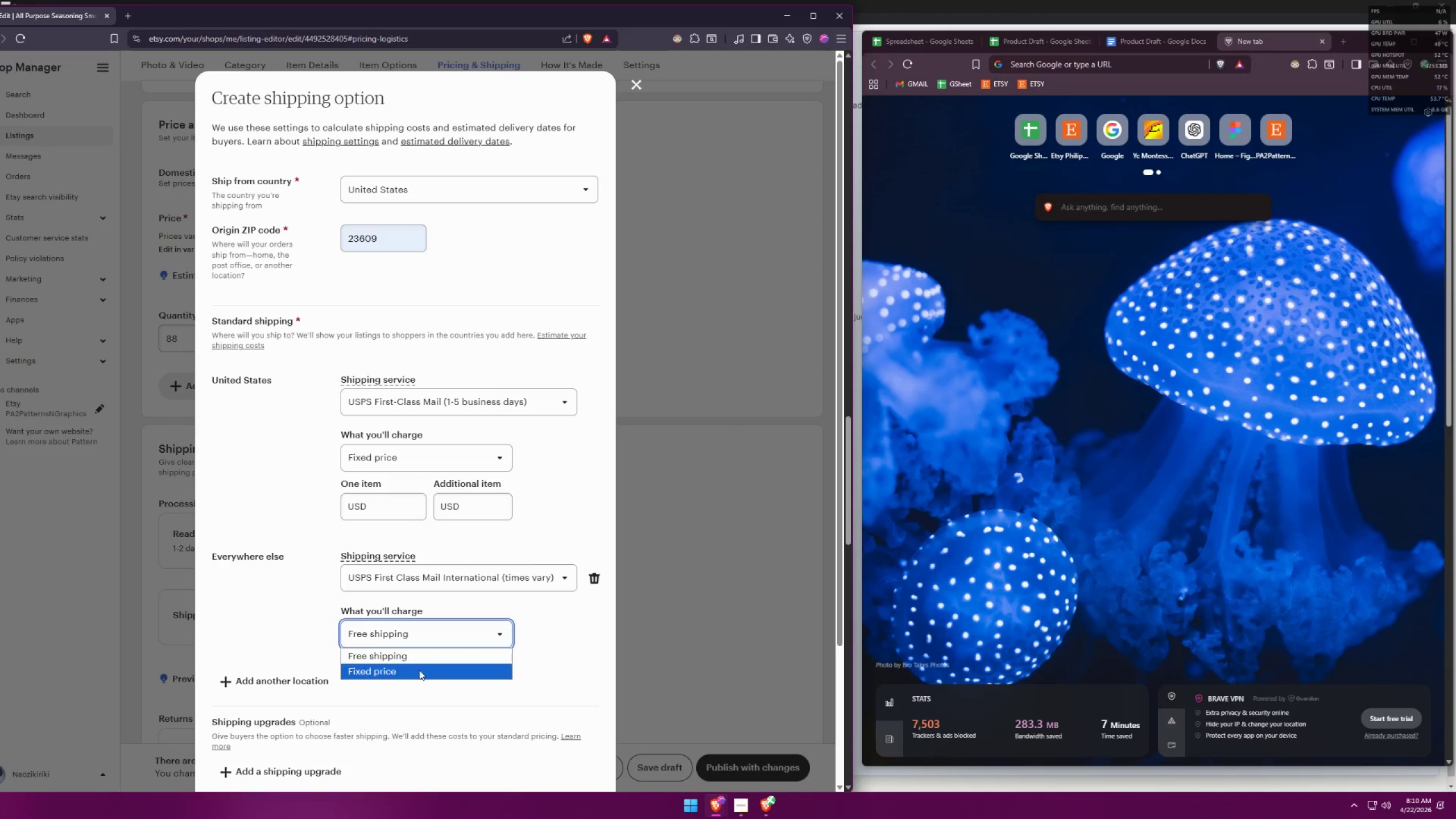 
left_click([416, 677])
 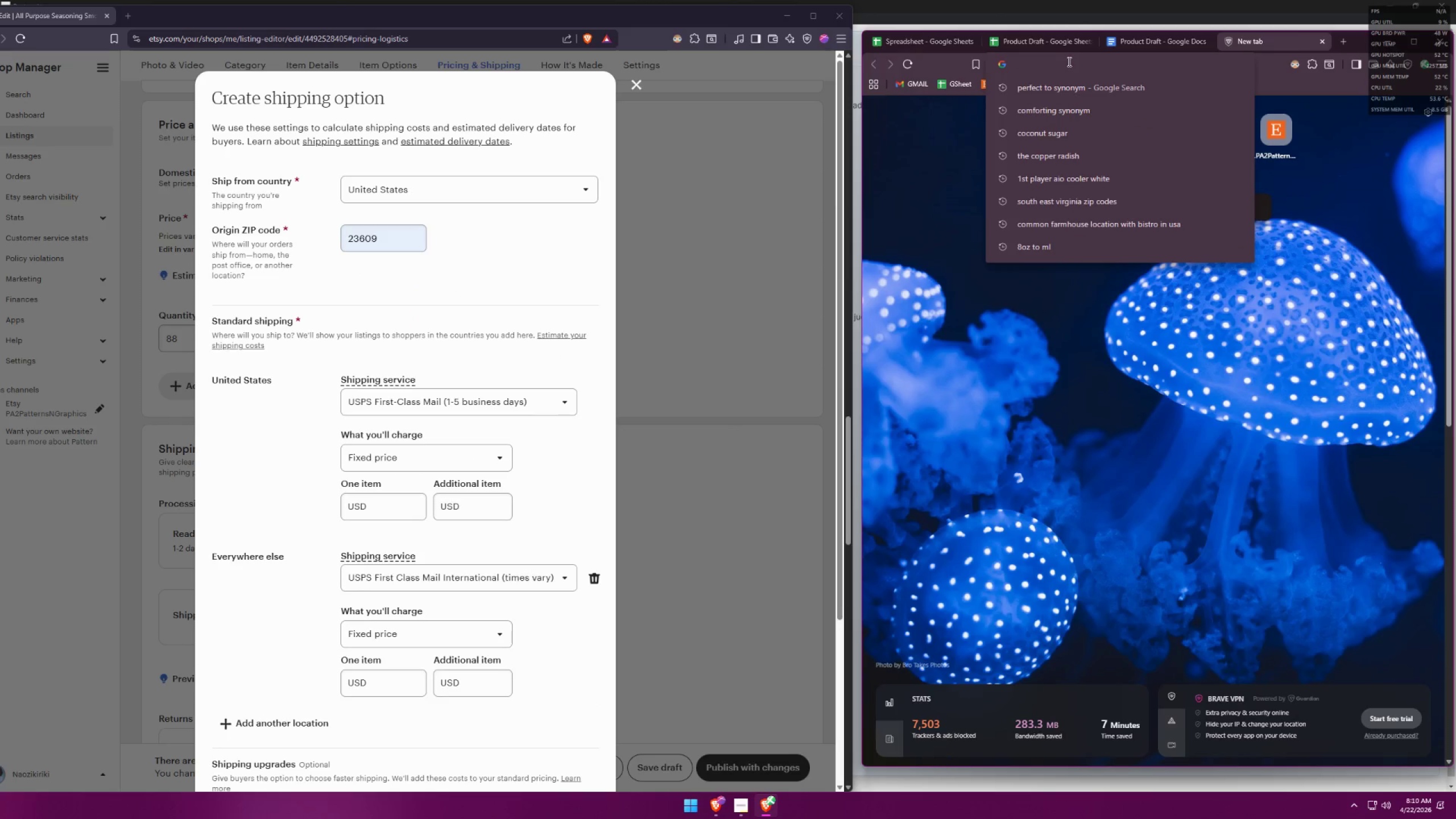 
type(best etsy fi)
key(Backspace)
key(Backspace)
key(Backspace)
type( shipping fixed price for codimentts with 4o-12oz s)
key(Backspace)
key(Backspace)
type( jars )
 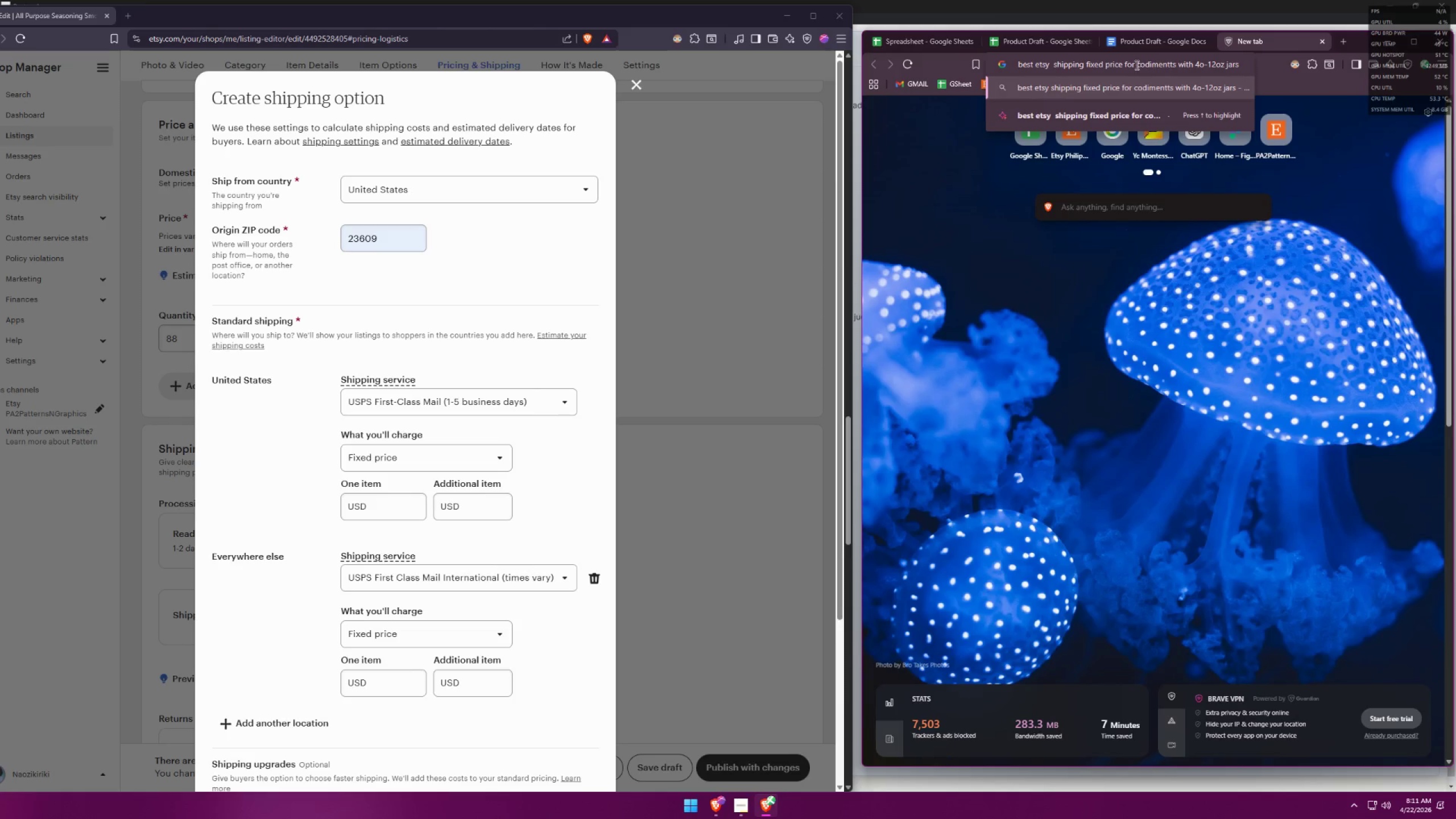 
wait(5.12)
 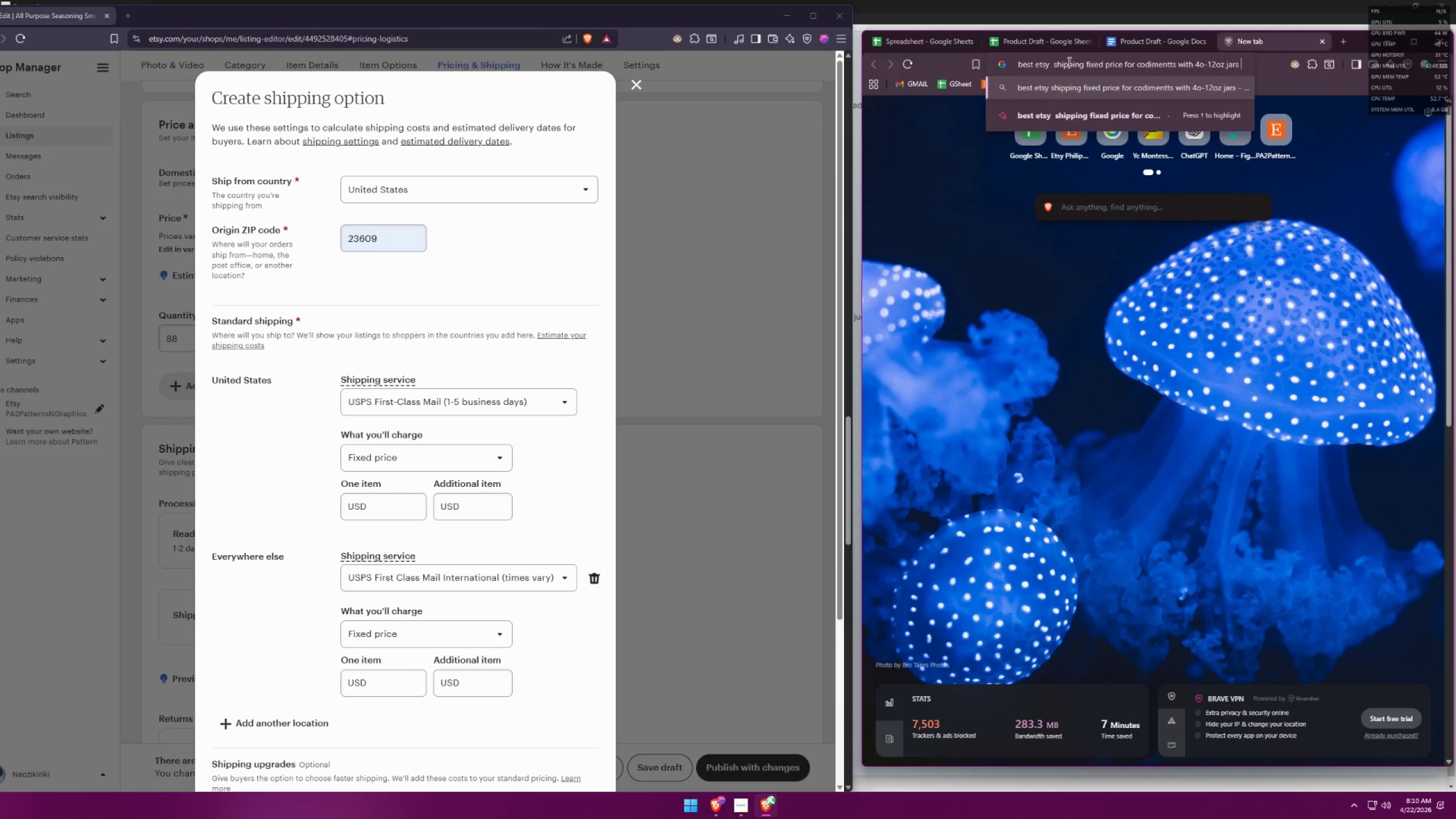 
type(for onte item and additional item, for us and everyhwere else)
 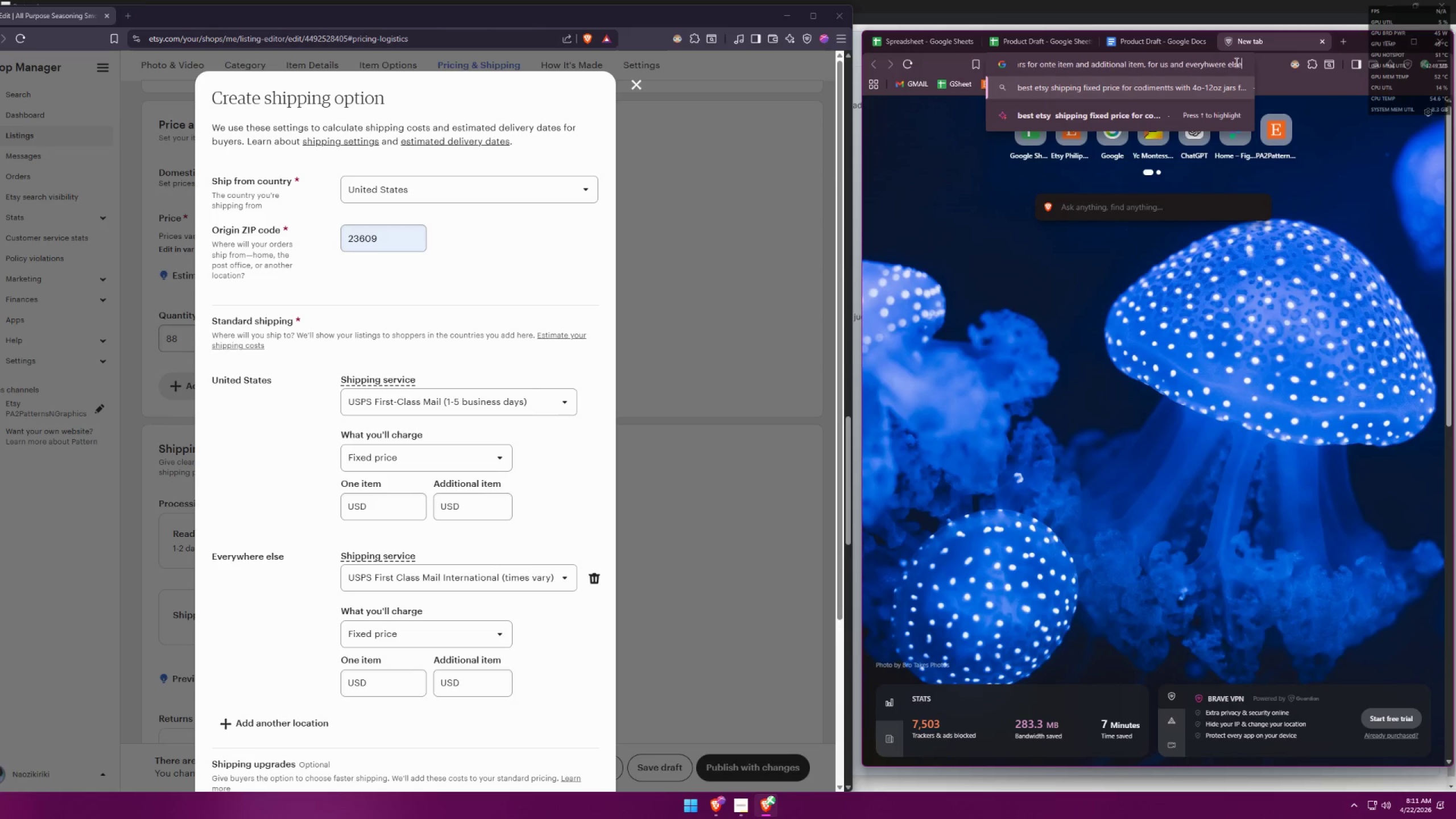 
key(Enter)
 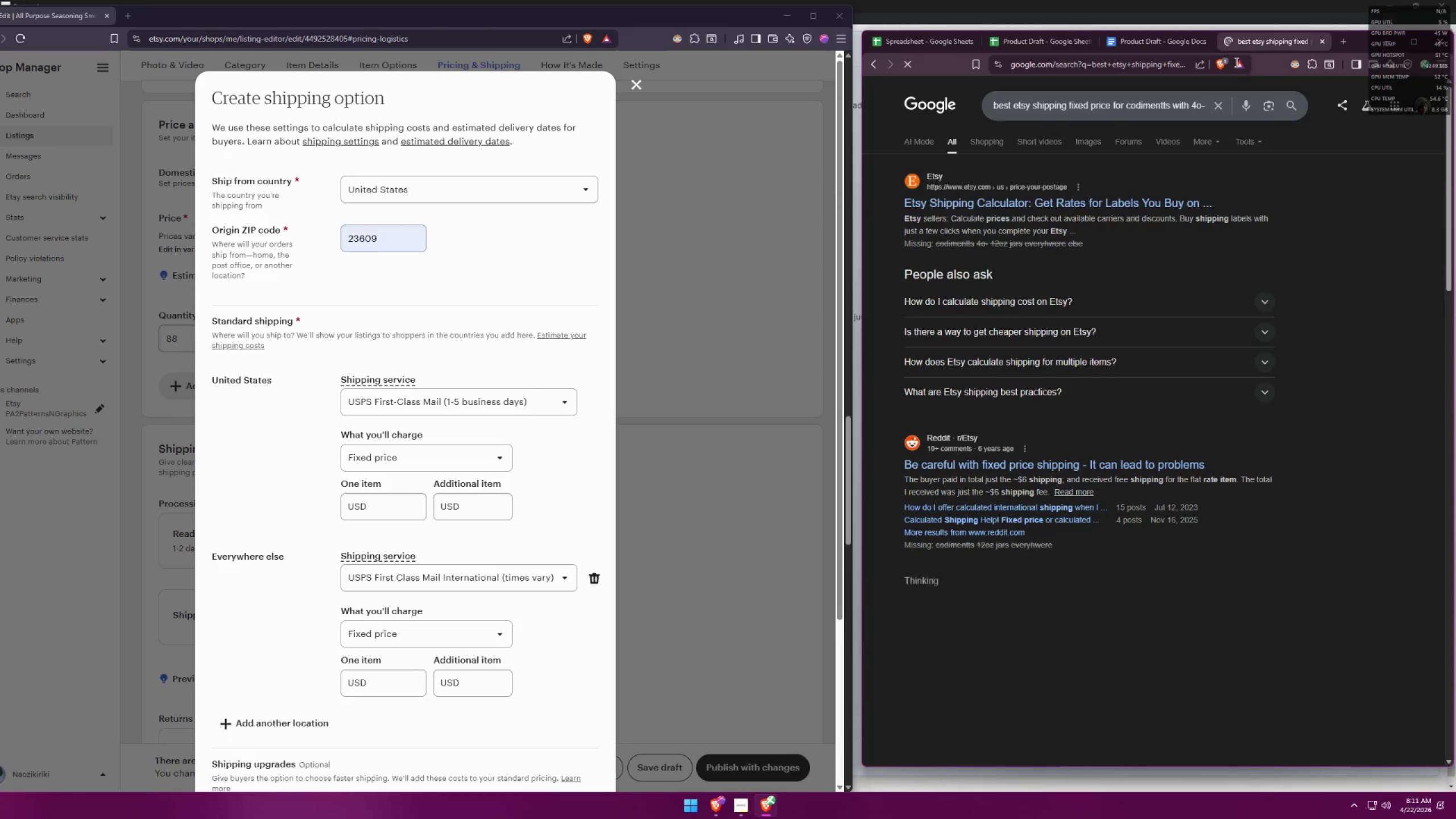 
mouse_move([1224, 146])
 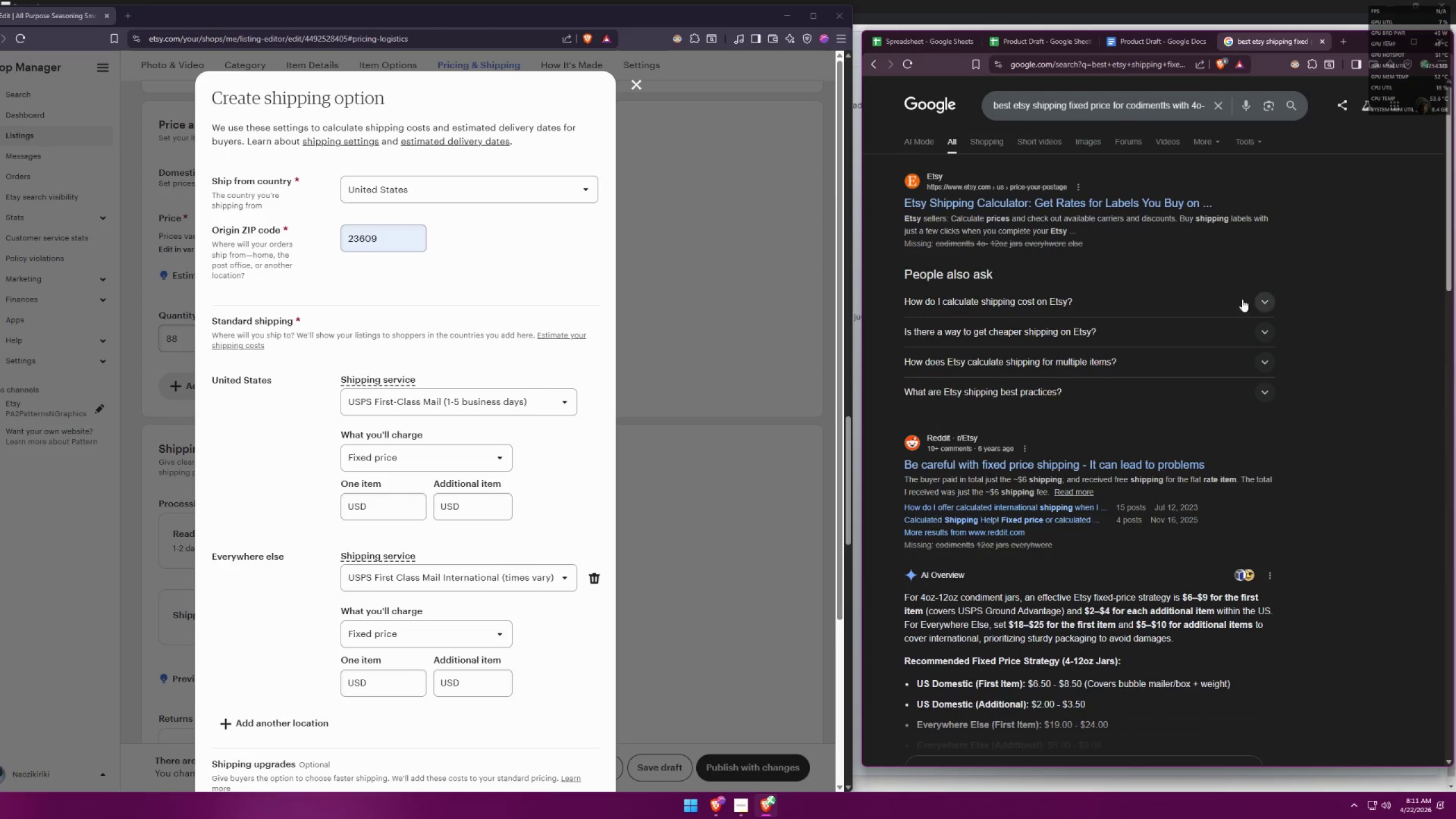 
scroll: coordinate [1140, 571], scroll_direction: down, amount: 3.0
 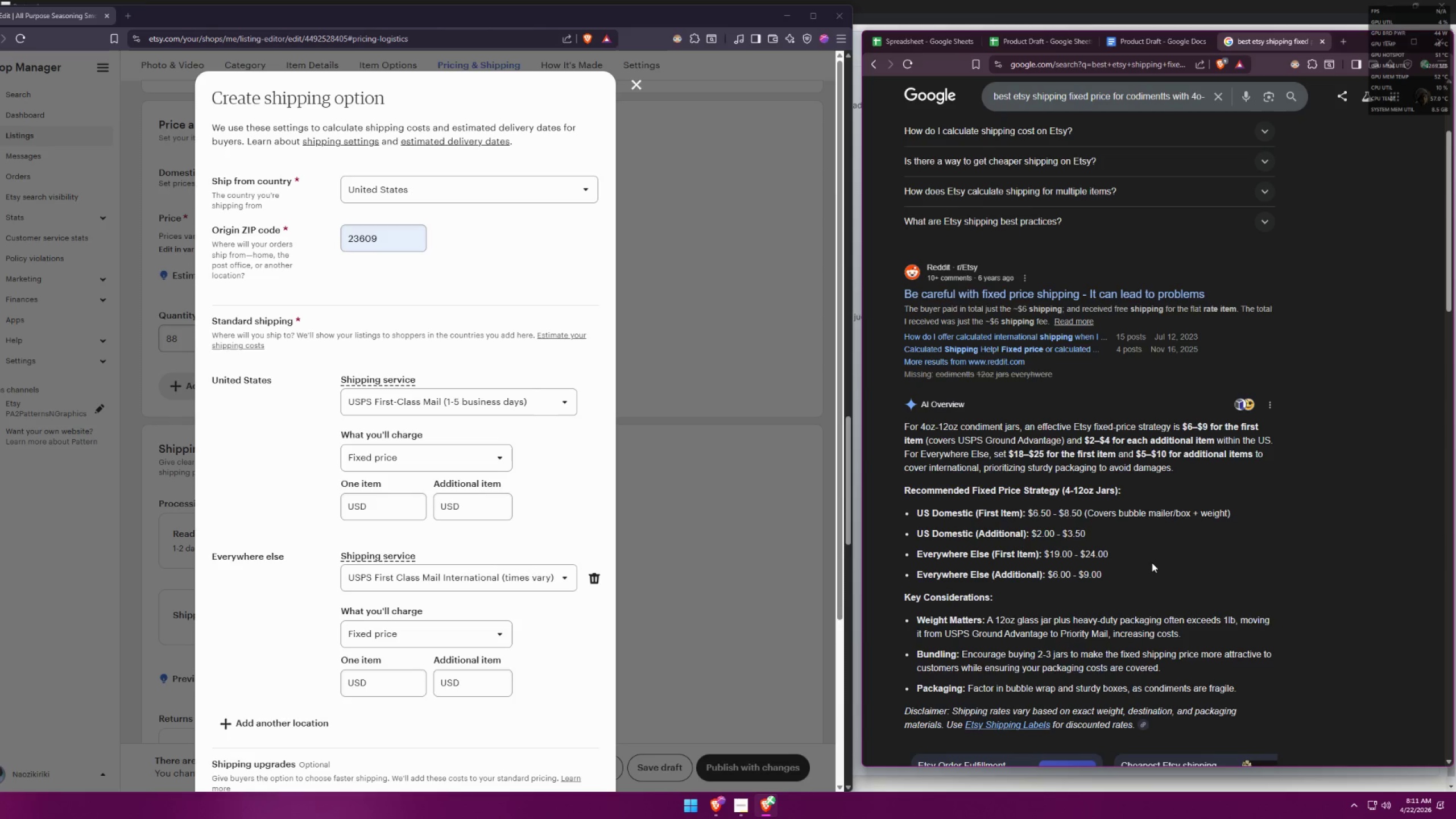 
scroll: coordinate [1094, 477], scroll_direction: up, amount: 5.0
 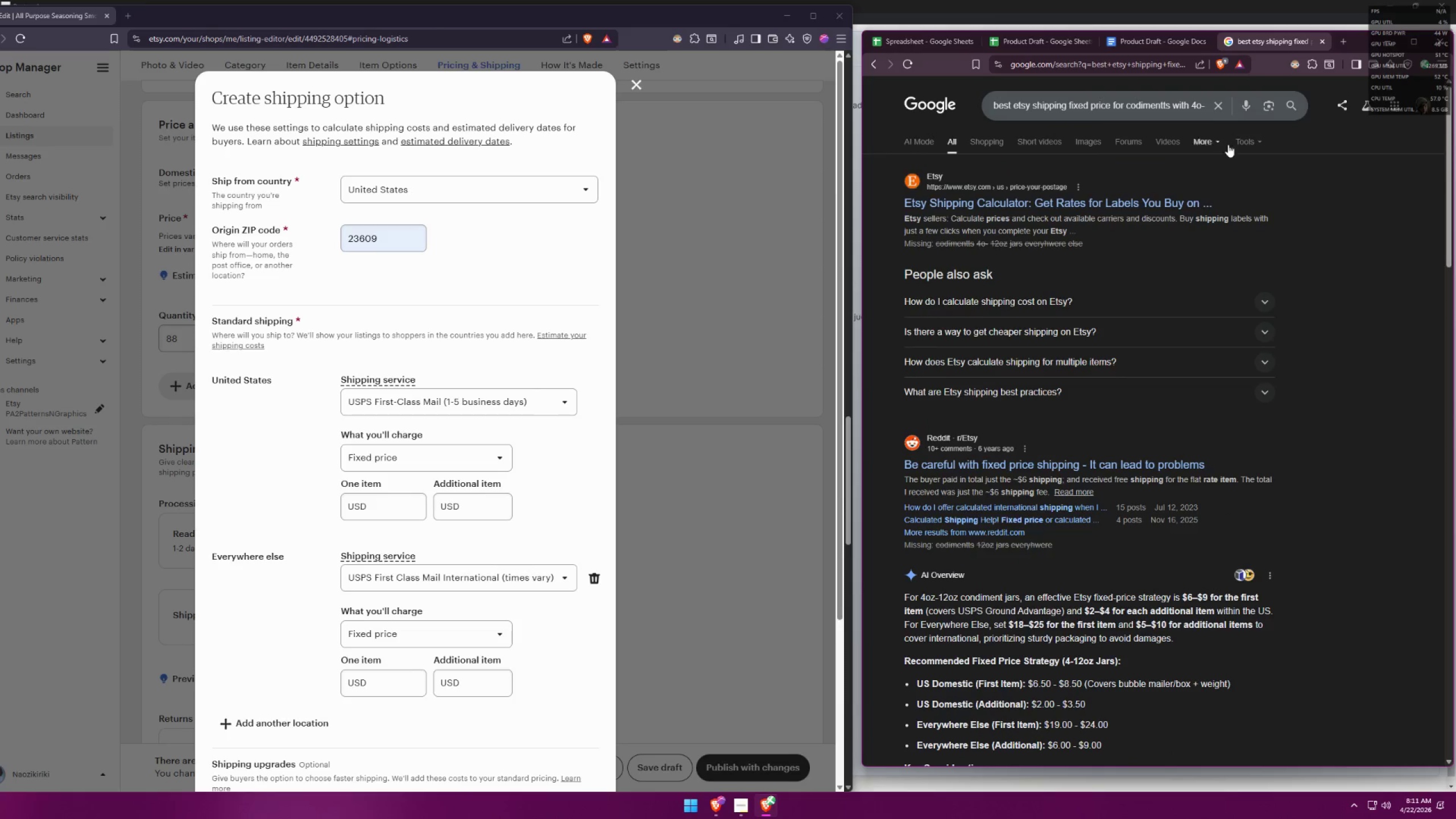 
scroll: coordinate [1125, 543], scroll_direction: down, amount: 7.0
 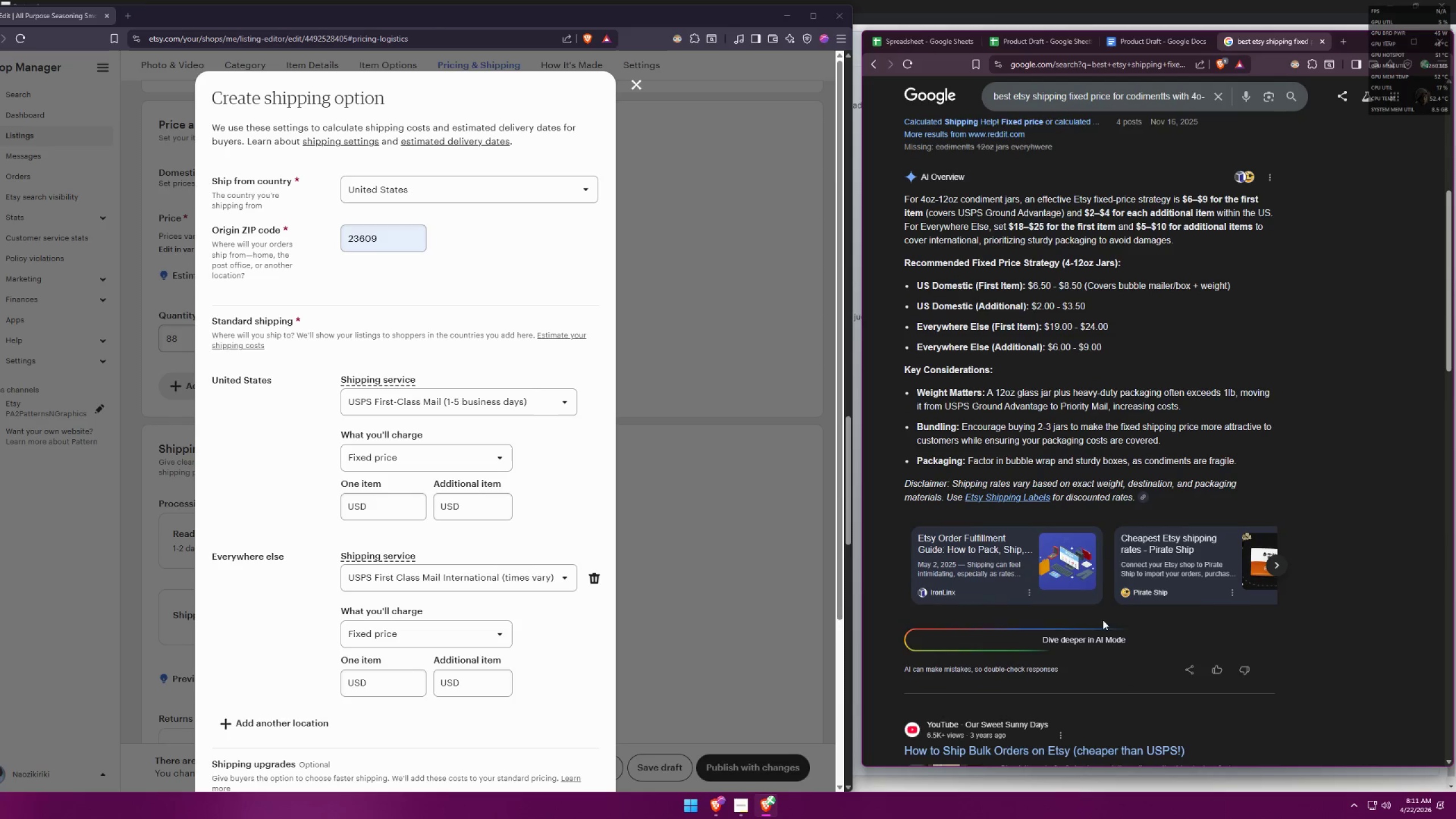 
left_click([1093, 648])
 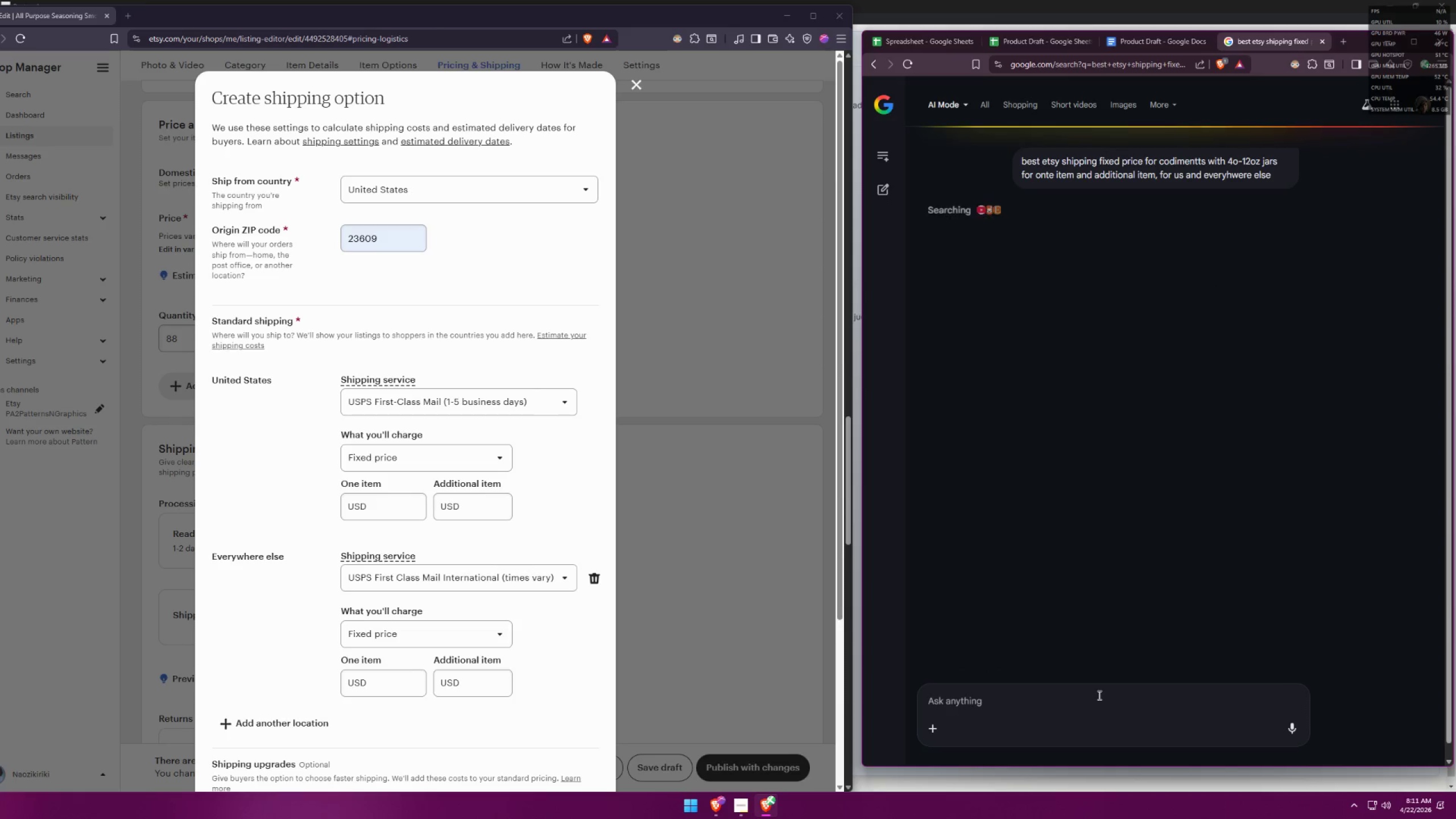 
left_click([1098, 695])
 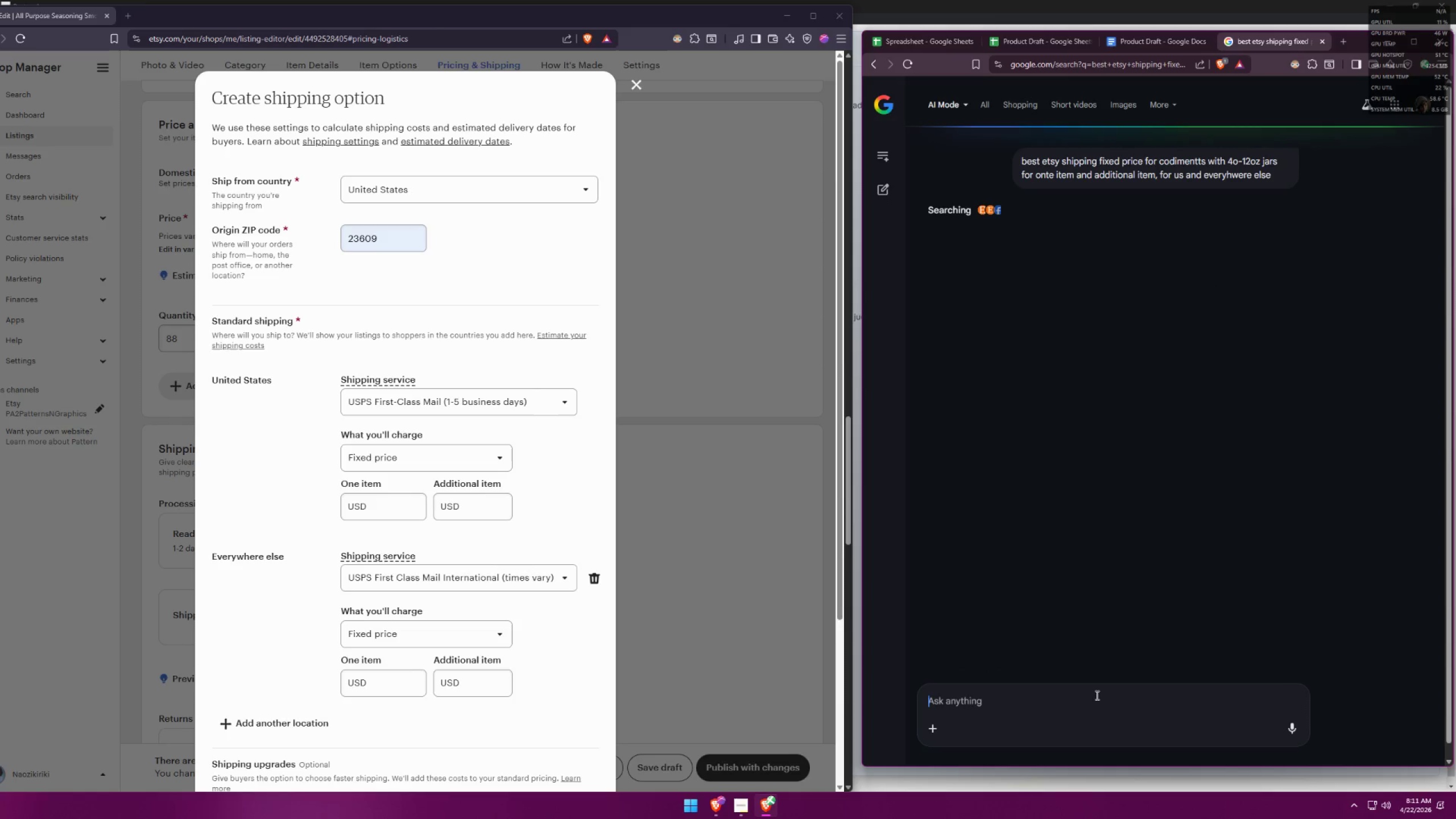 
type(give me an ie)
key(Backspace)
type(deal answer)
 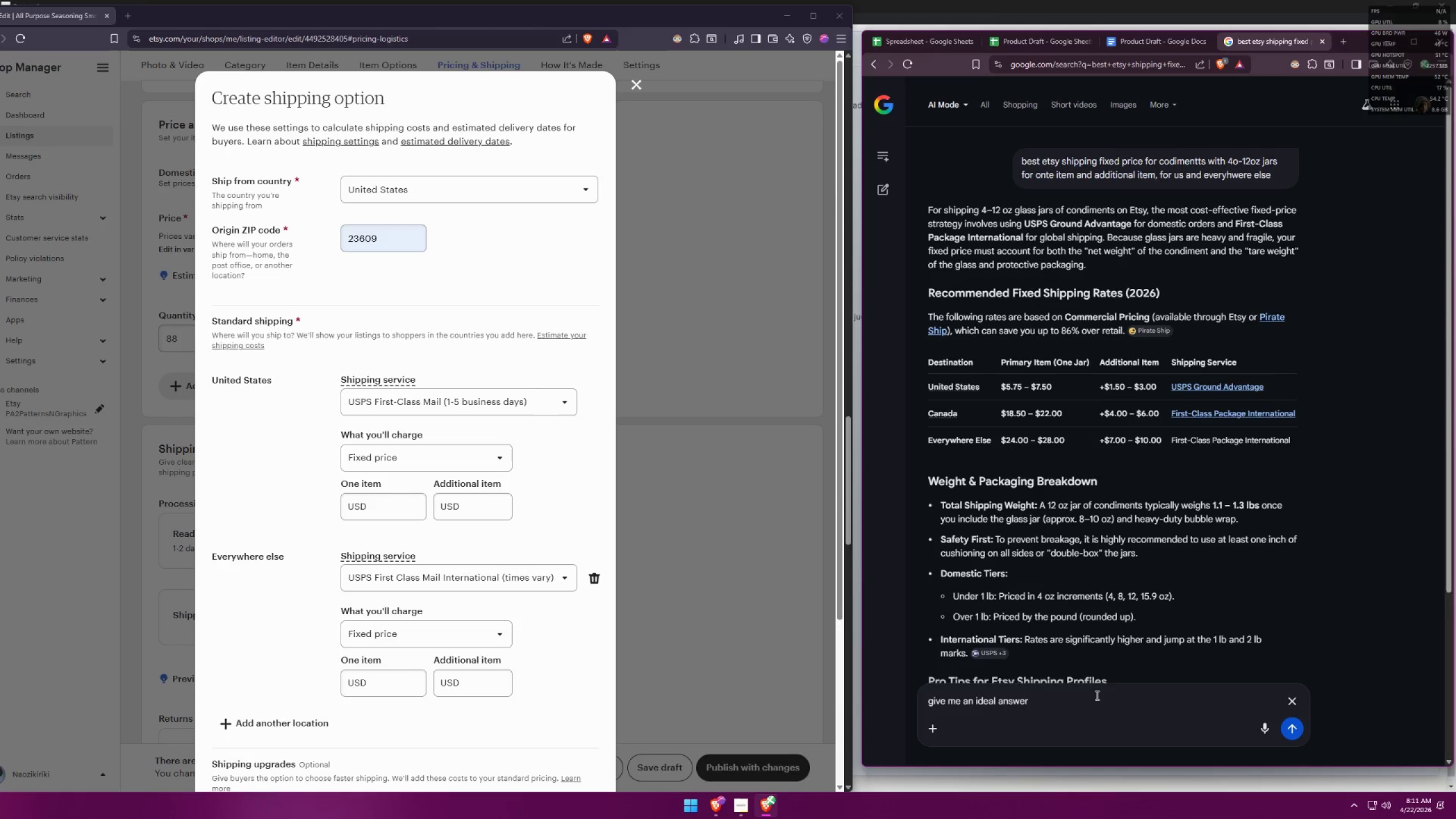 
key(Enter)
 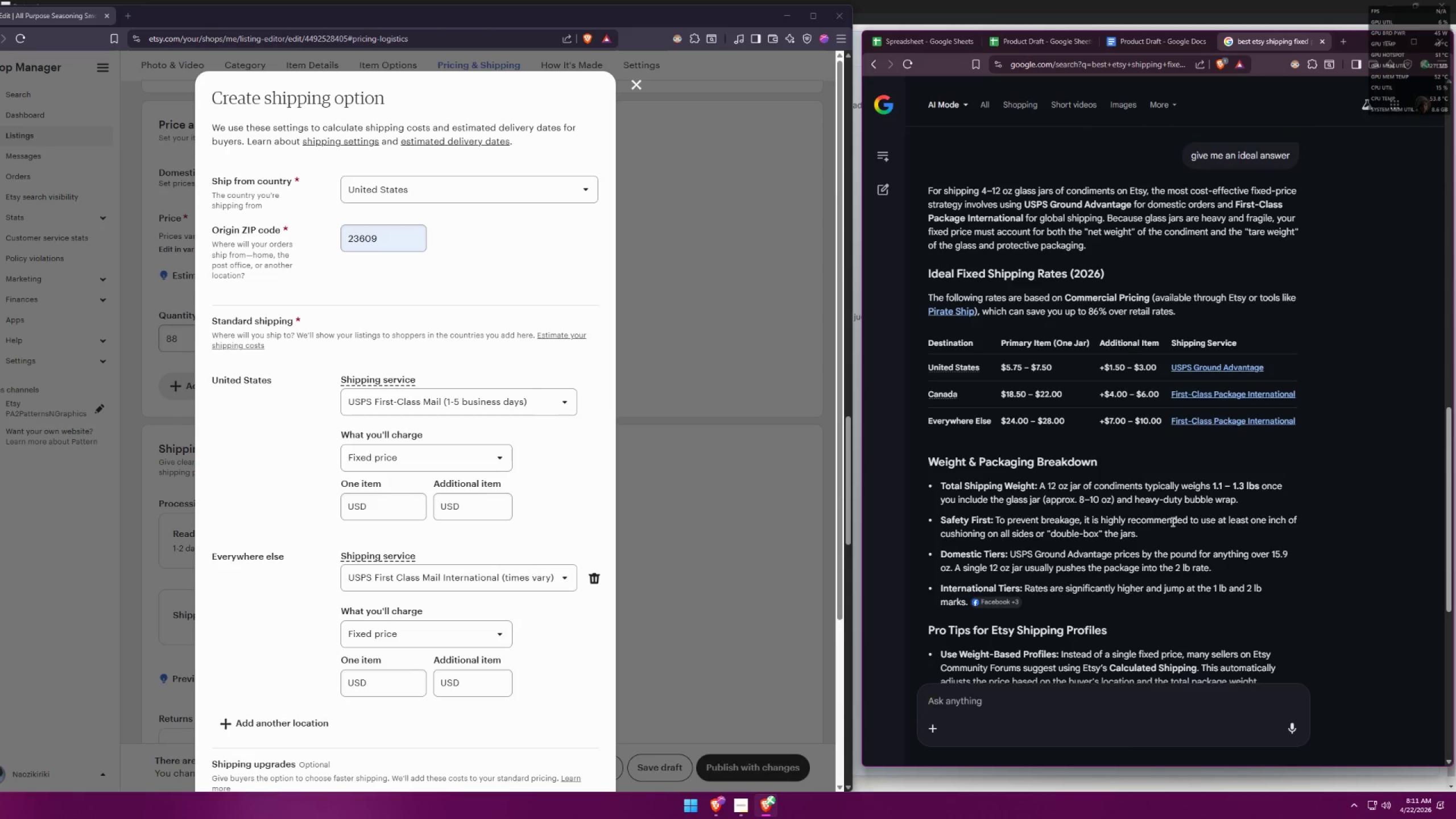 
wait(12.92)
 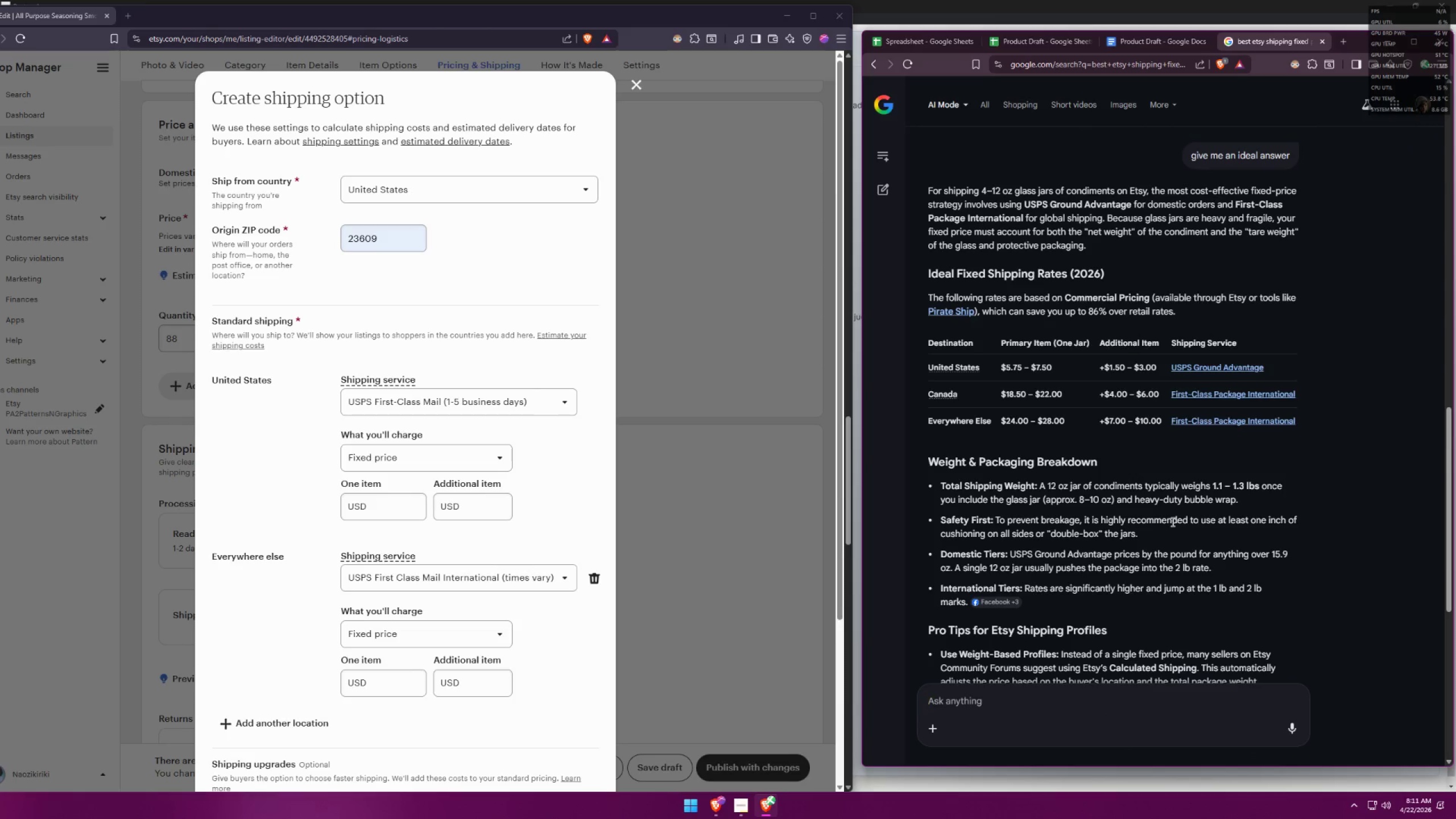 
scroll: coordinate [1035, 503], scroll_direction: down, amount: 5.0
 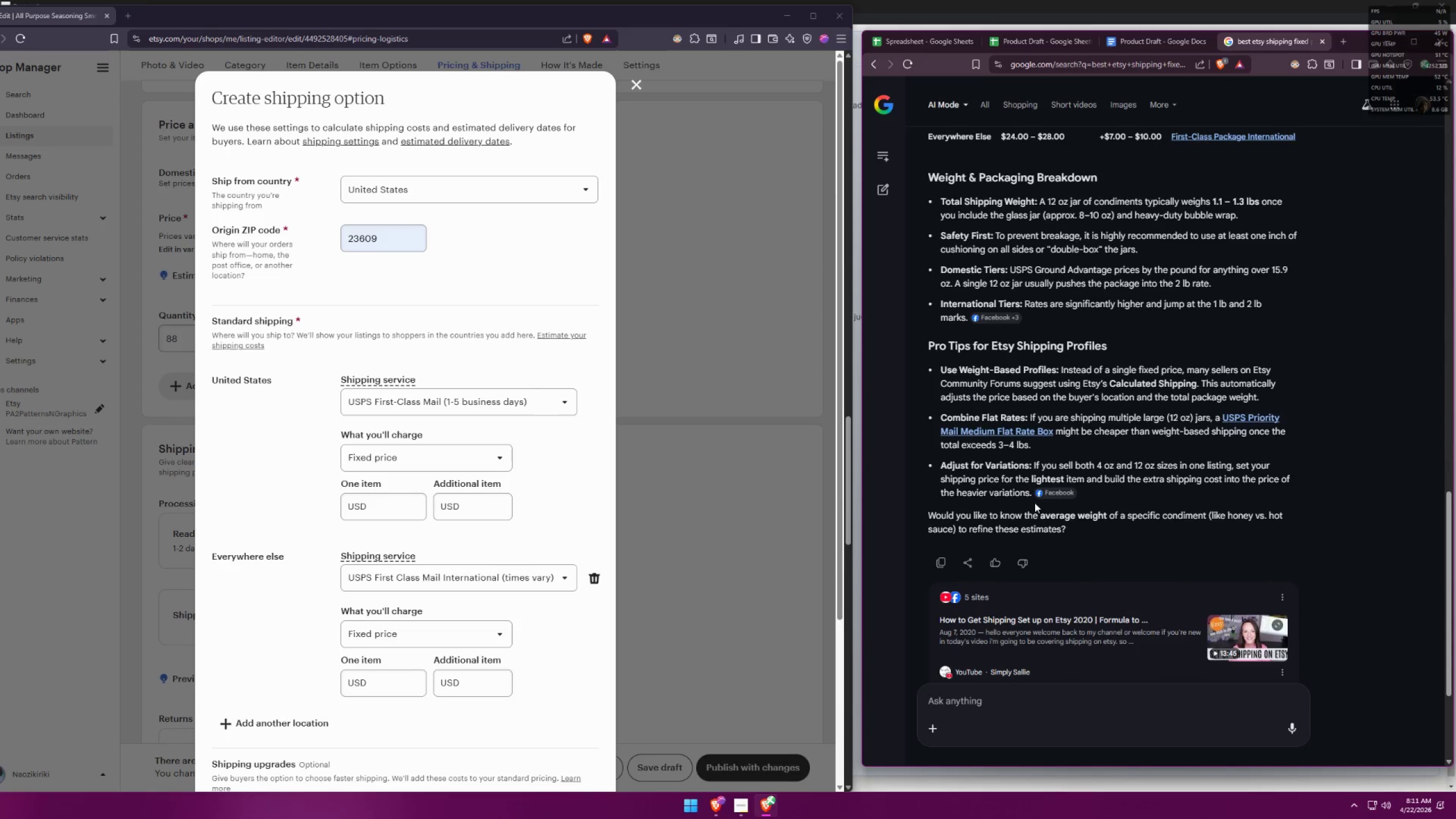 
scroll: coordinate [1035, 503], scroll_direction: up, amount: 6.0
 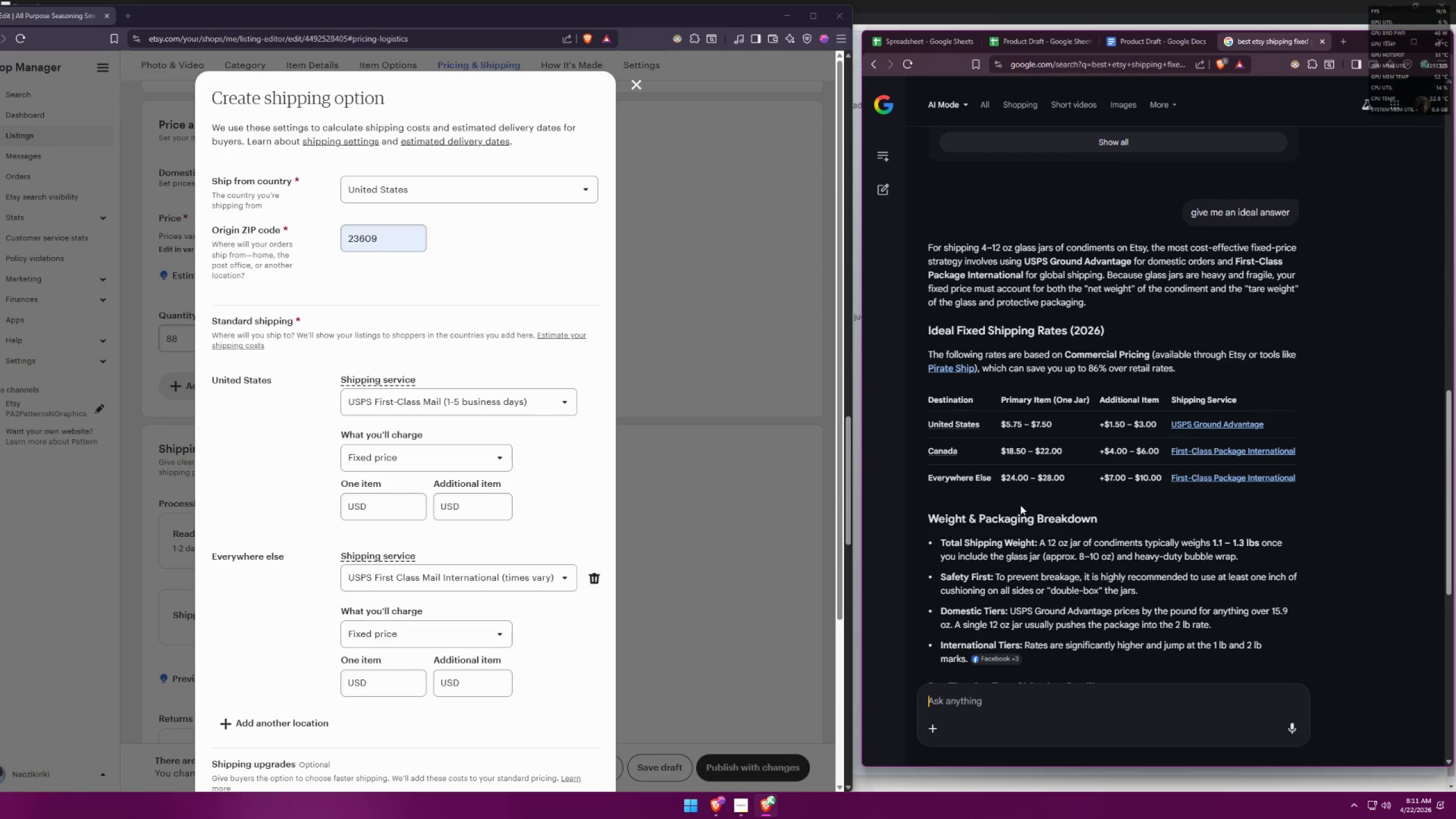 
wait(7.57)
 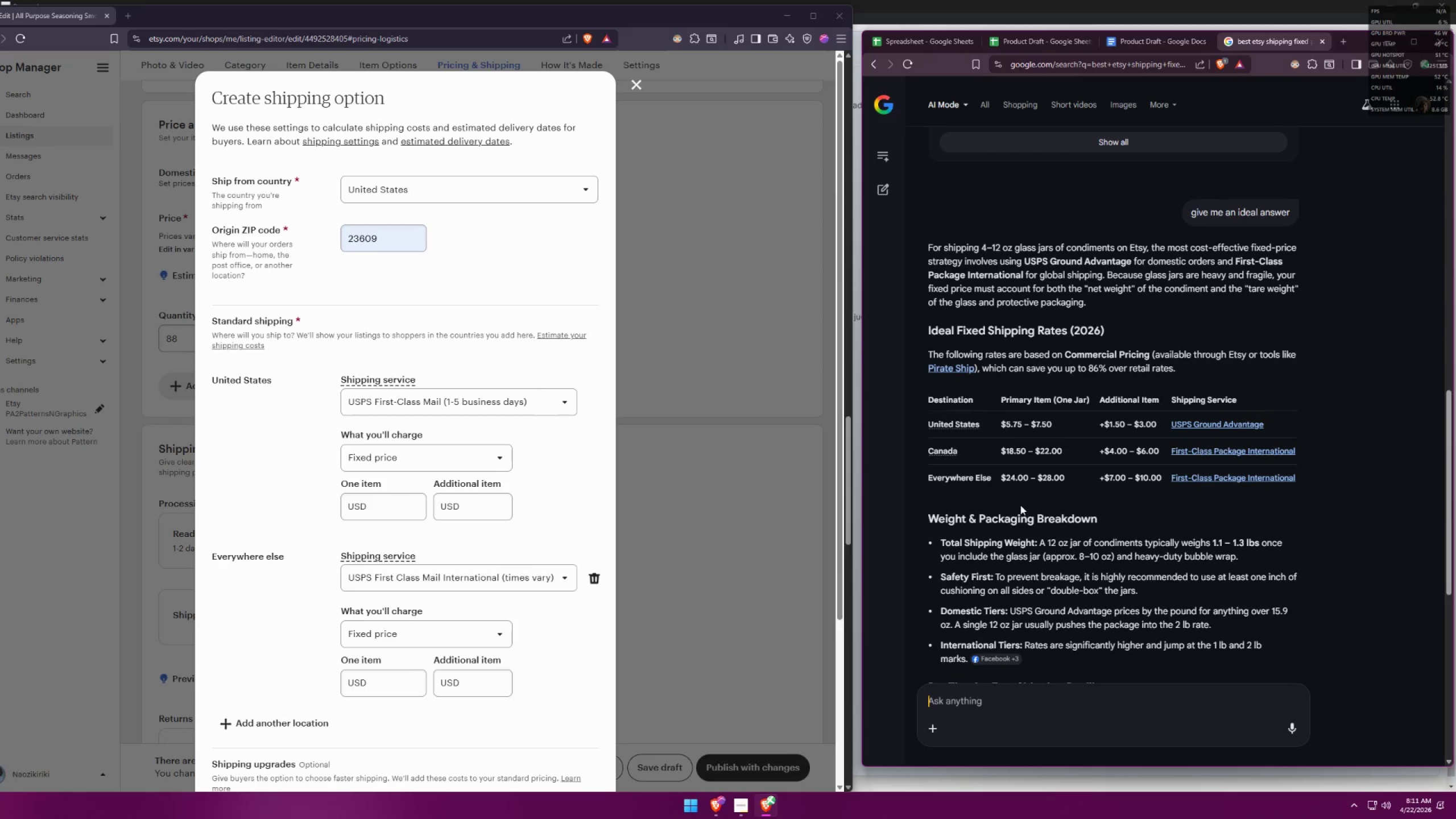 
left_click([387, 510])
 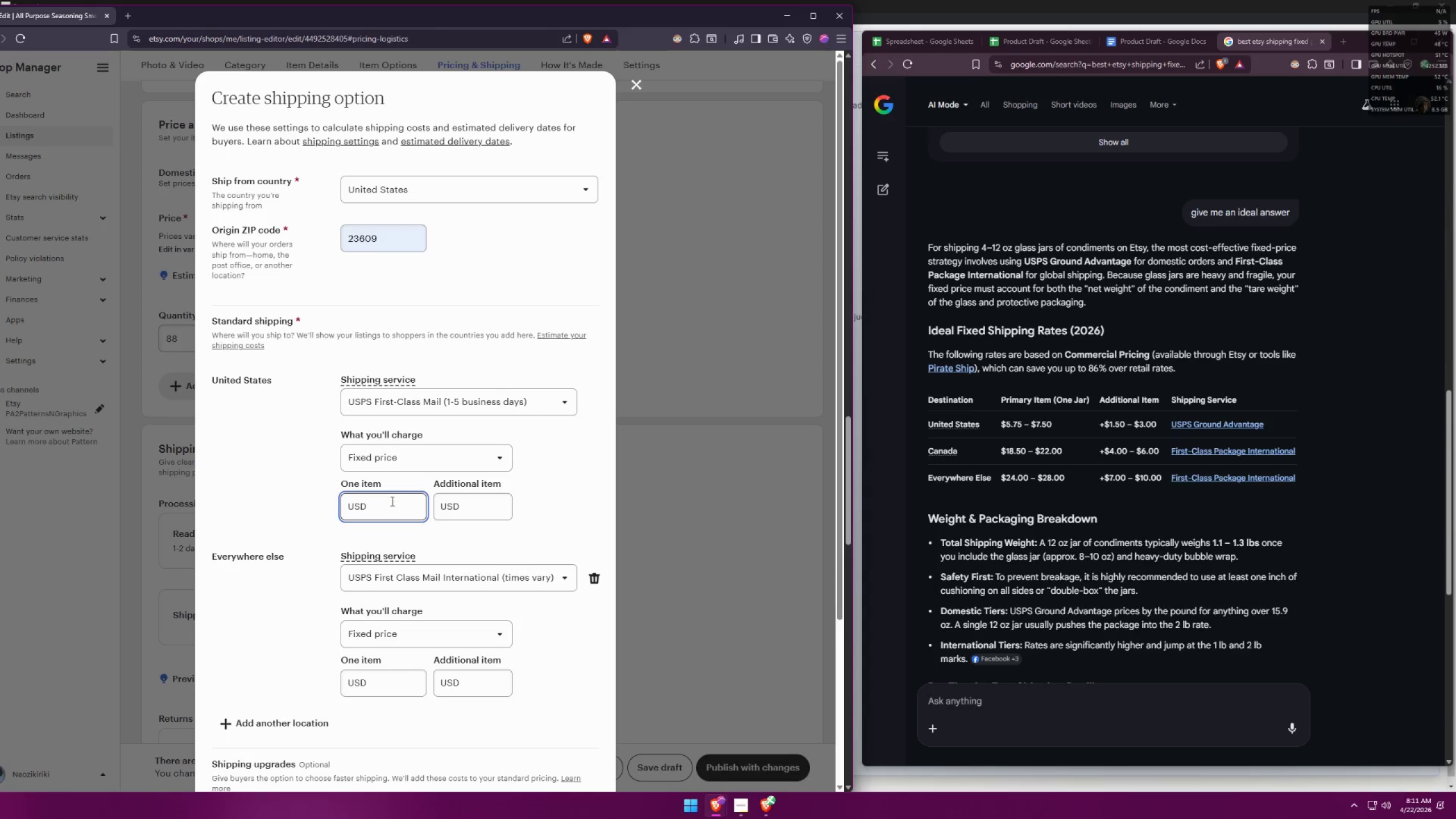 
type(5.75)
 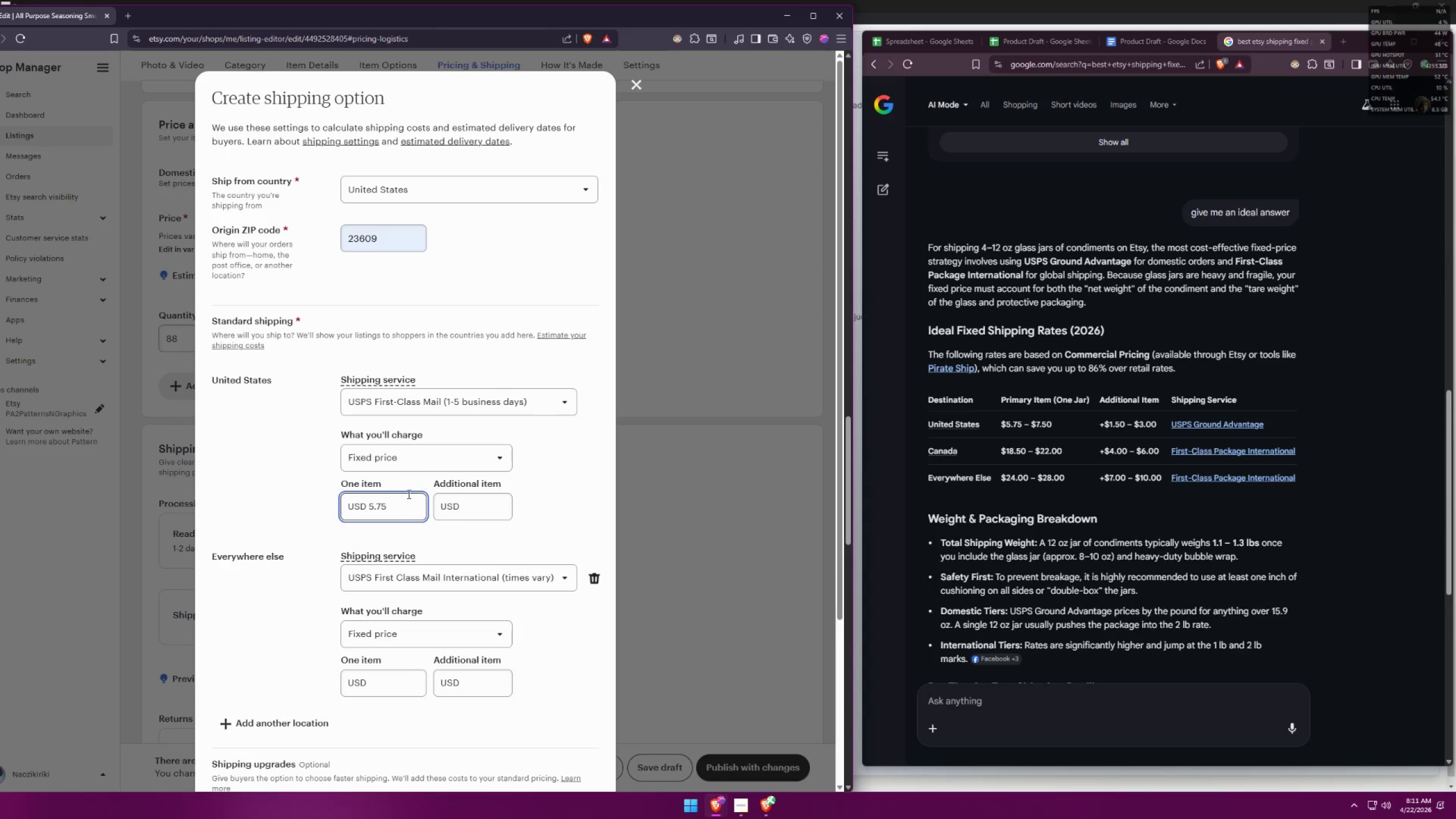 
left_click([494, 510])
 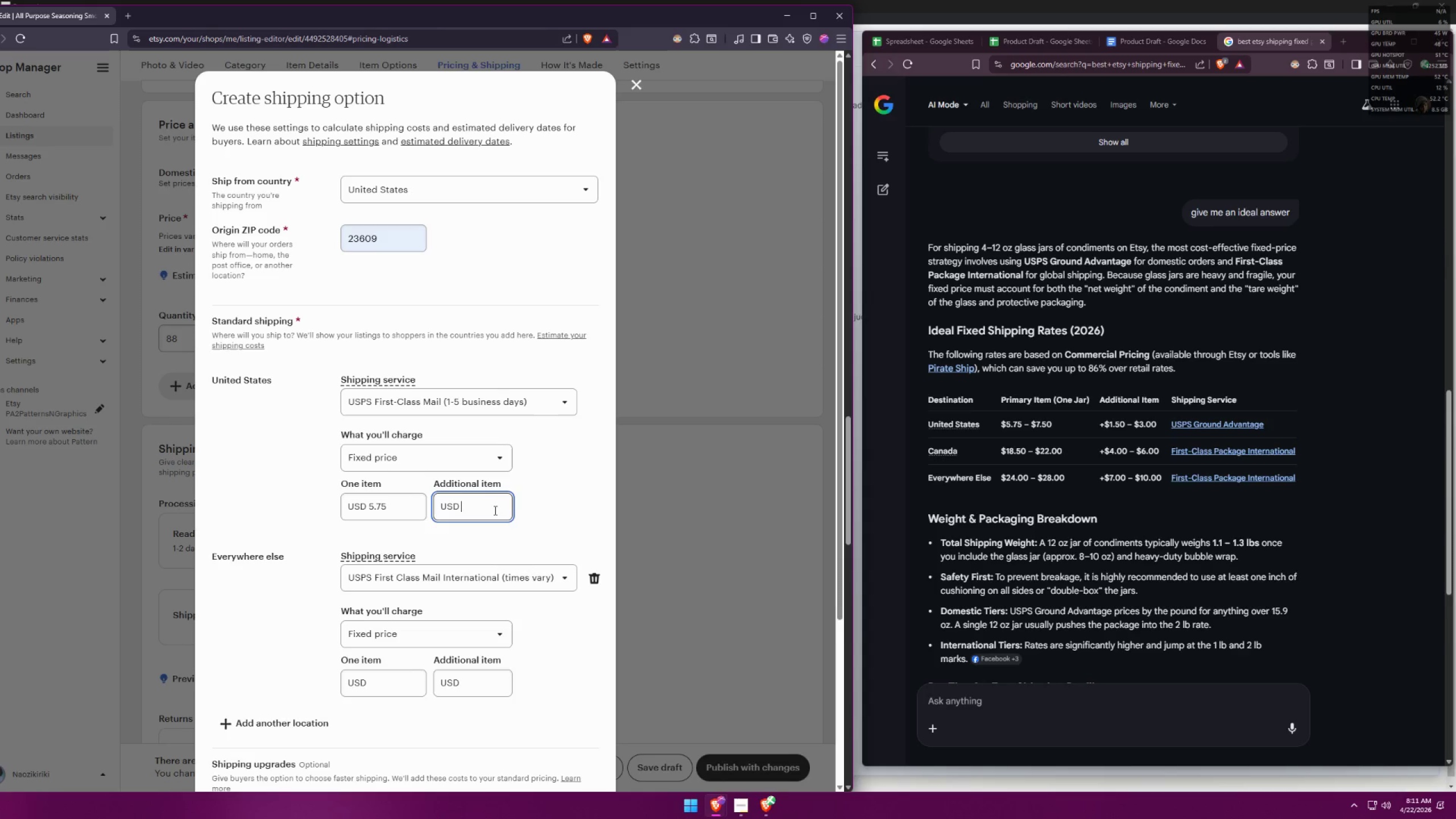 
type(1.50)
 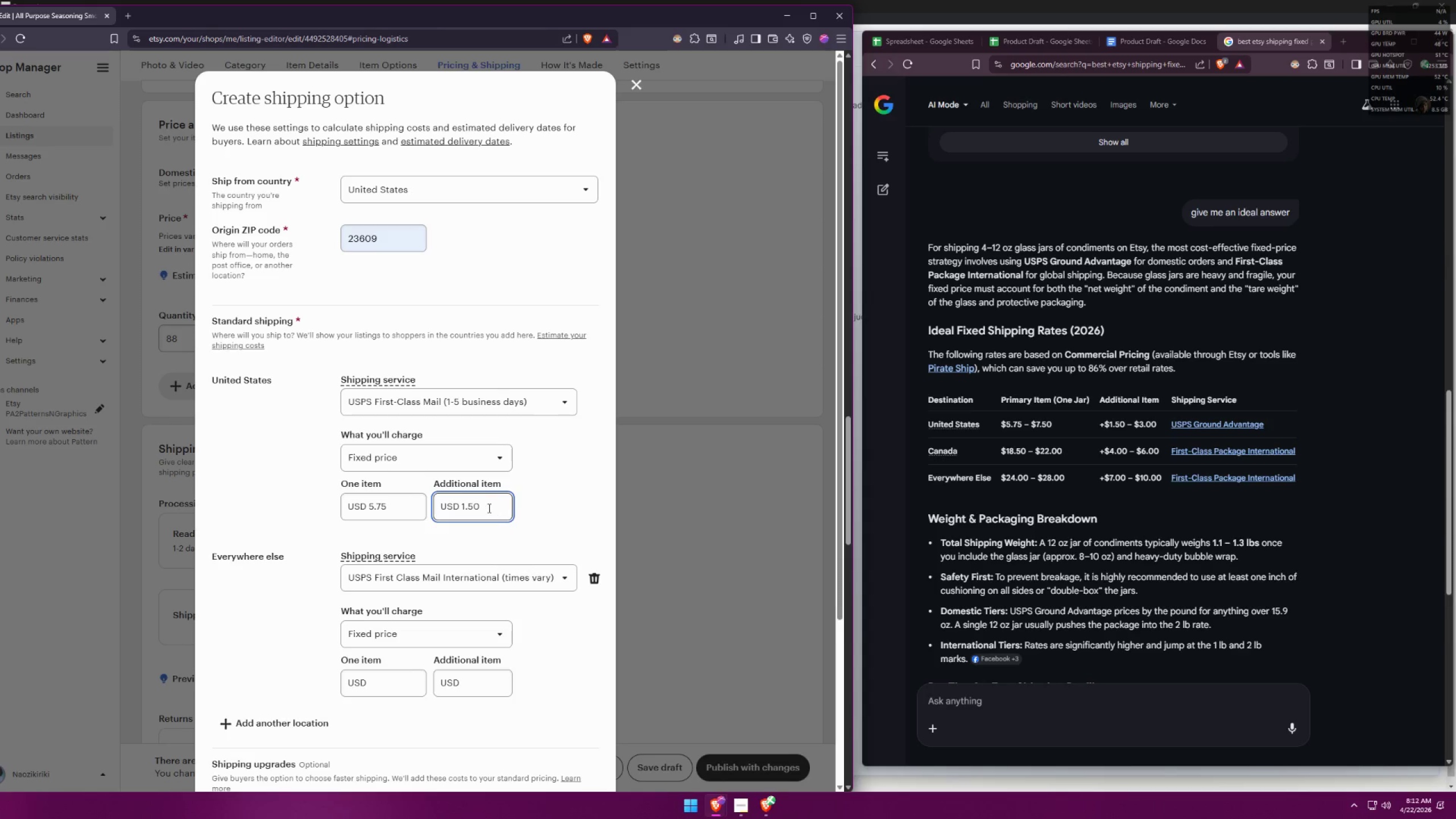 
left_click([527, 537])
 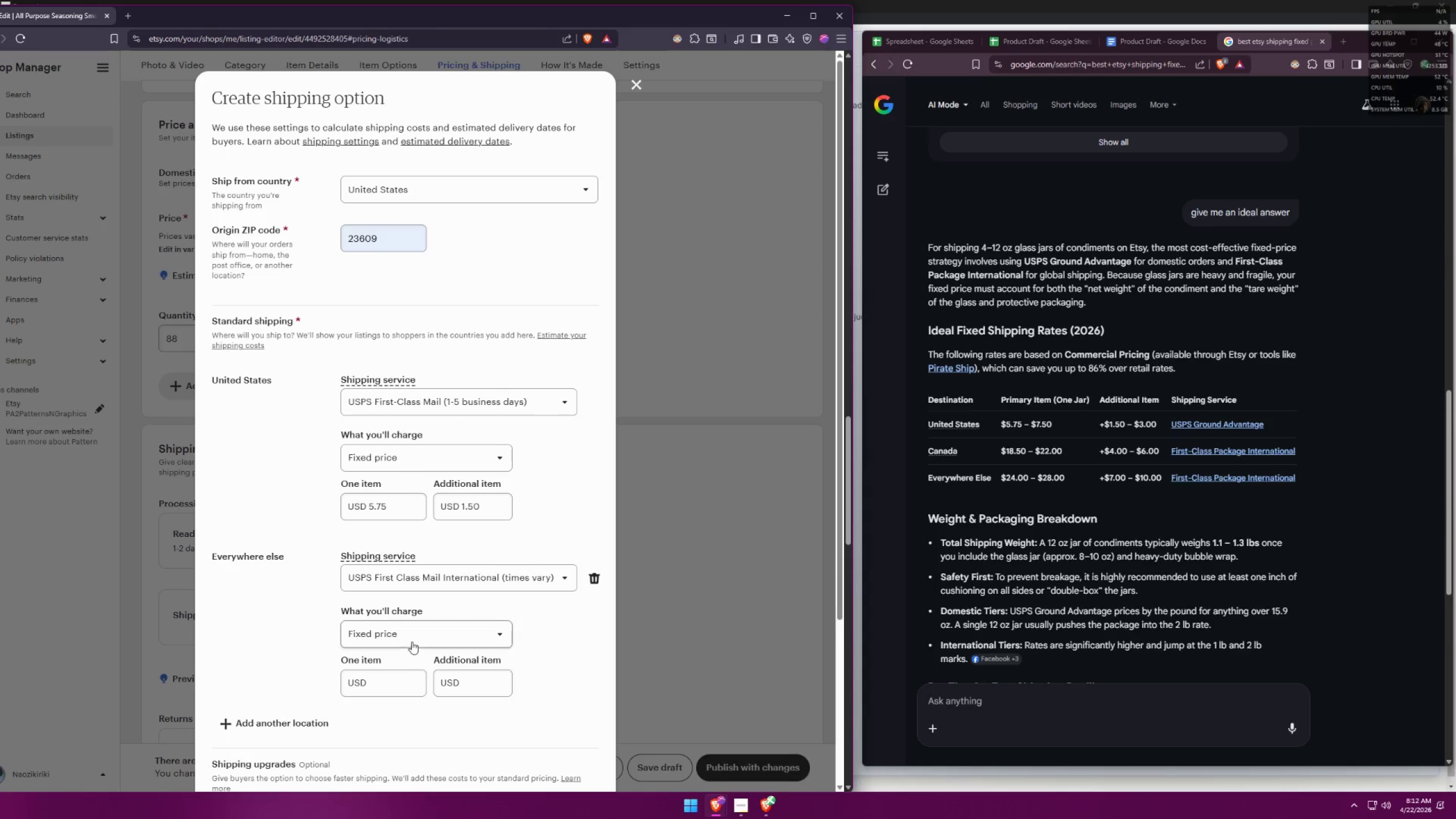 
left_click([391, 676])
 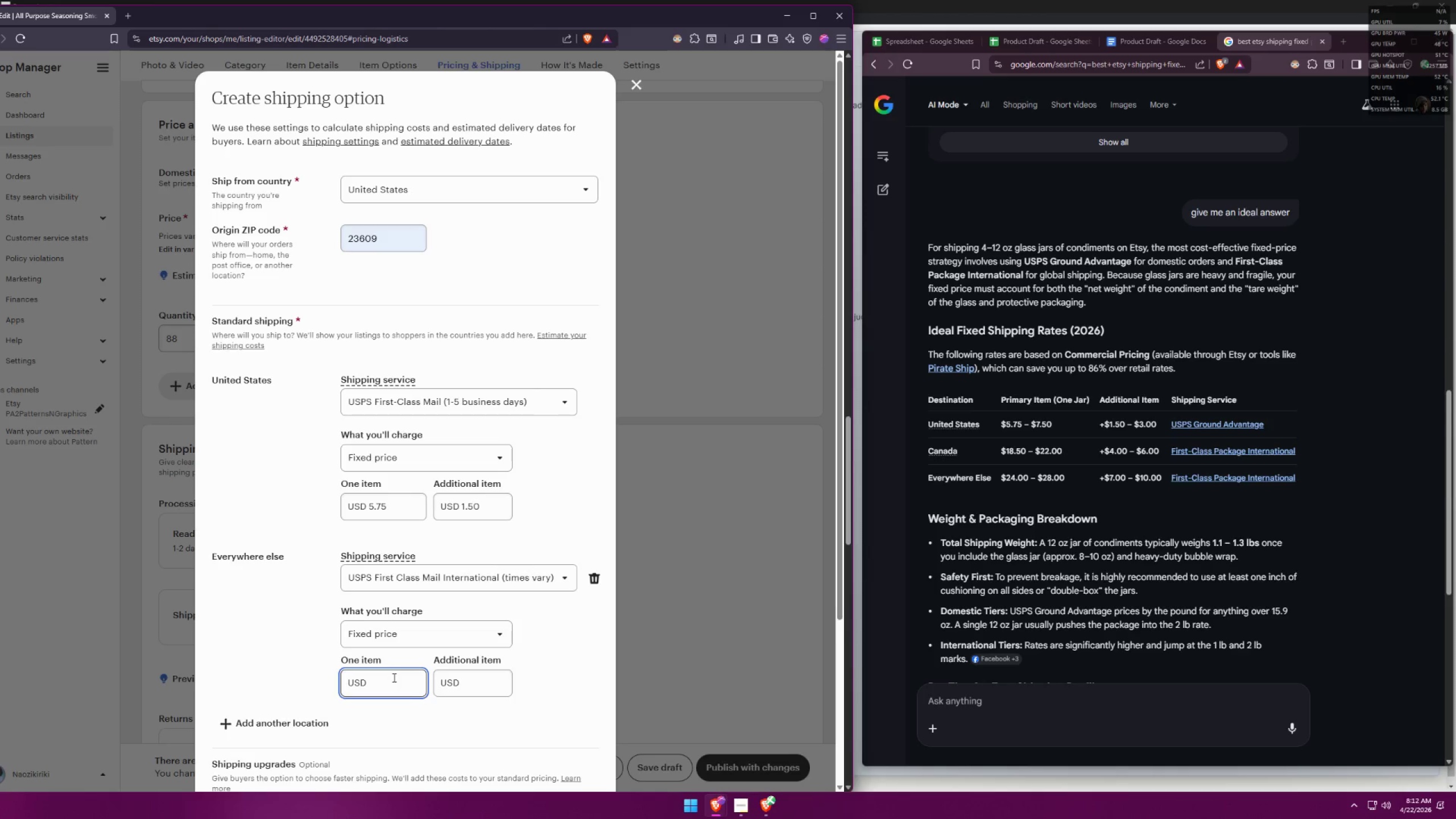 
type(25)
key(Backspace)
type(4.00)
 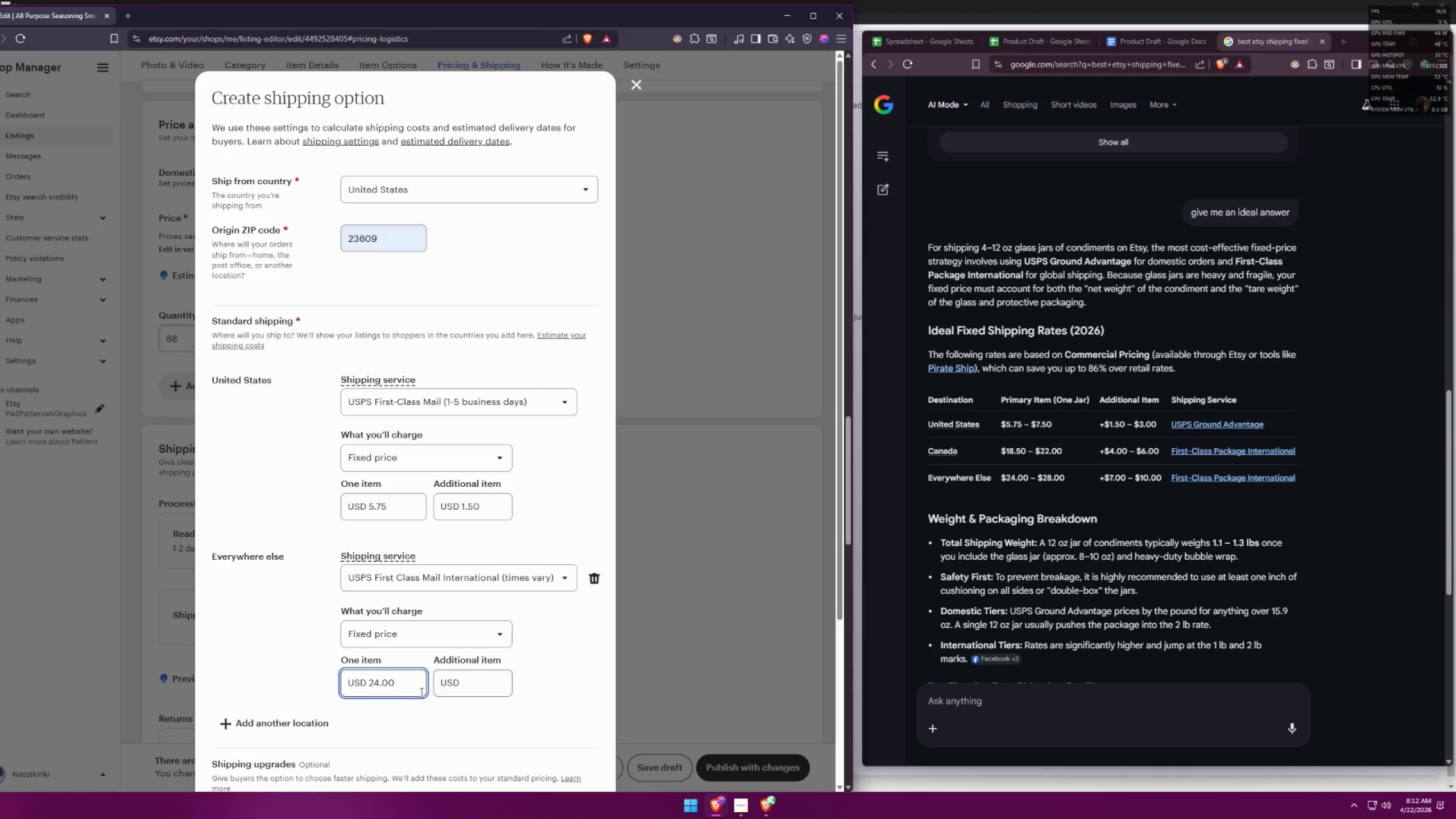 
key(Backspace)
 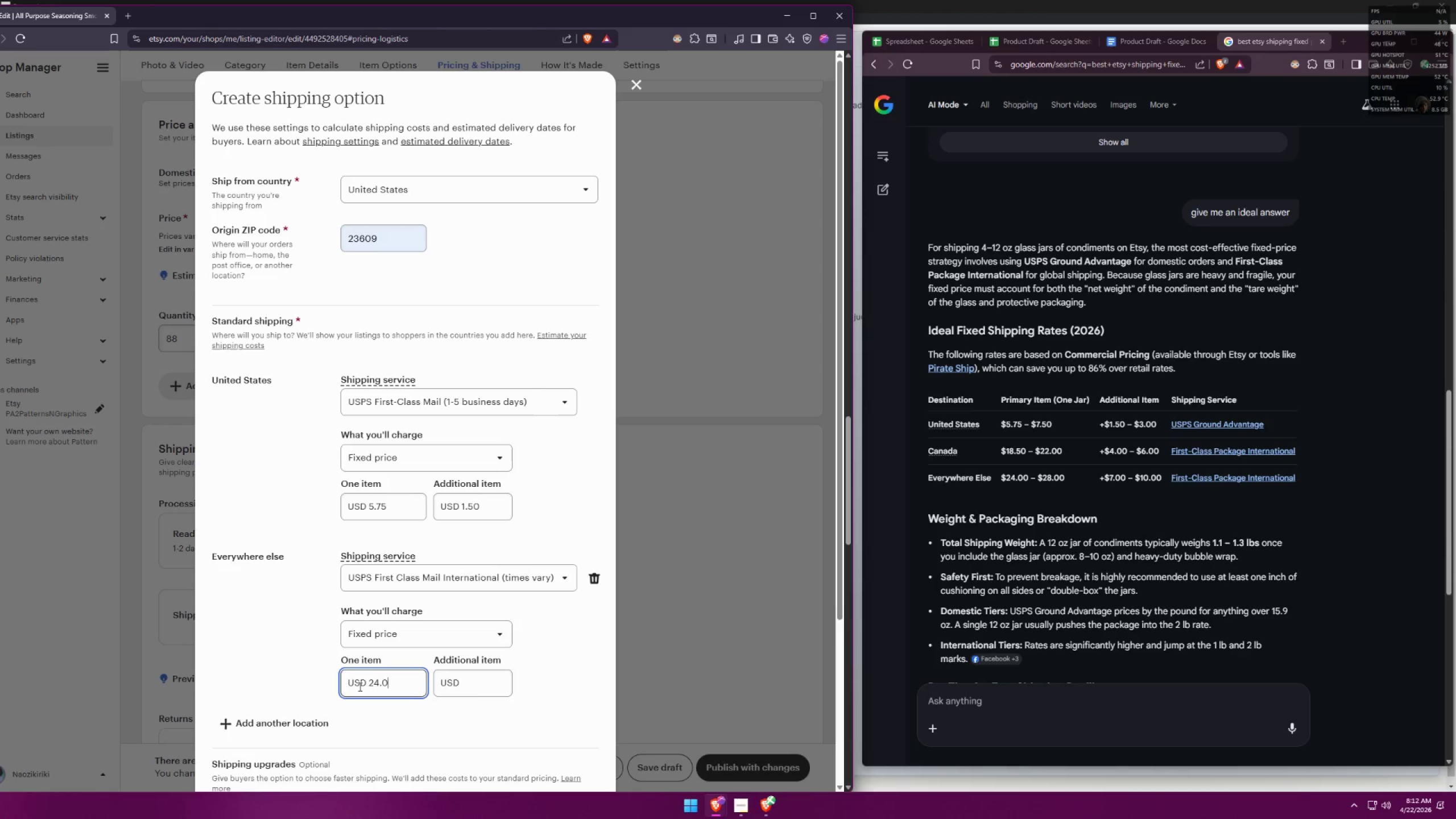 
key(Backspace)
 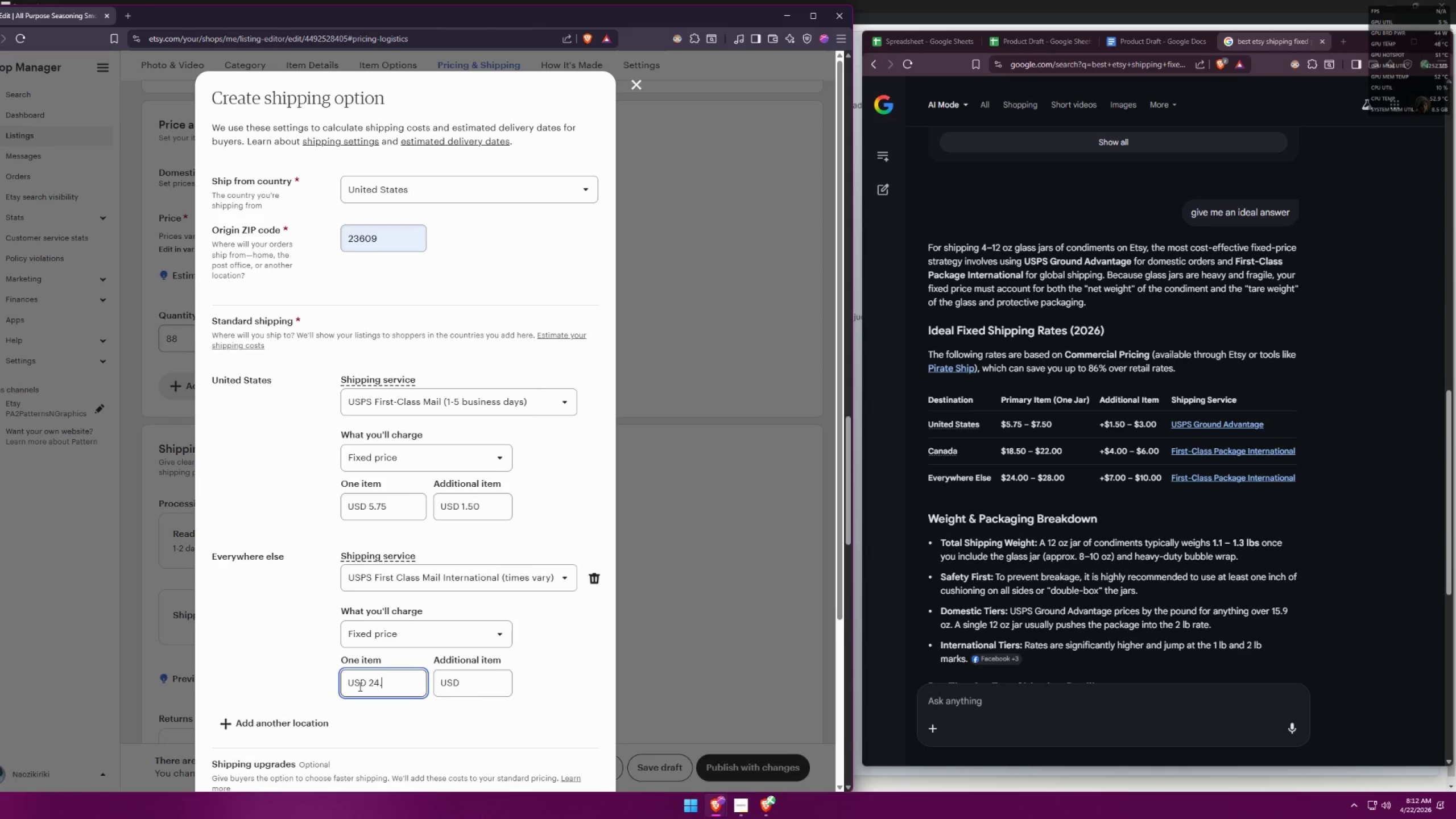 
key(Backspace)
 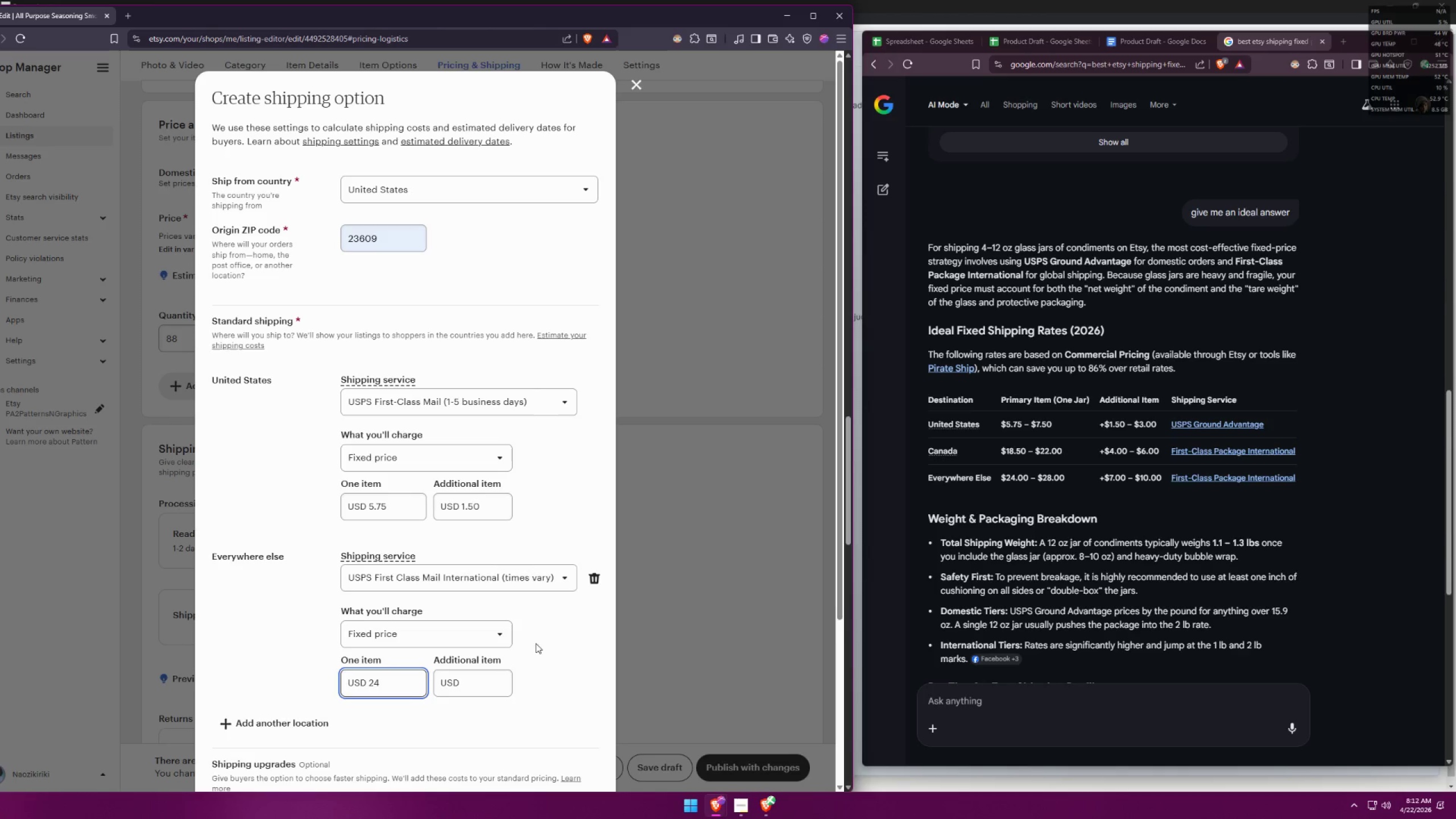 
left_click([470, 678])
 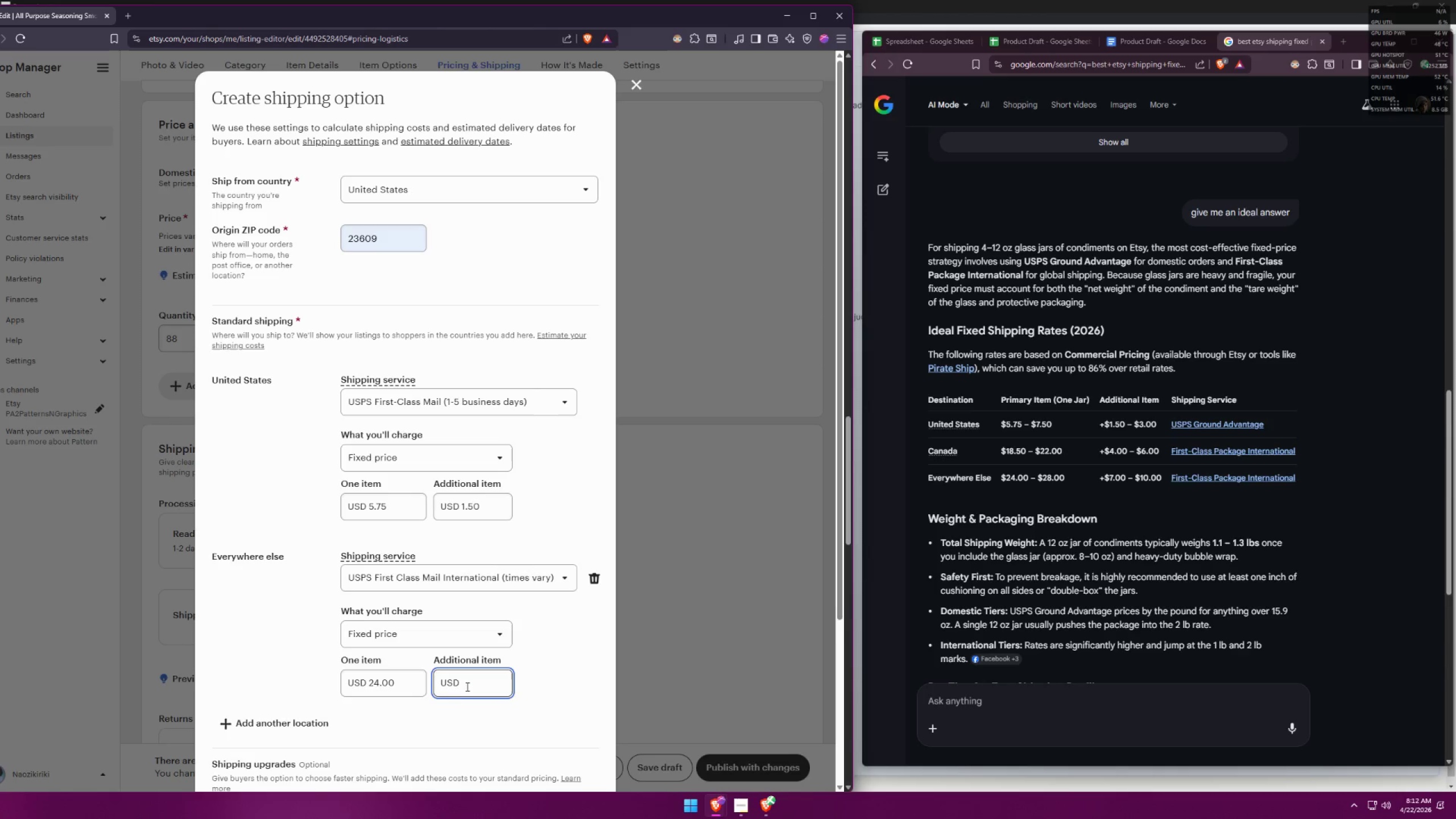 
key(7)
 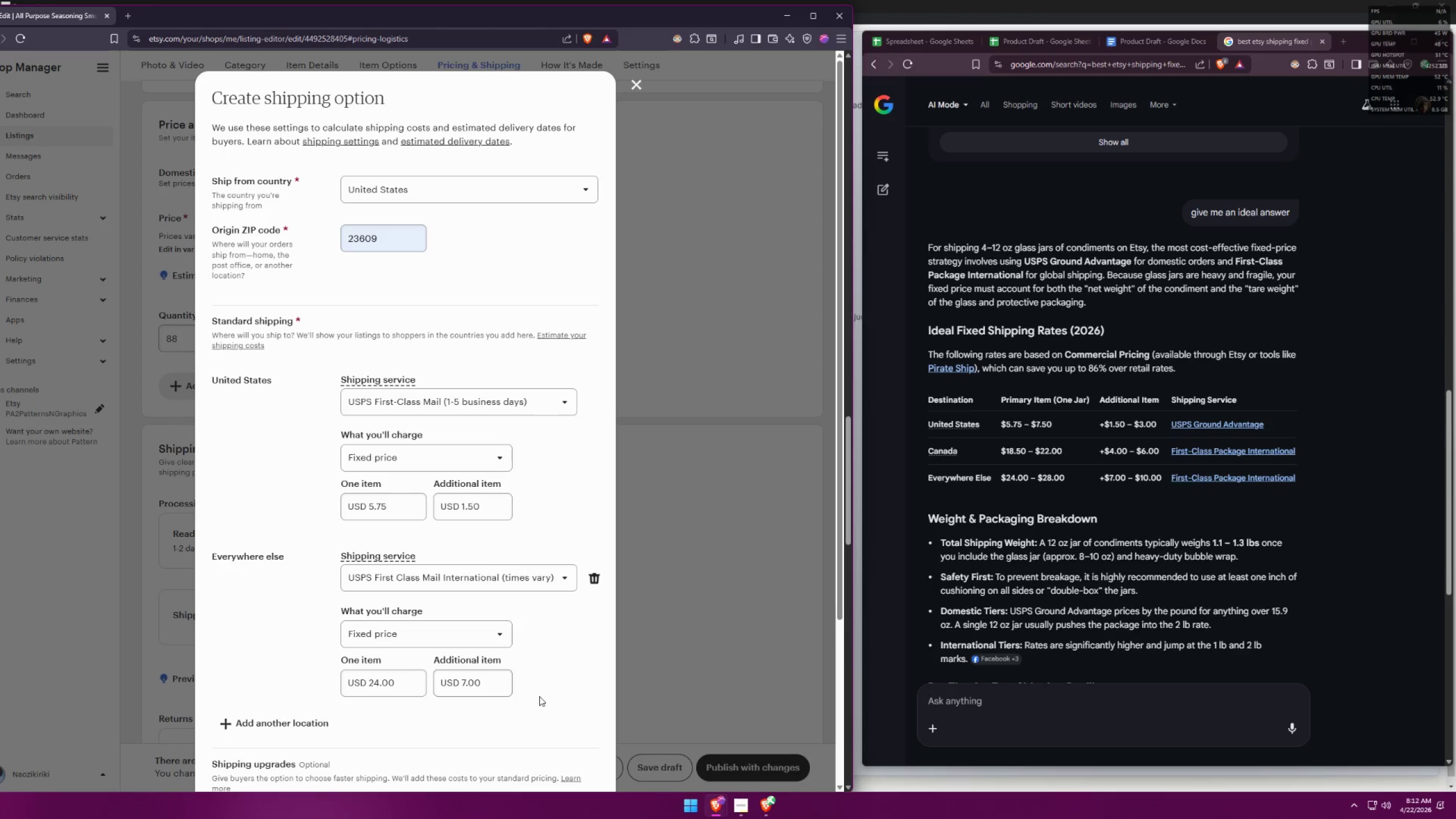 
scroll: coordinate [481, 612], scroll_direction: down, amount: 7.0
 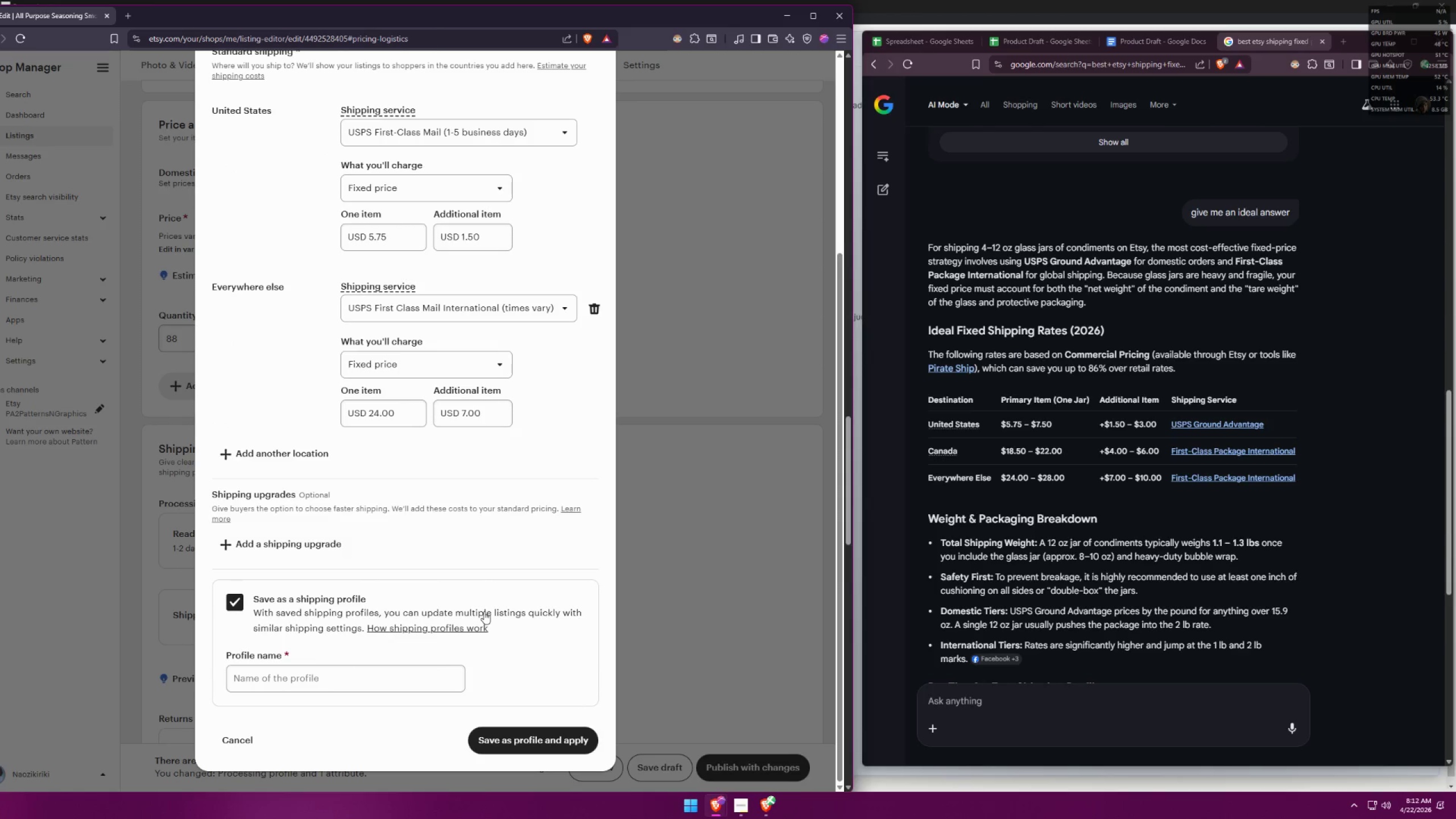 
left_click([394, 666])
 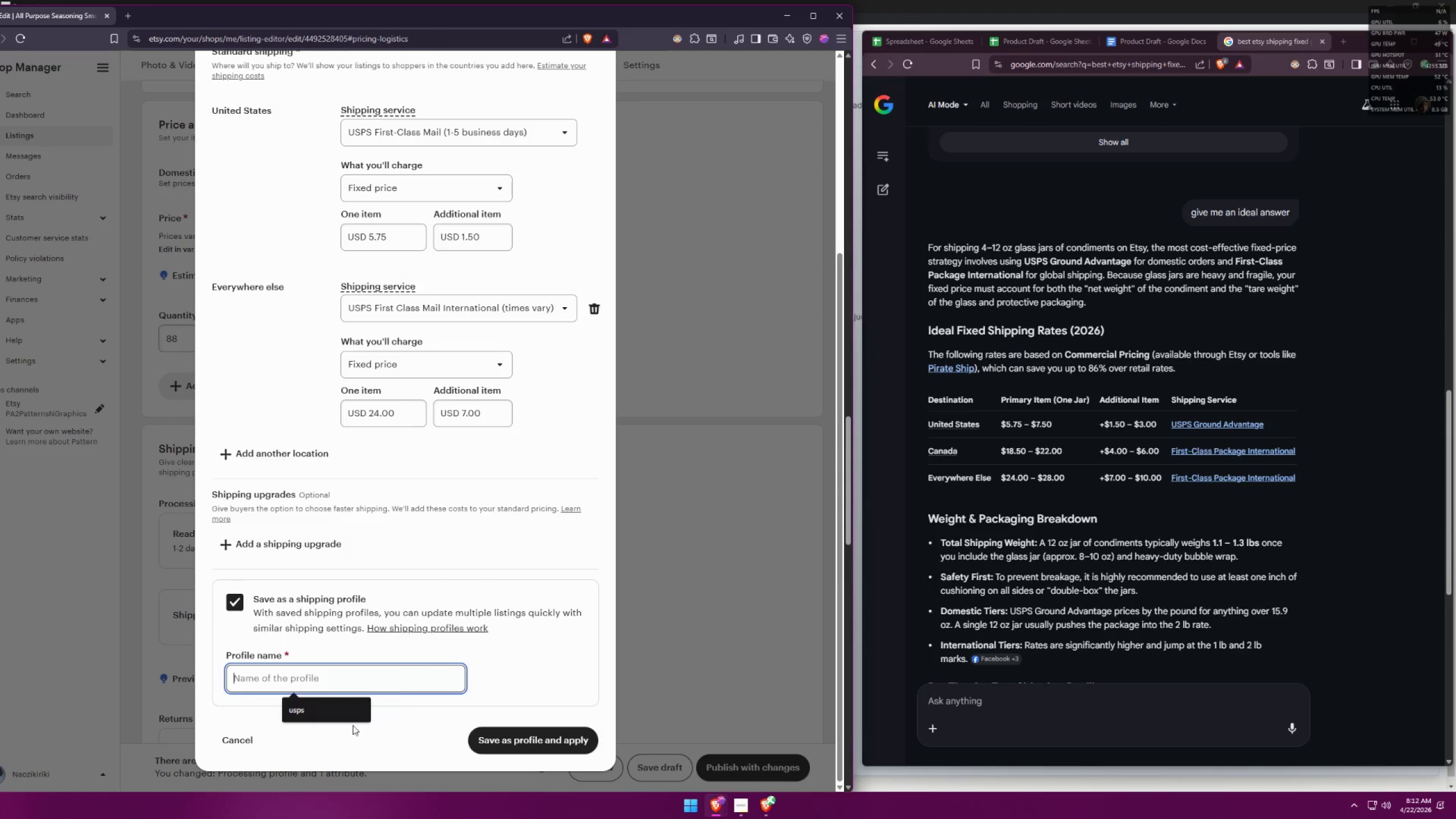 
double_click([324, 715])
 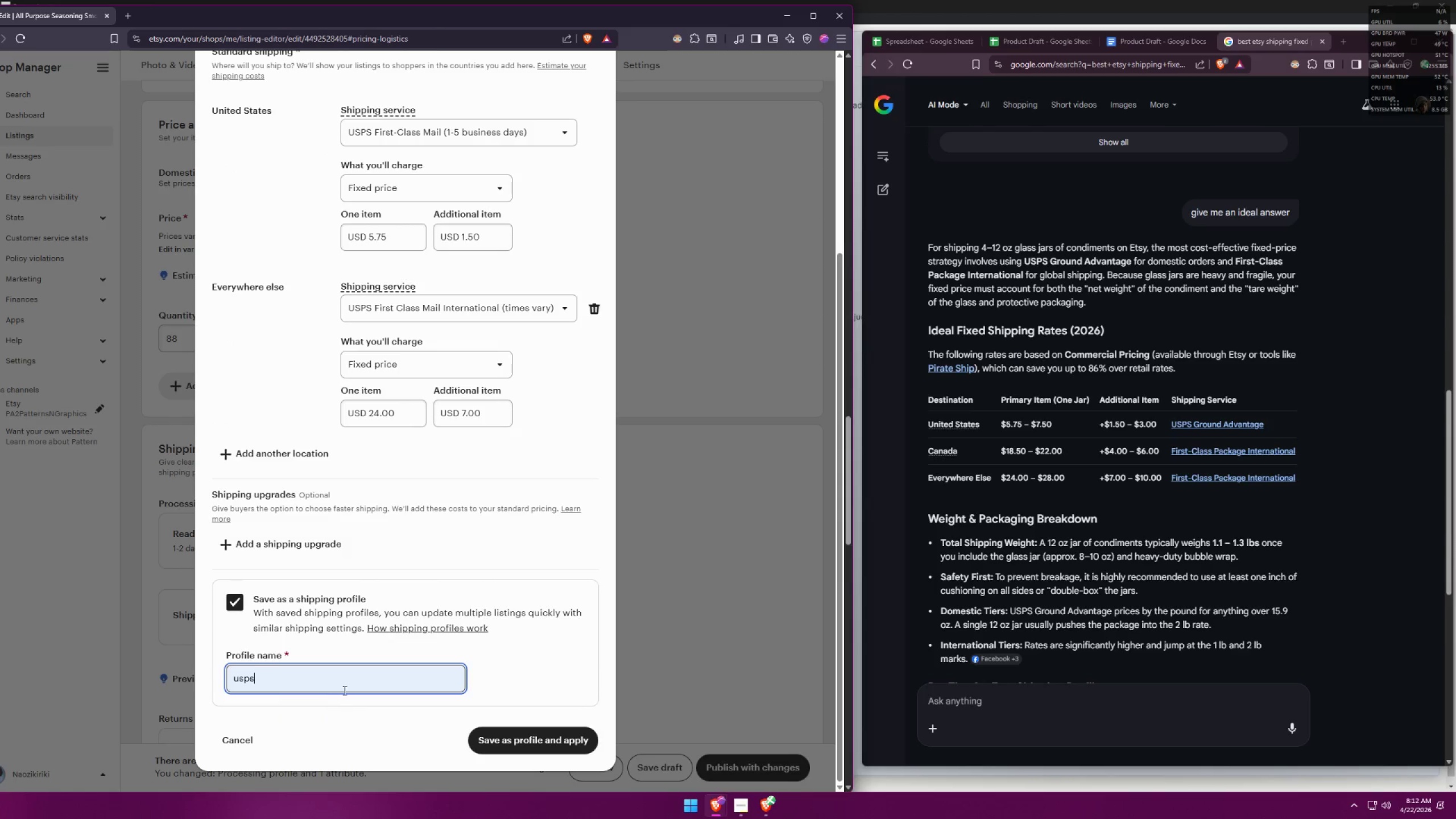 
type( pa)
 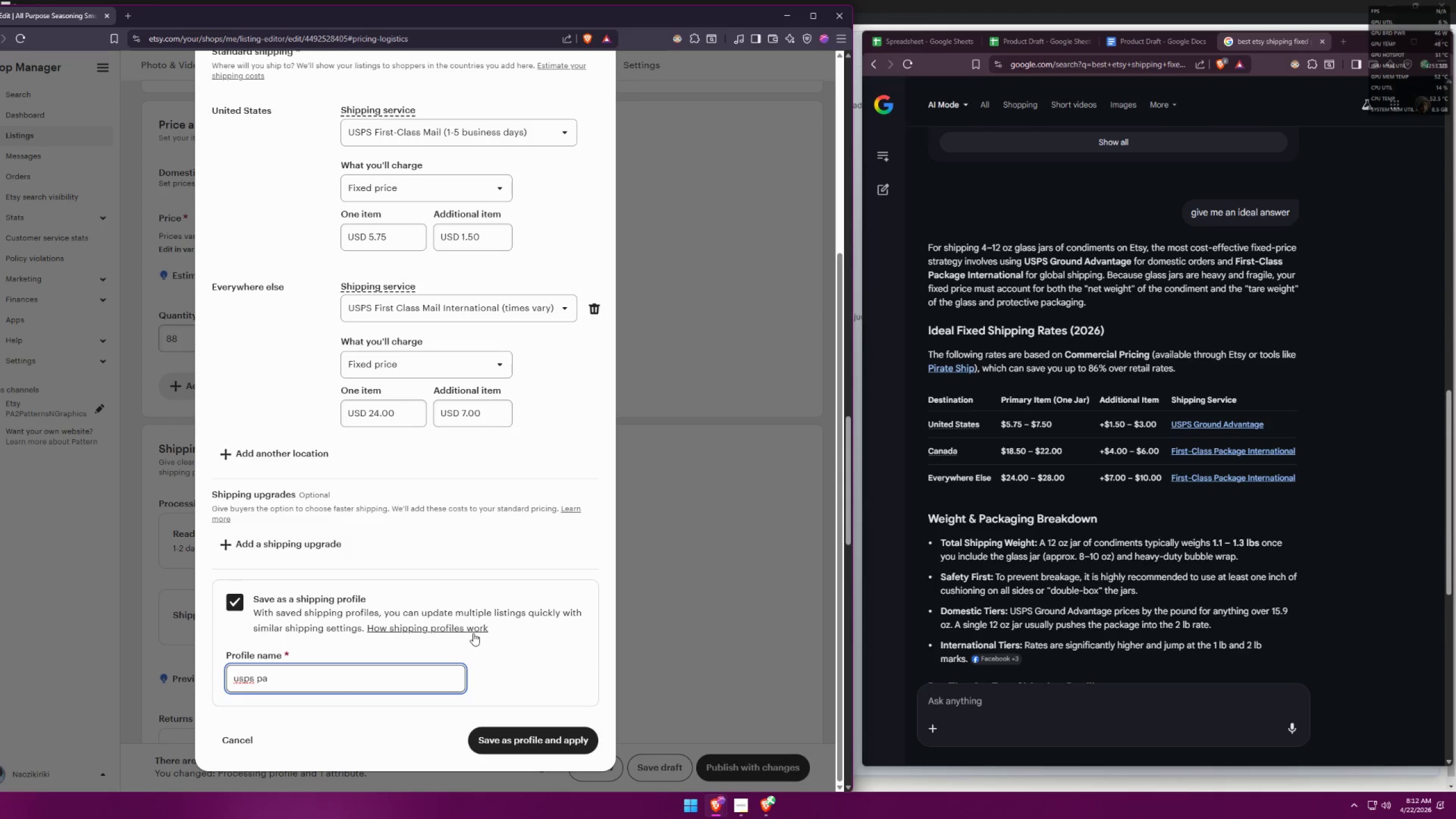 
scroll: coordinate [473, 633], scroll_direction: up, amount: 4.0
 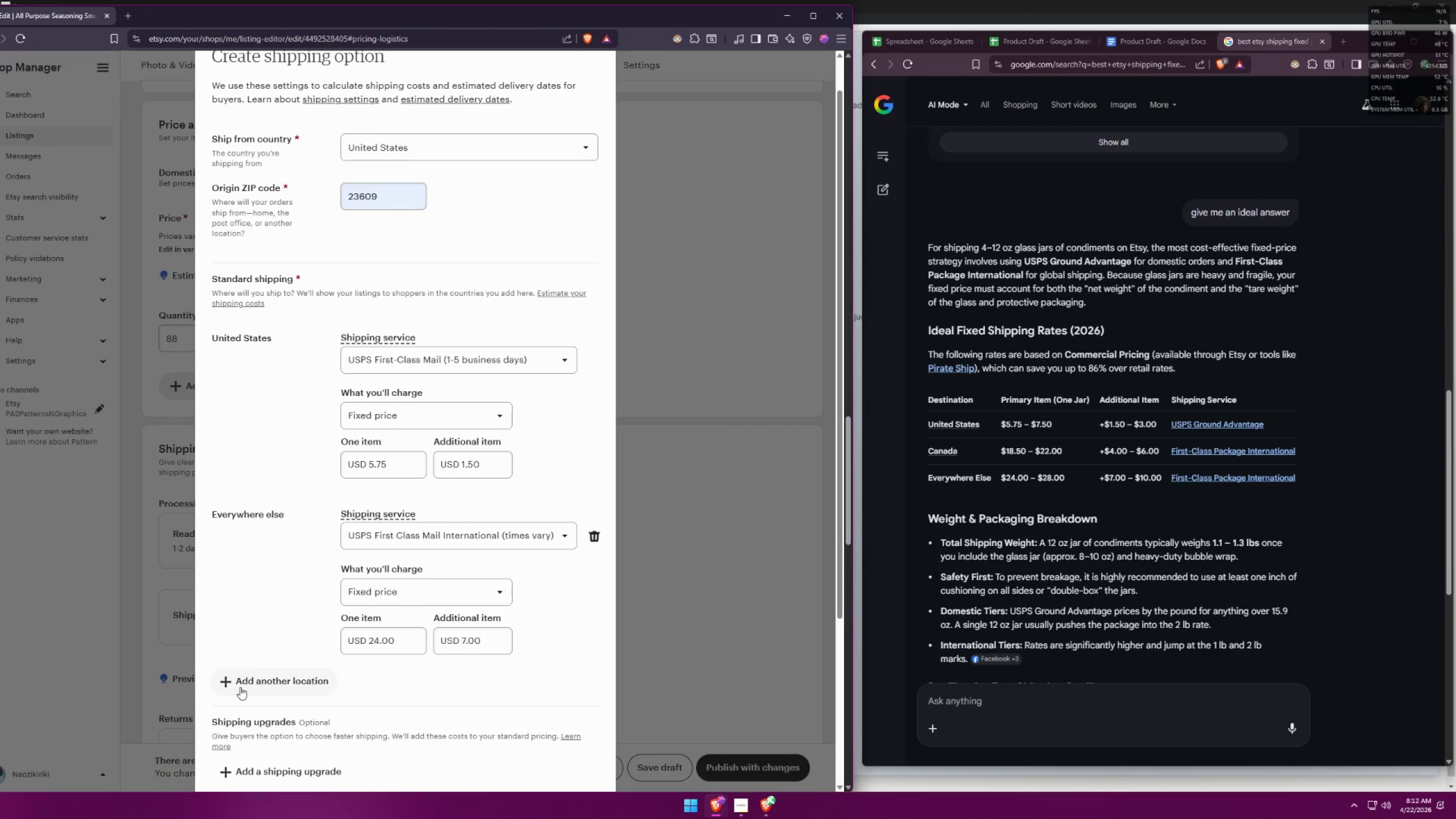 
left_click([240, 687])
 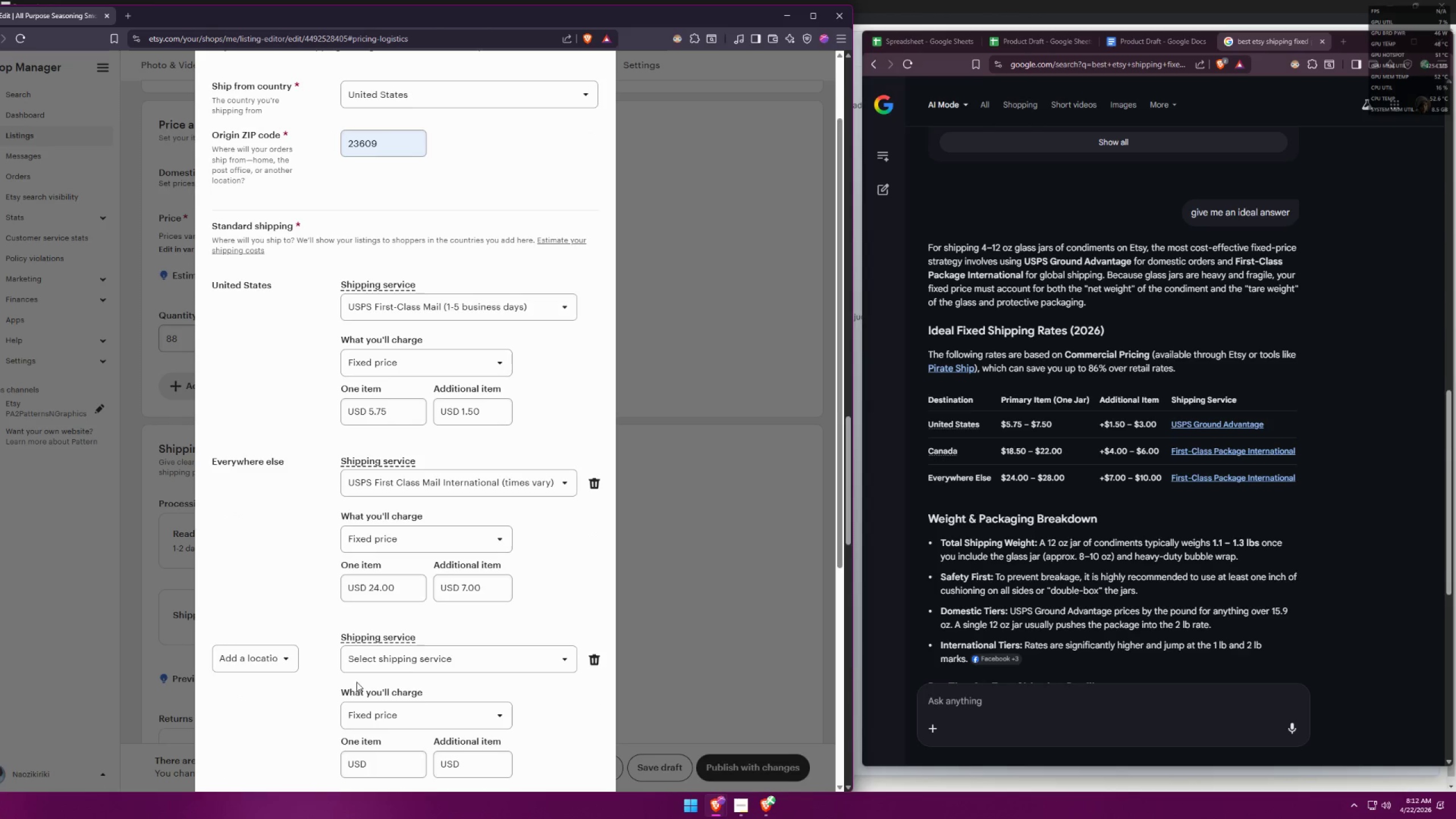 
left_click([450, 655])
 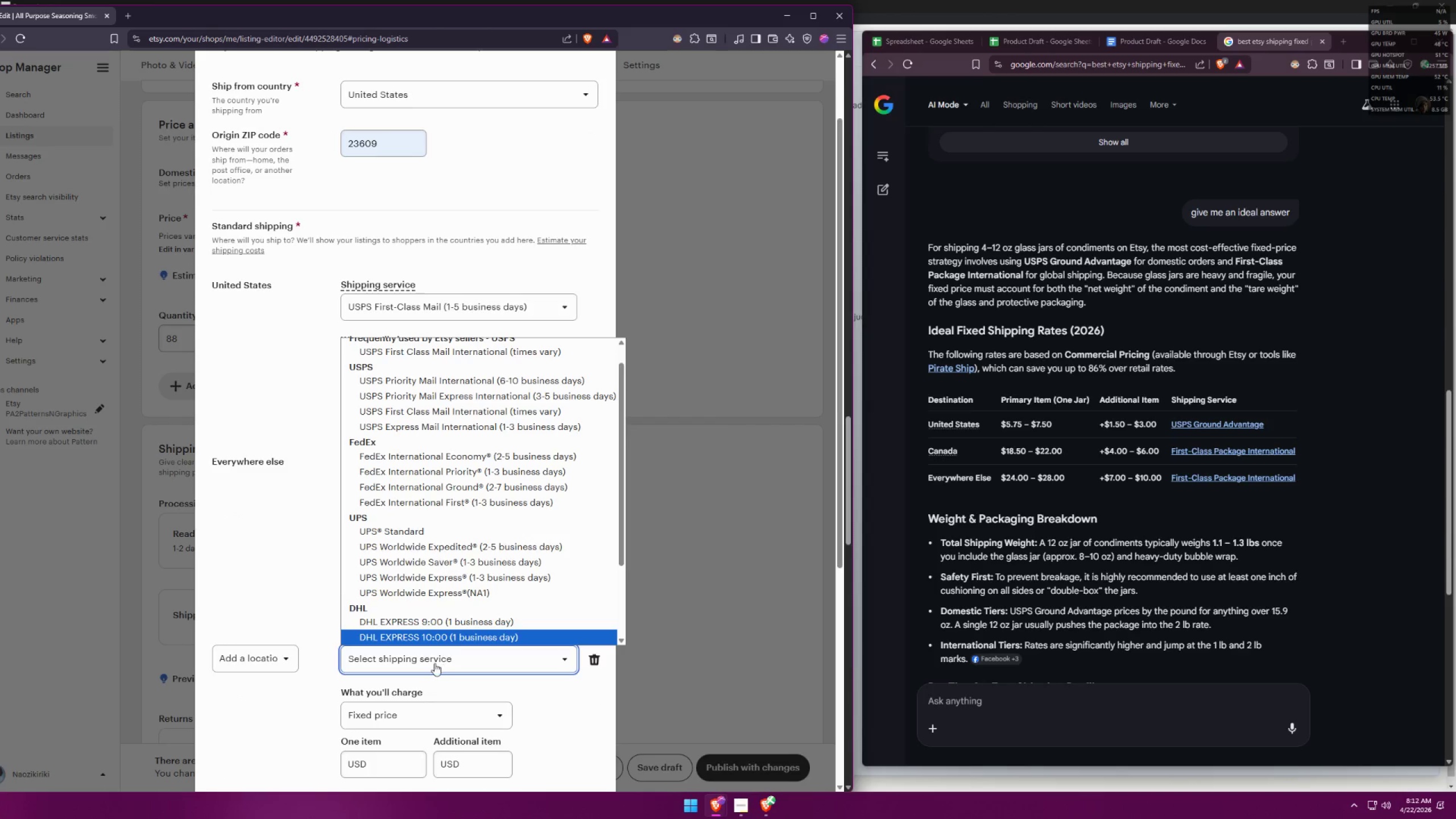 
double_click([301, 663])
 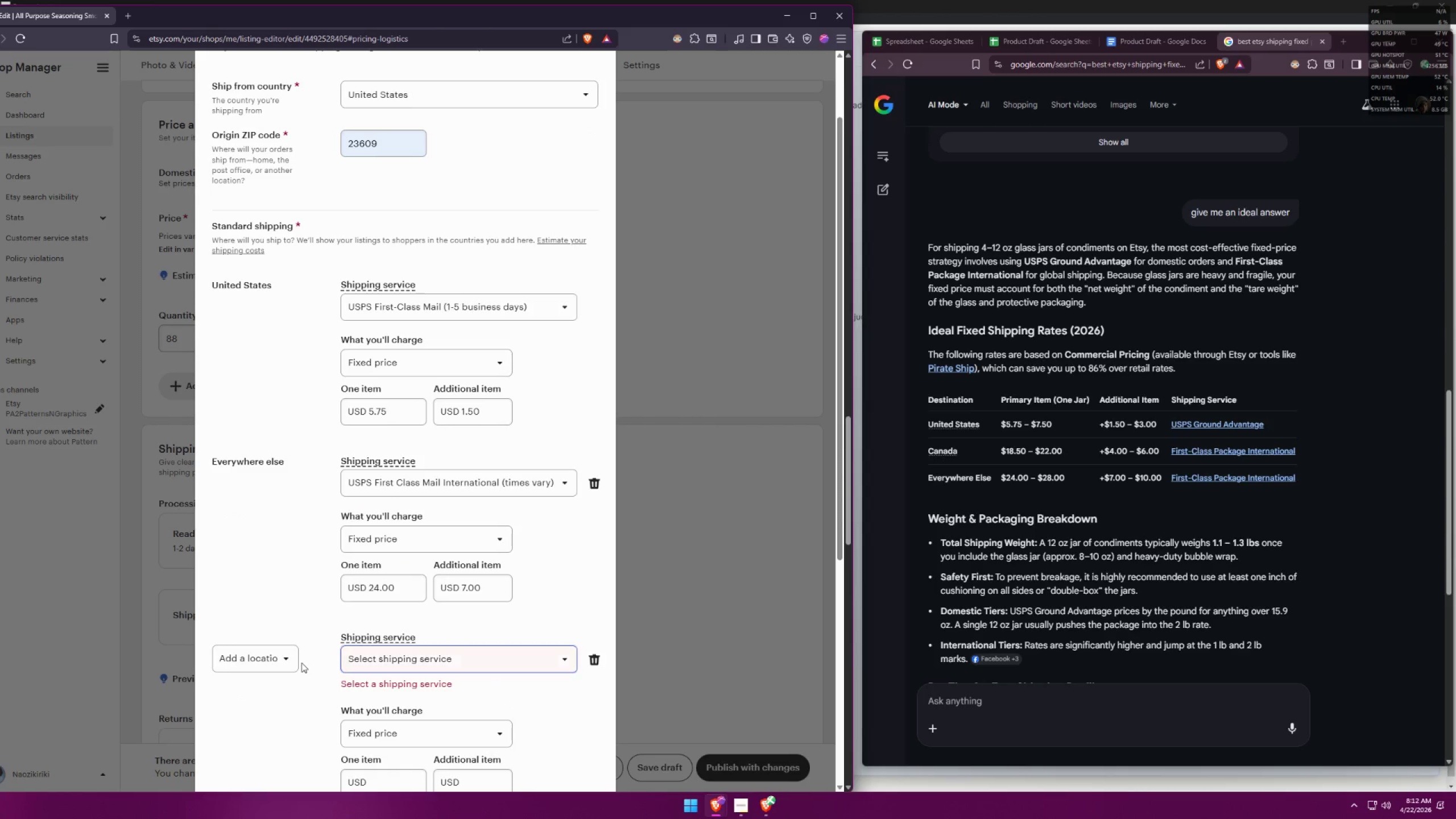 
triple_click([280, 663])
 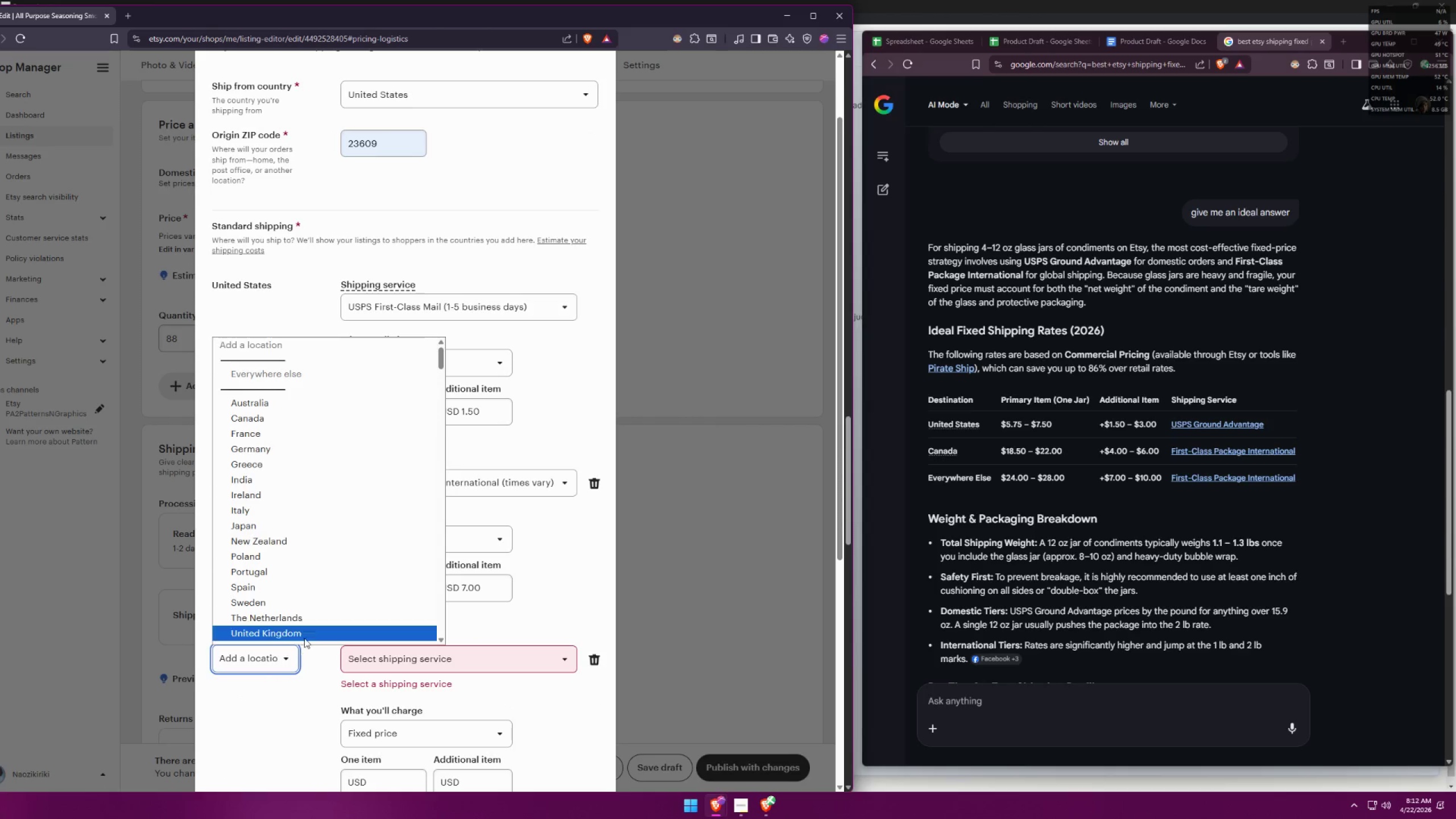 
type(ca)
 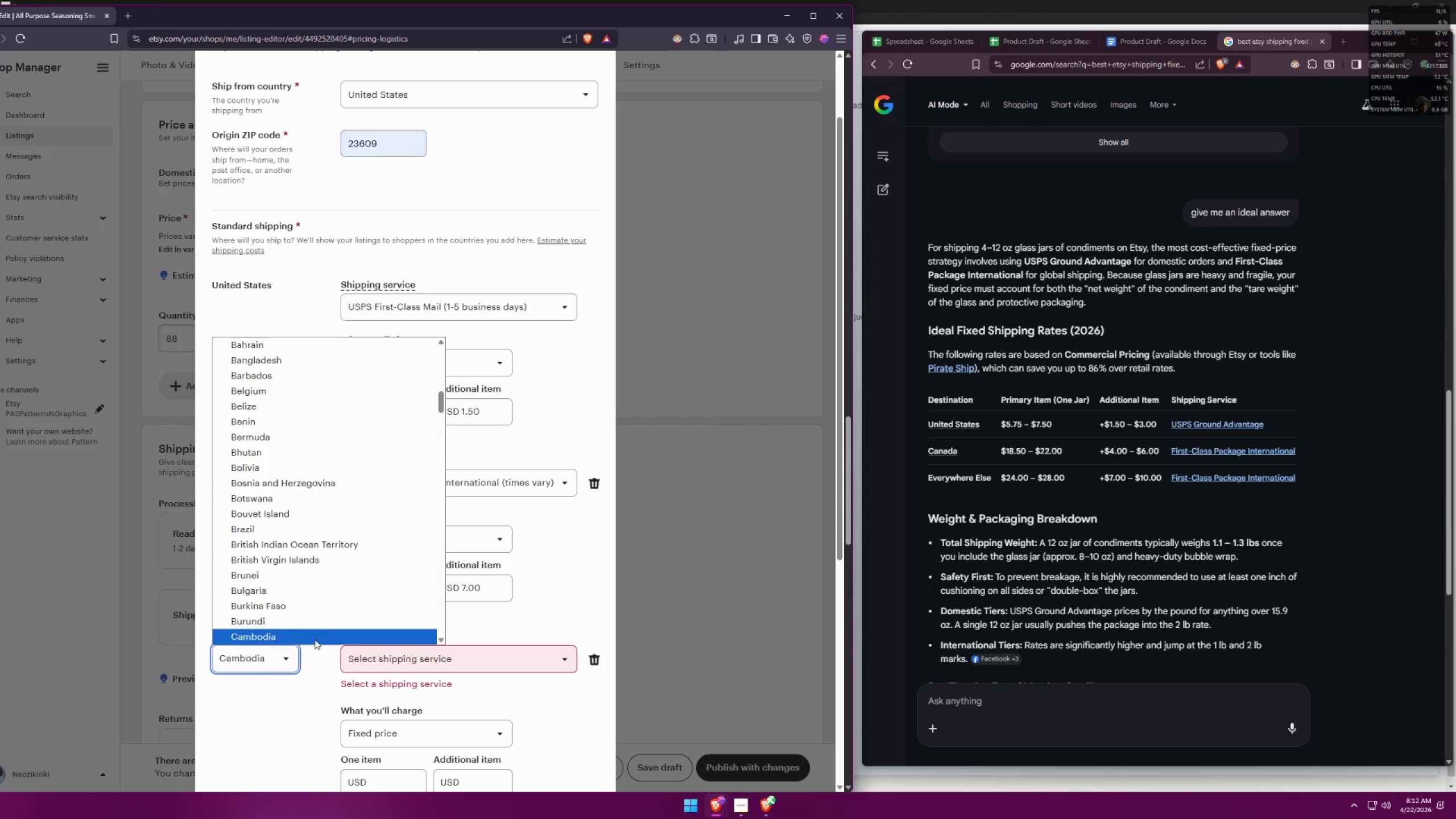 
scroll: coordinate [315, 639], scroll_direction: down, amount: 1.0
 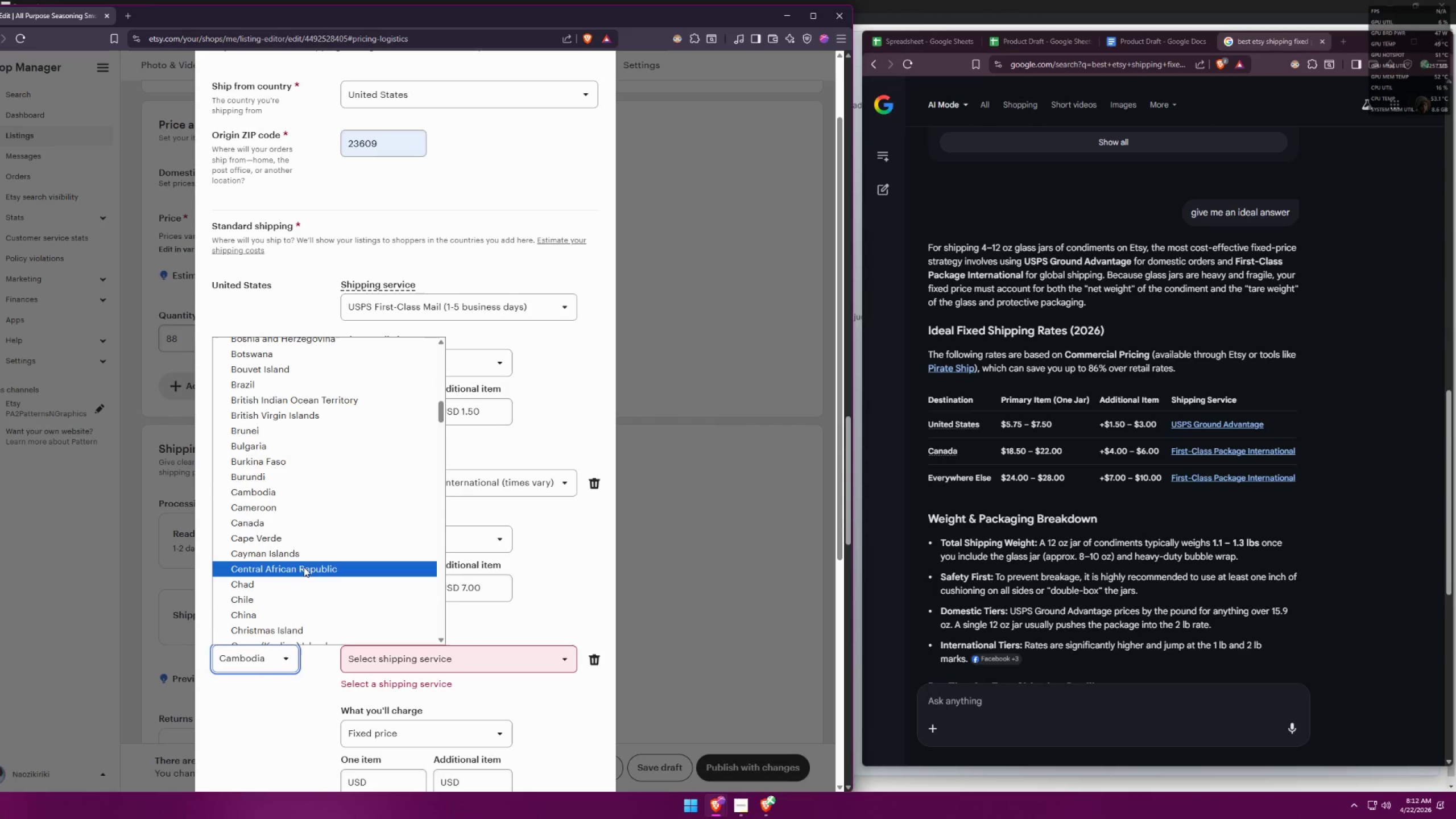 
left_click([305, 526])
 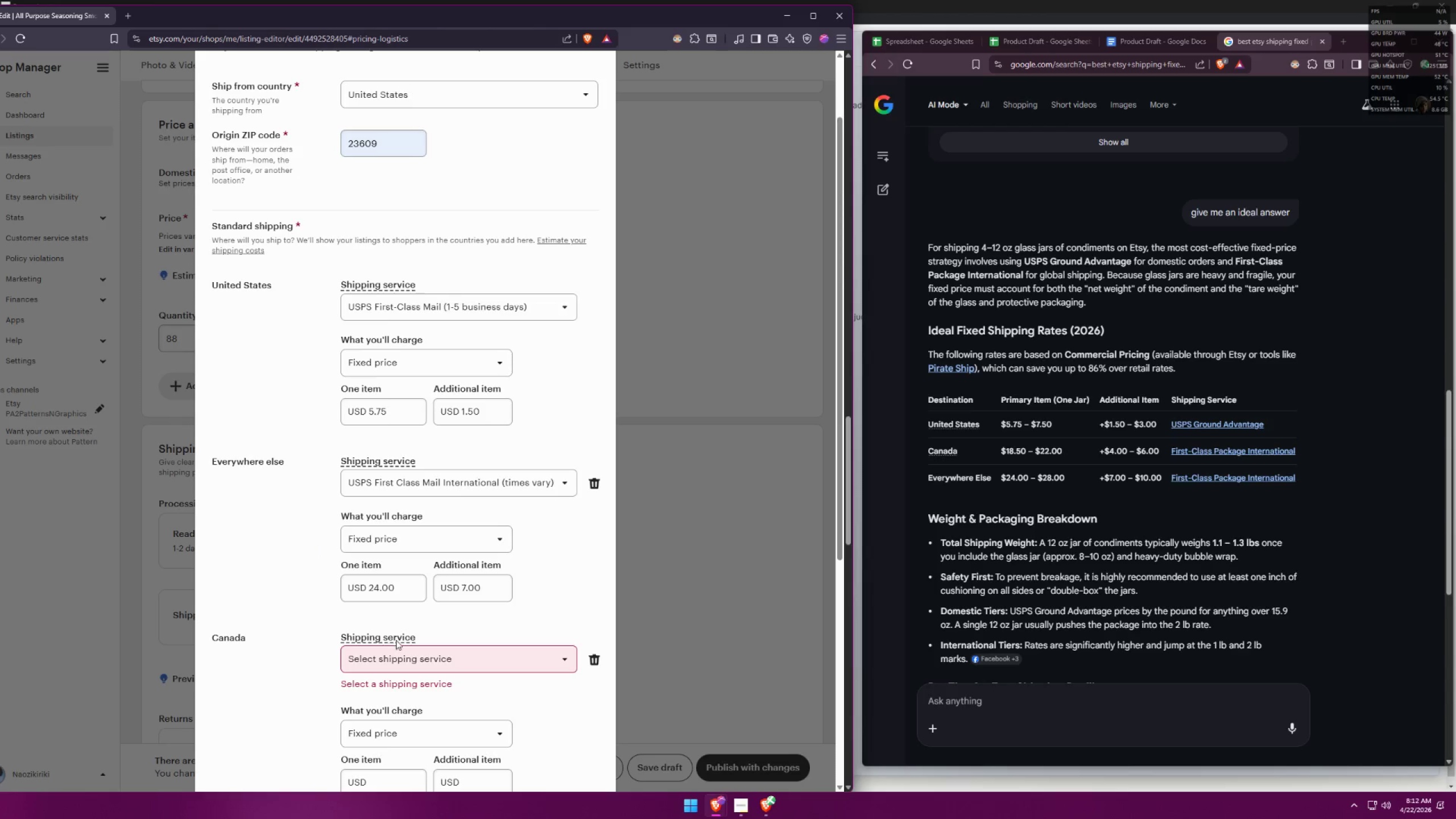 
left_click([462, 535])
 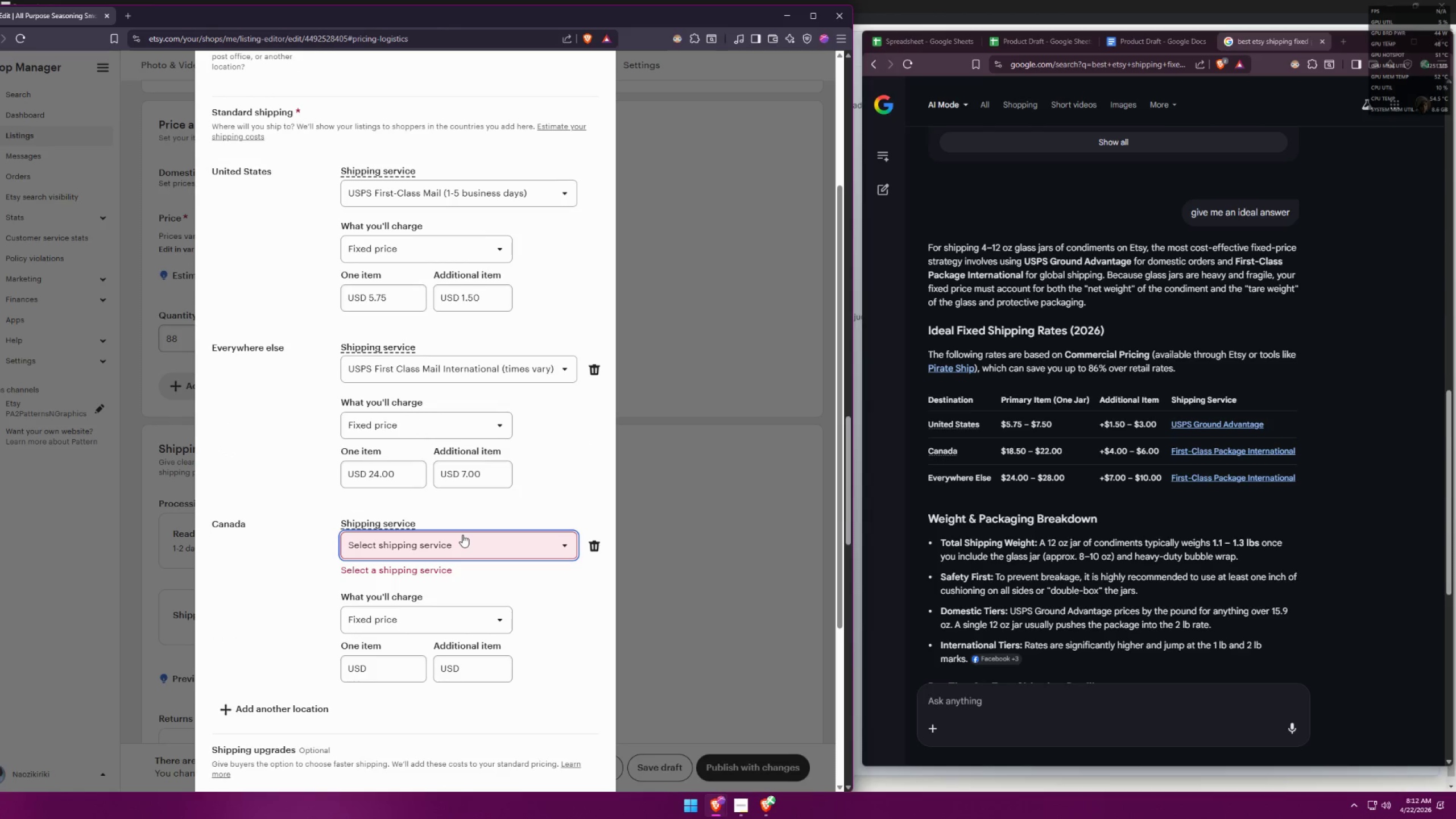 
scroll: coordinate [465, 670], scroll_direction: down, amount: 2.0
 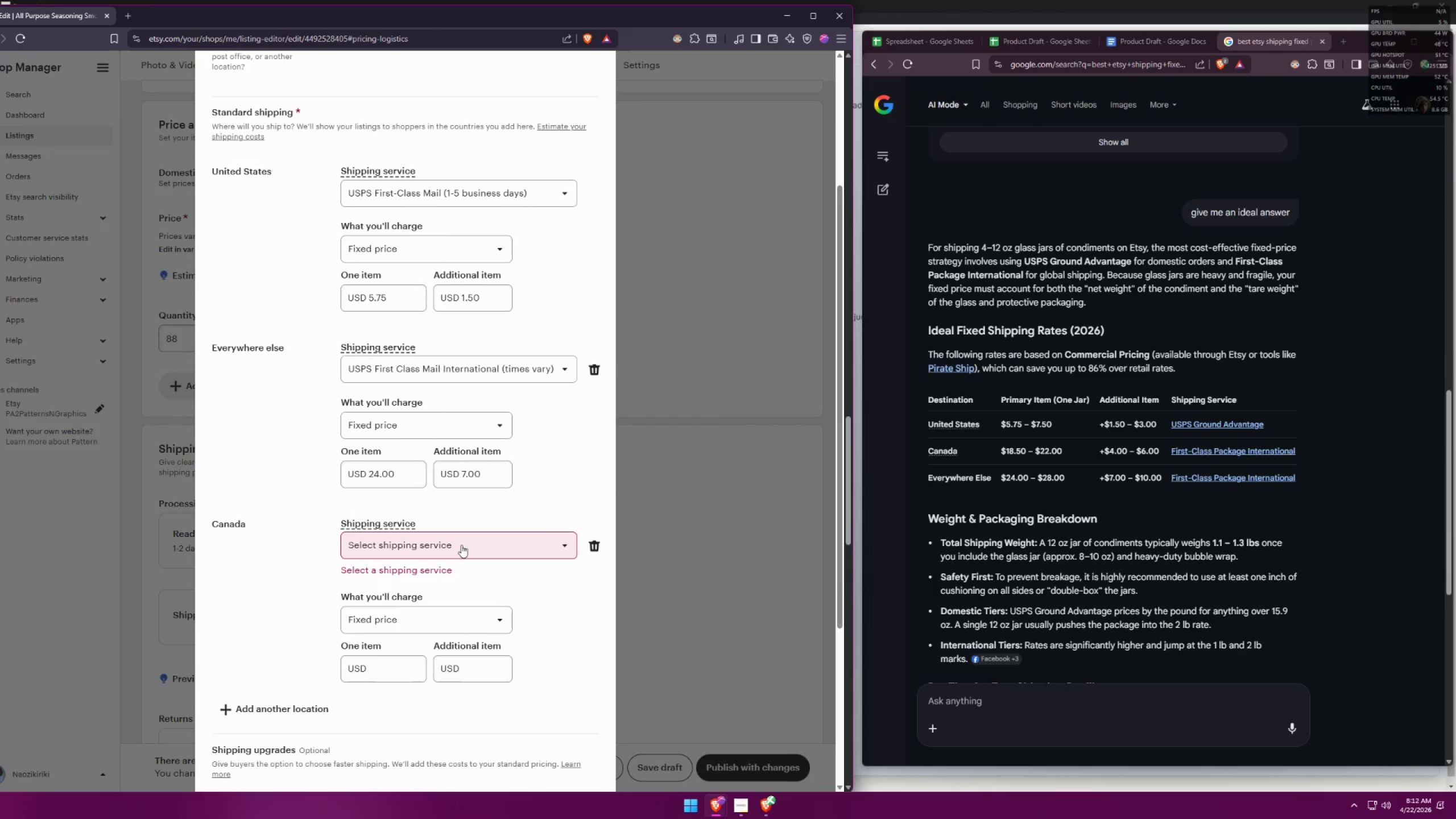 
double_click([462, 535])
 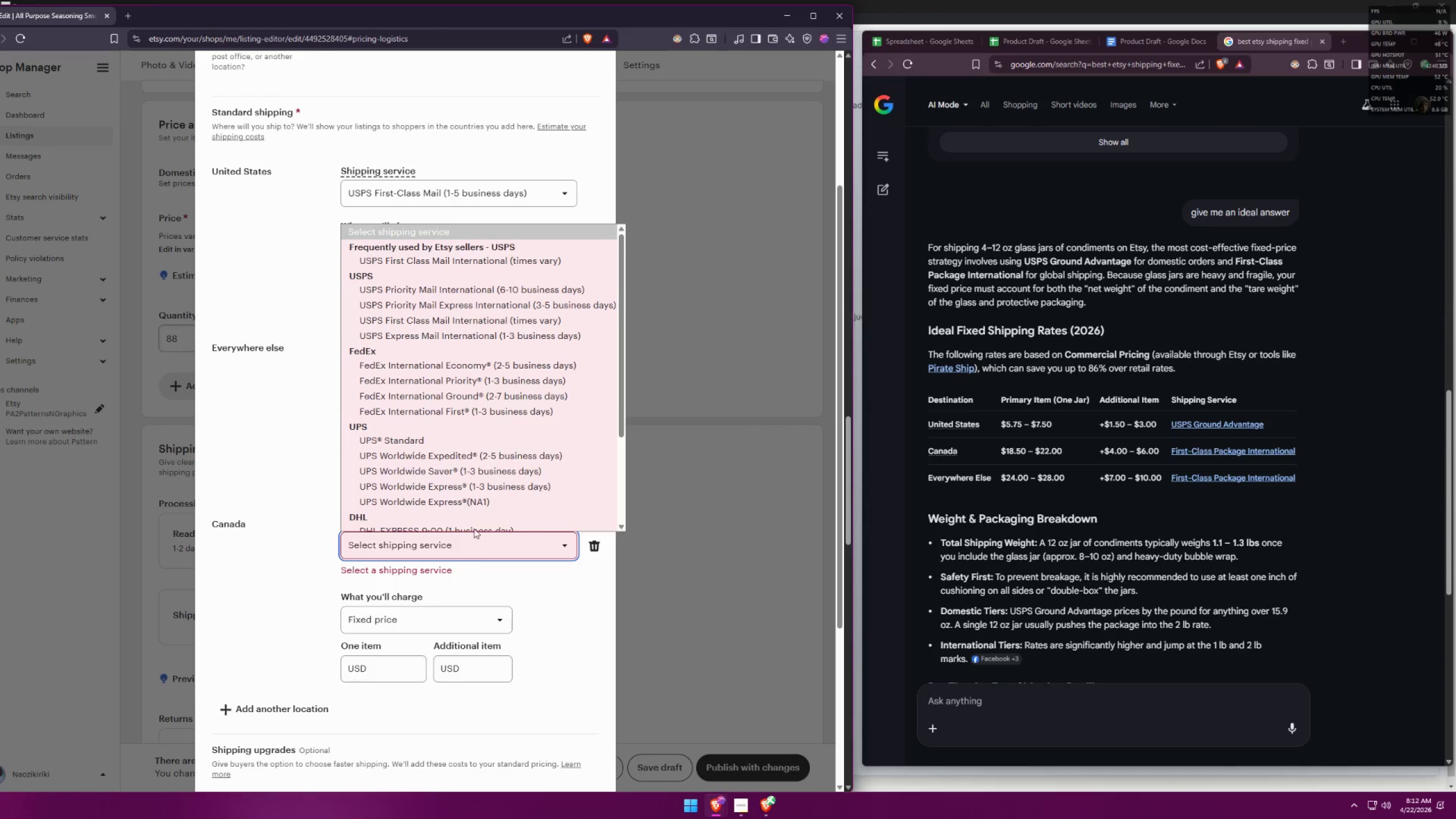 
scroll: coordinate [476, 396], scroll_direction: up, amount: 5.0
 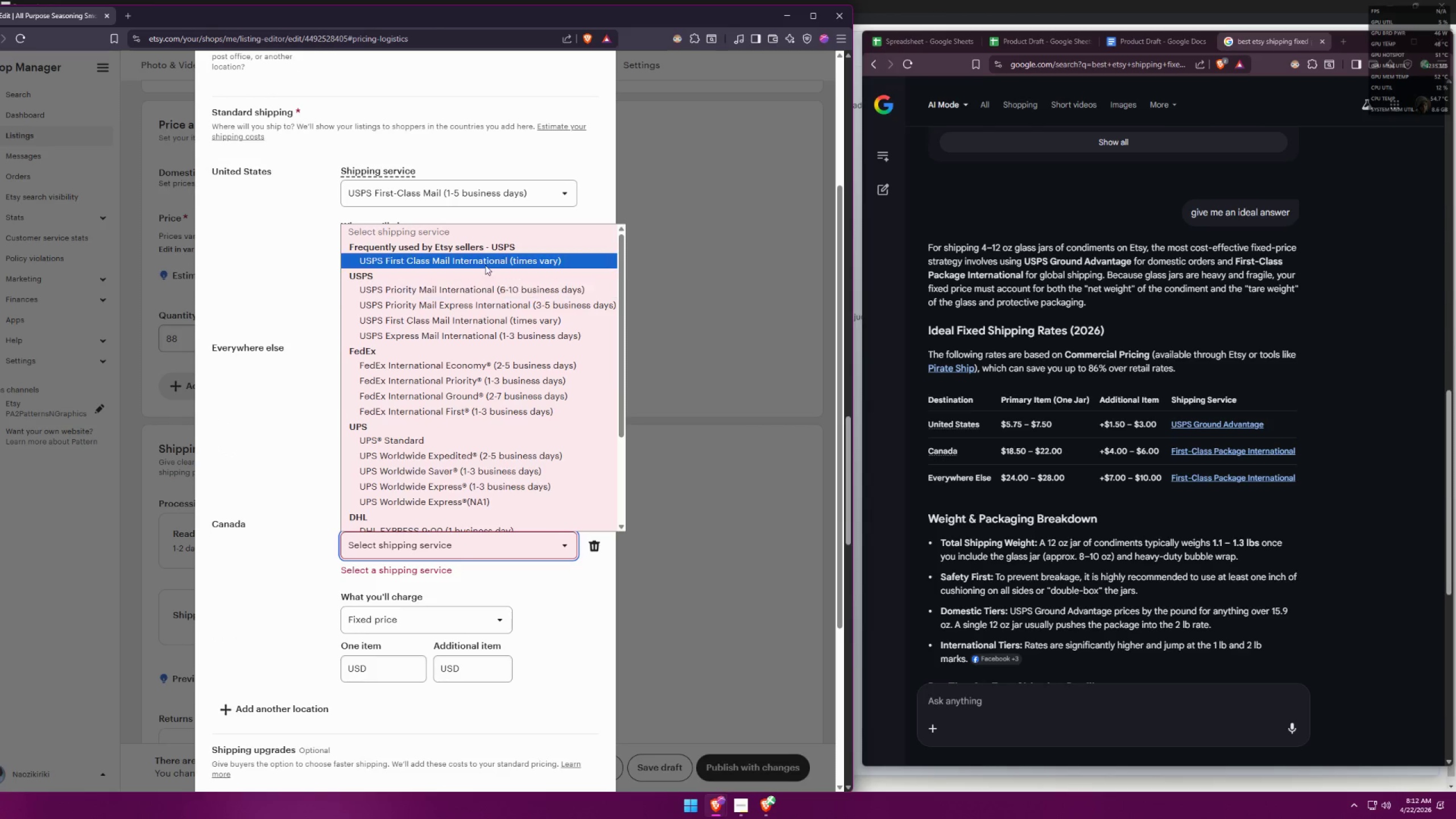 
left_click([486, 264])
 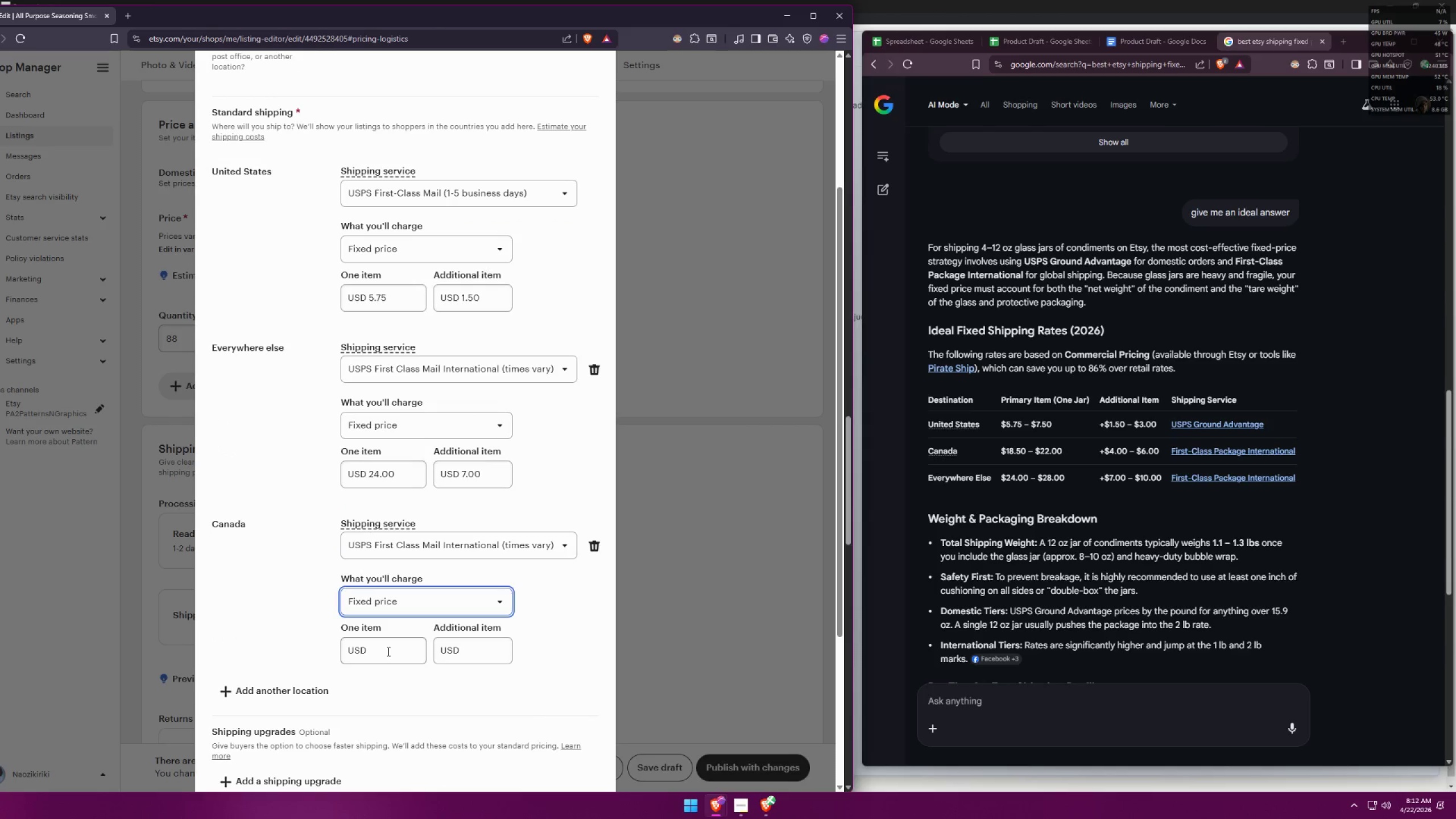 
left_click([444, 536])
 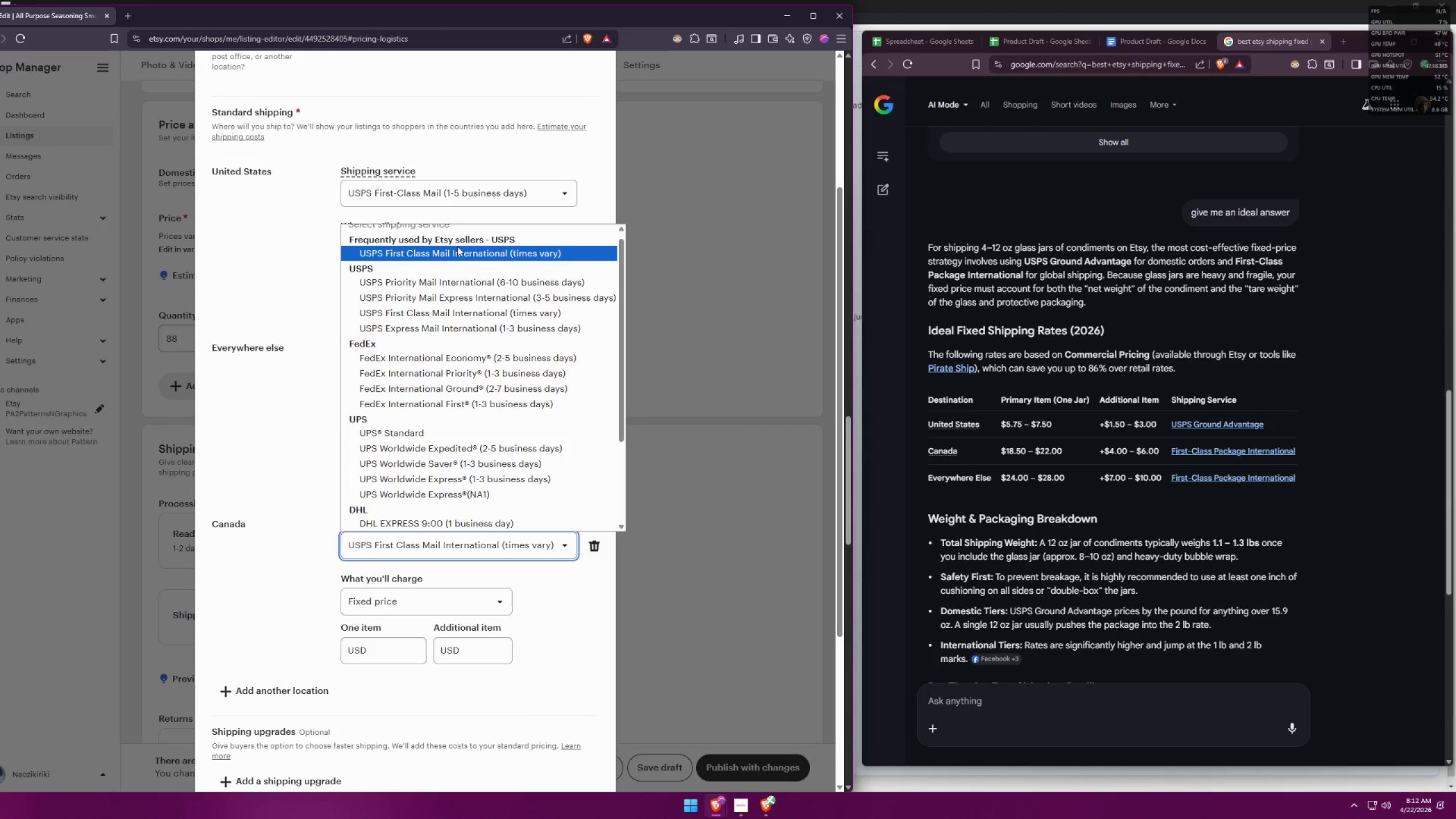 
scroll: coordinate [457, 246], scroll_direction: up, amount: 2.0
 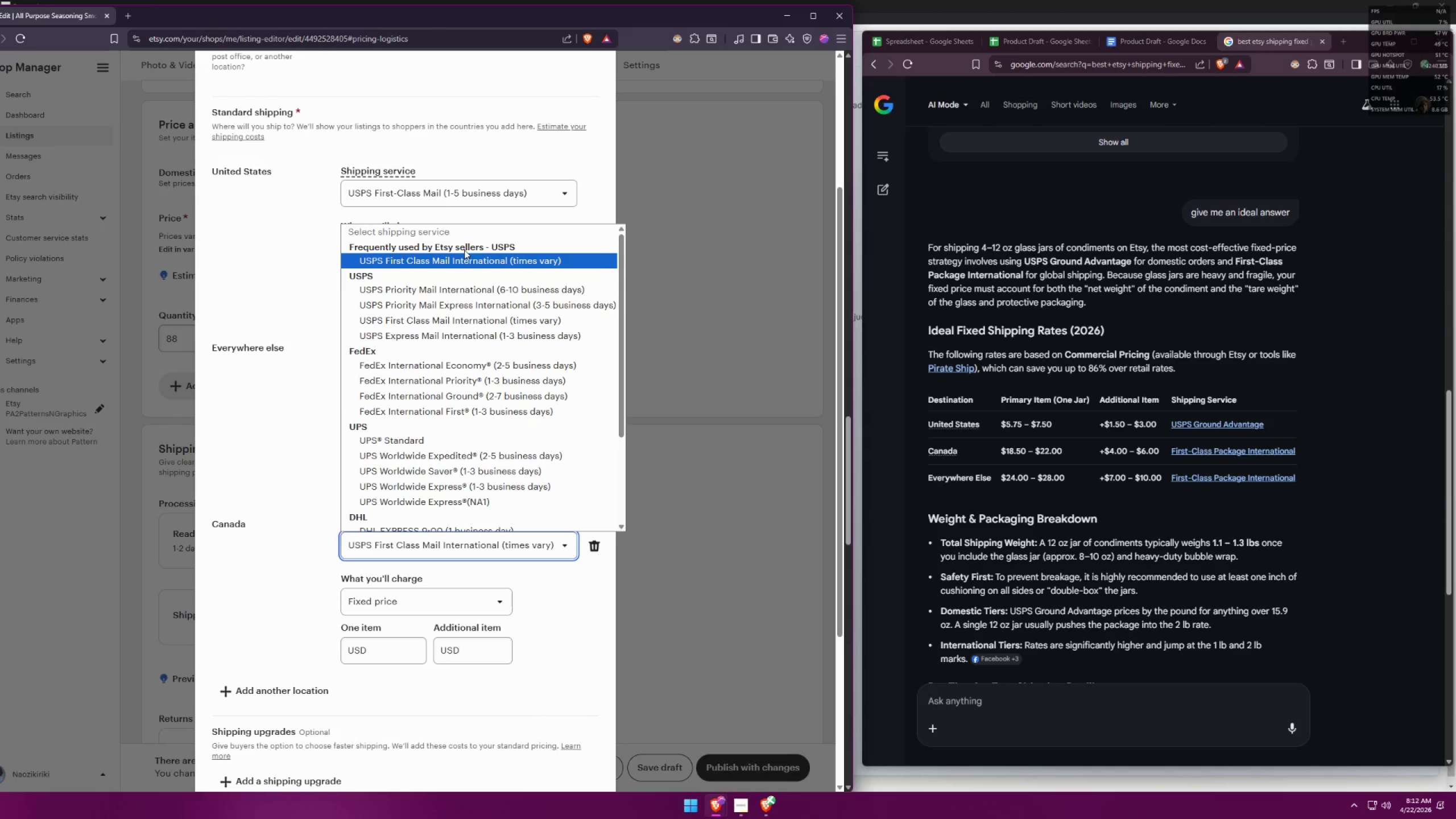 
left_click([462, 258])
 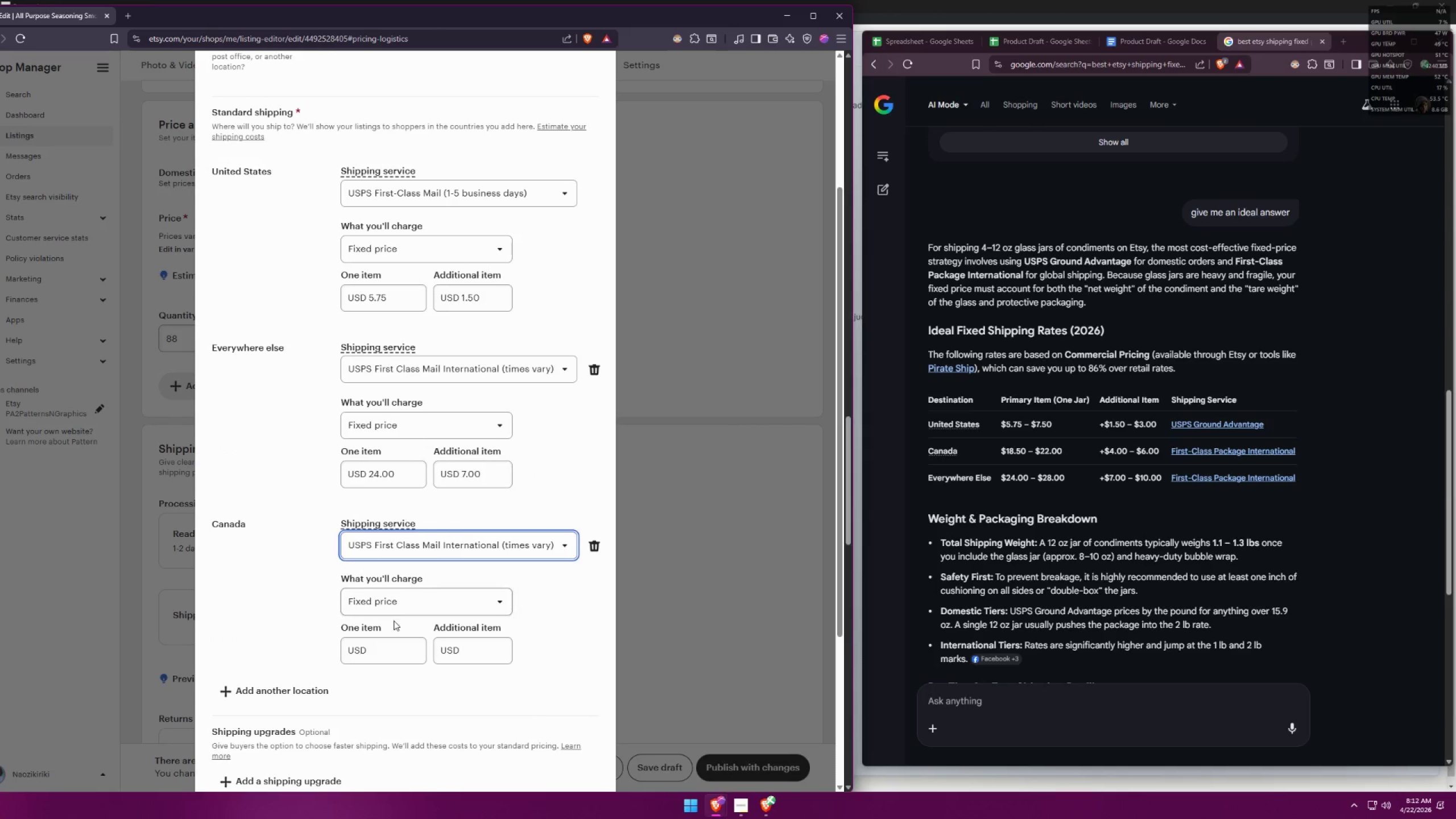 
left_click([386, 647])
 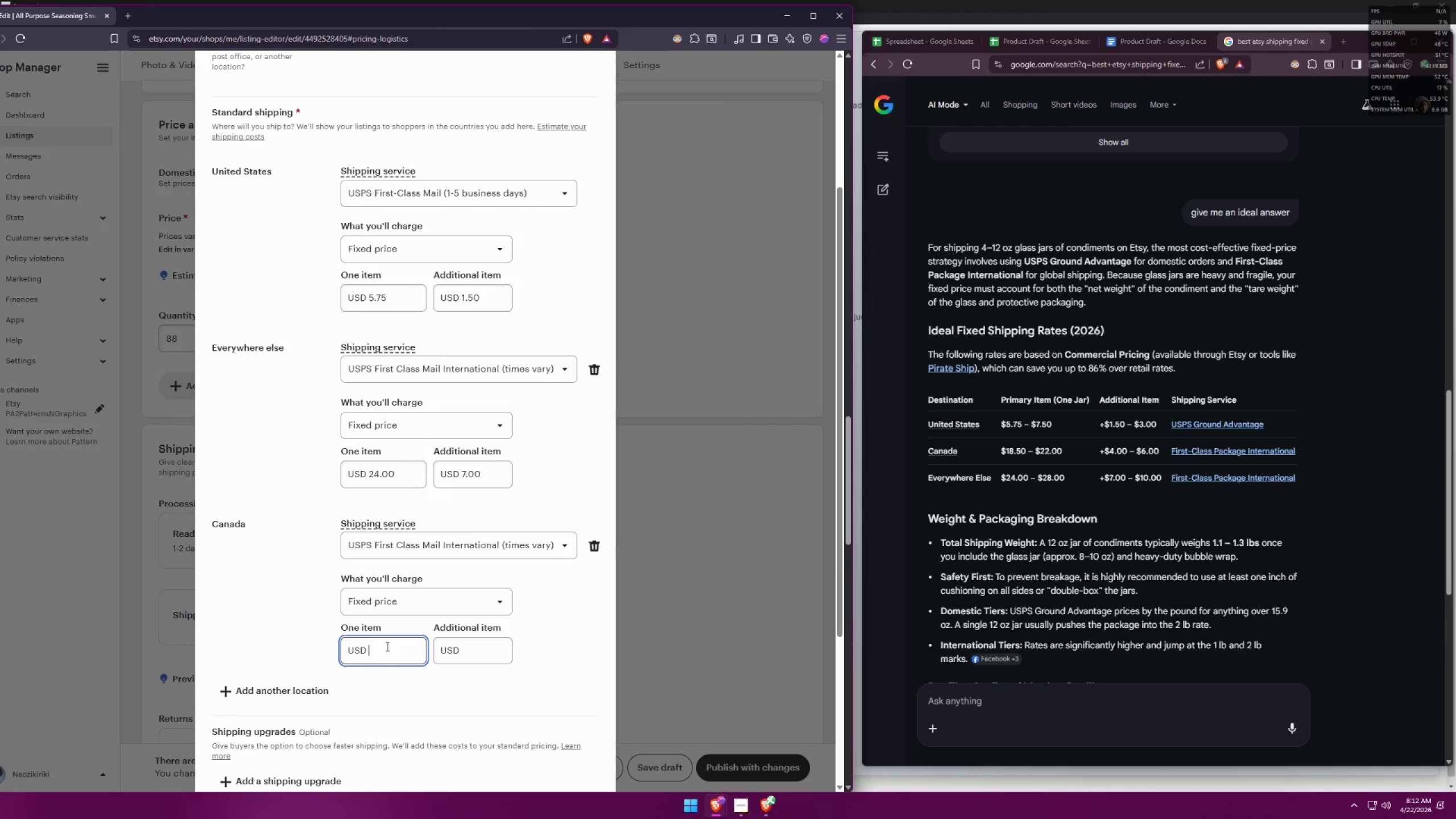 
type(18.50)
 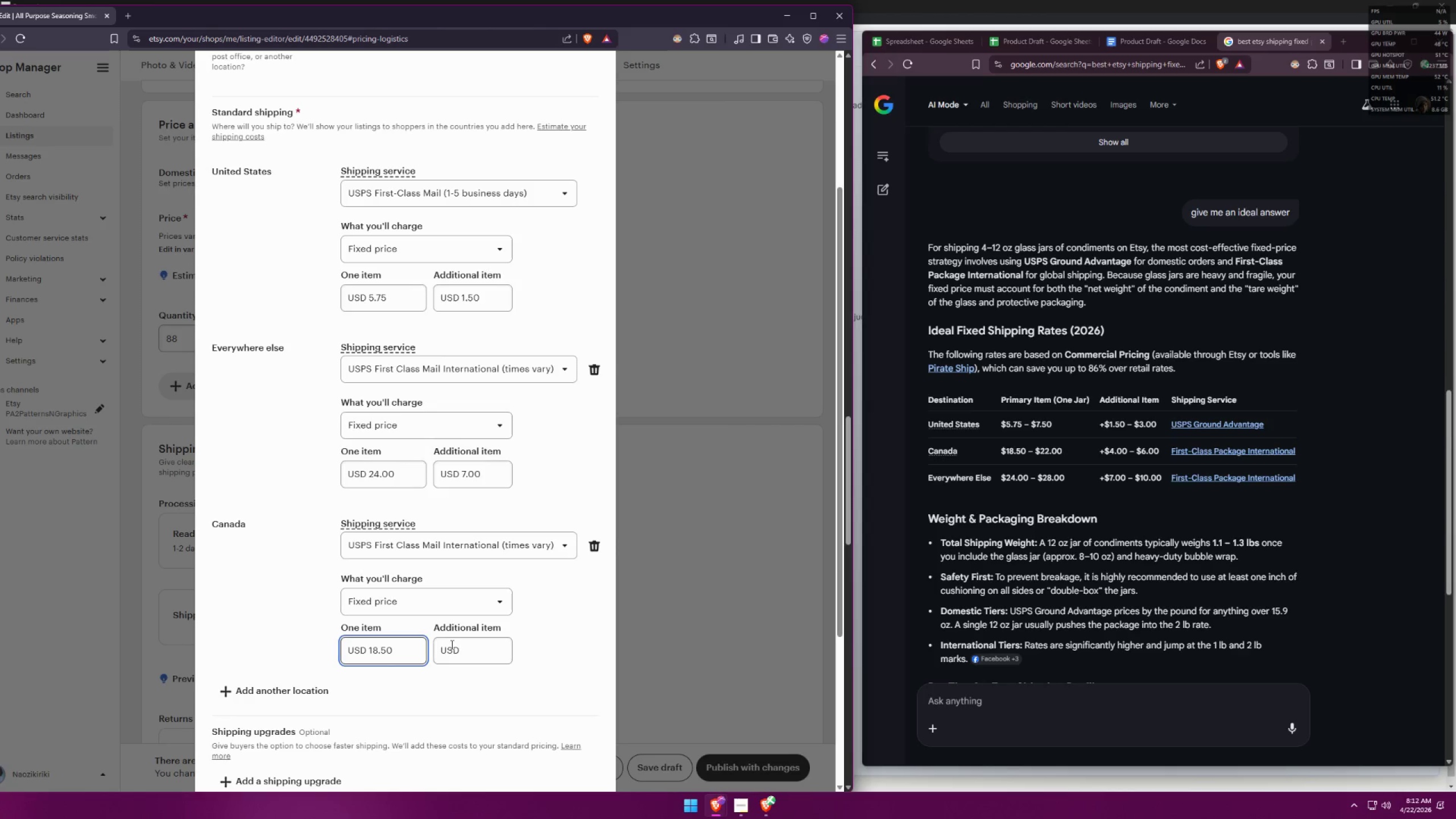 
left_click([487, 652])
 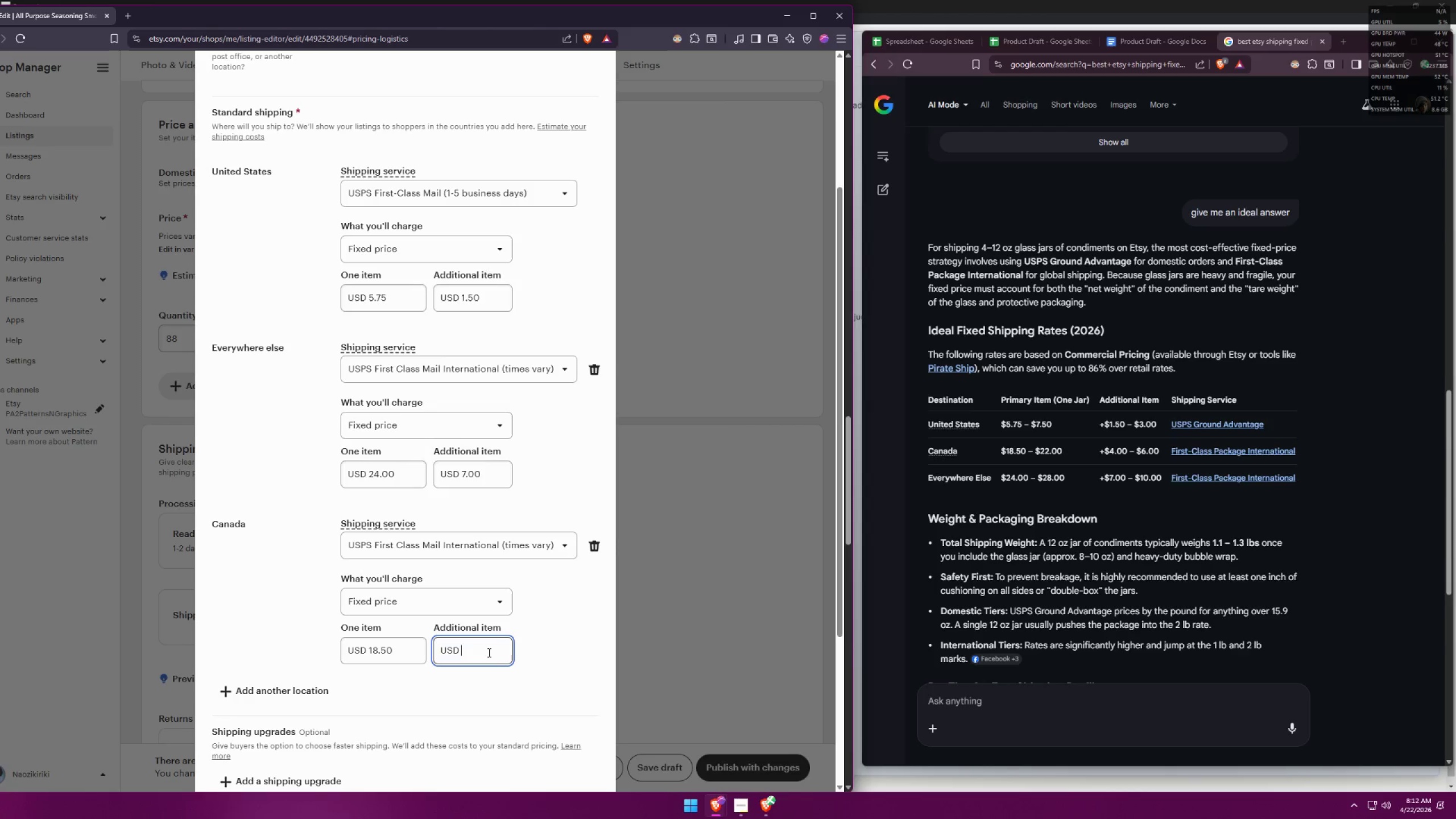 
key(4)
 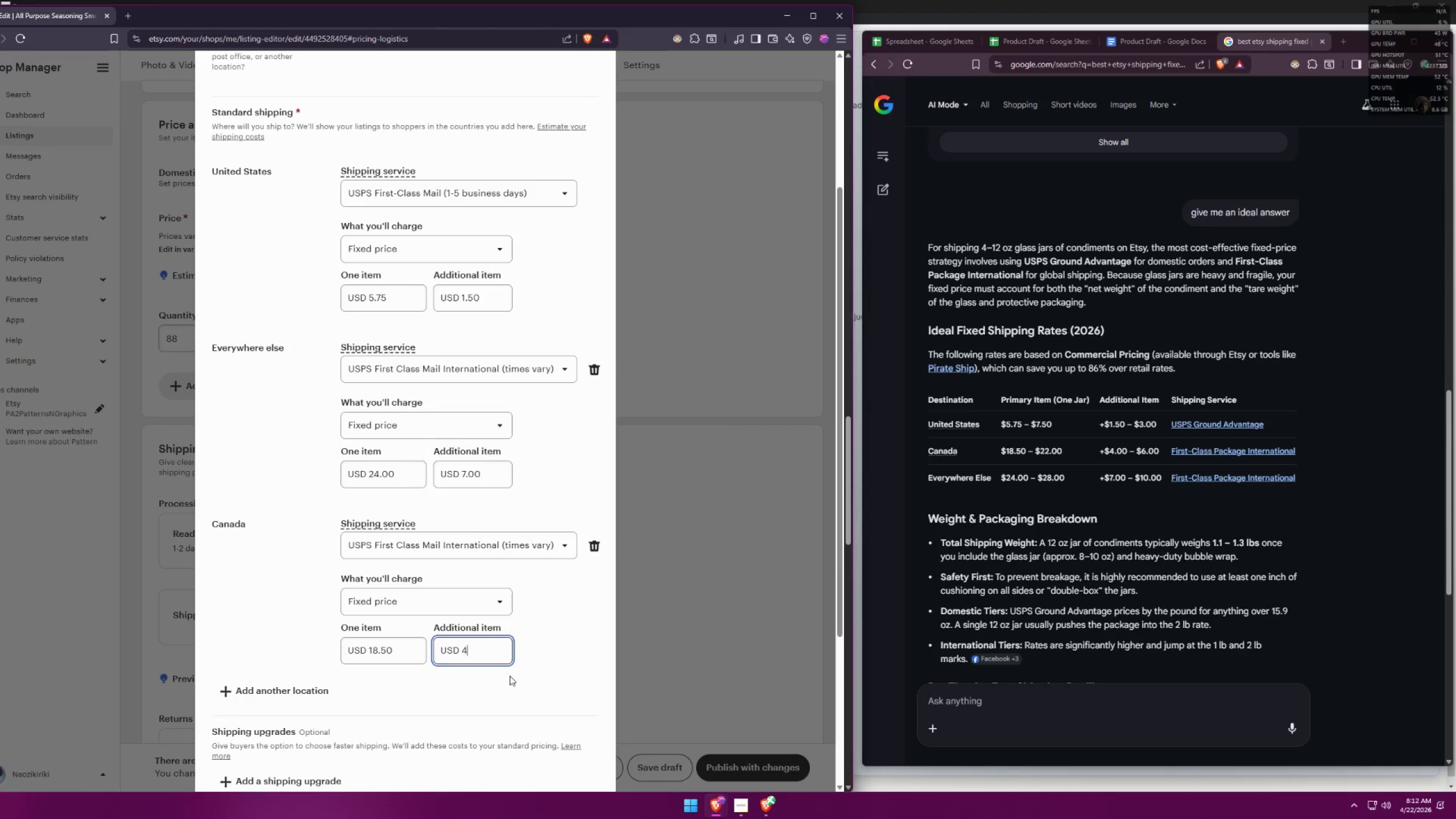 
left_click_drag(start_coordinate=[545, 686], to_coordinate=[549, 686])
 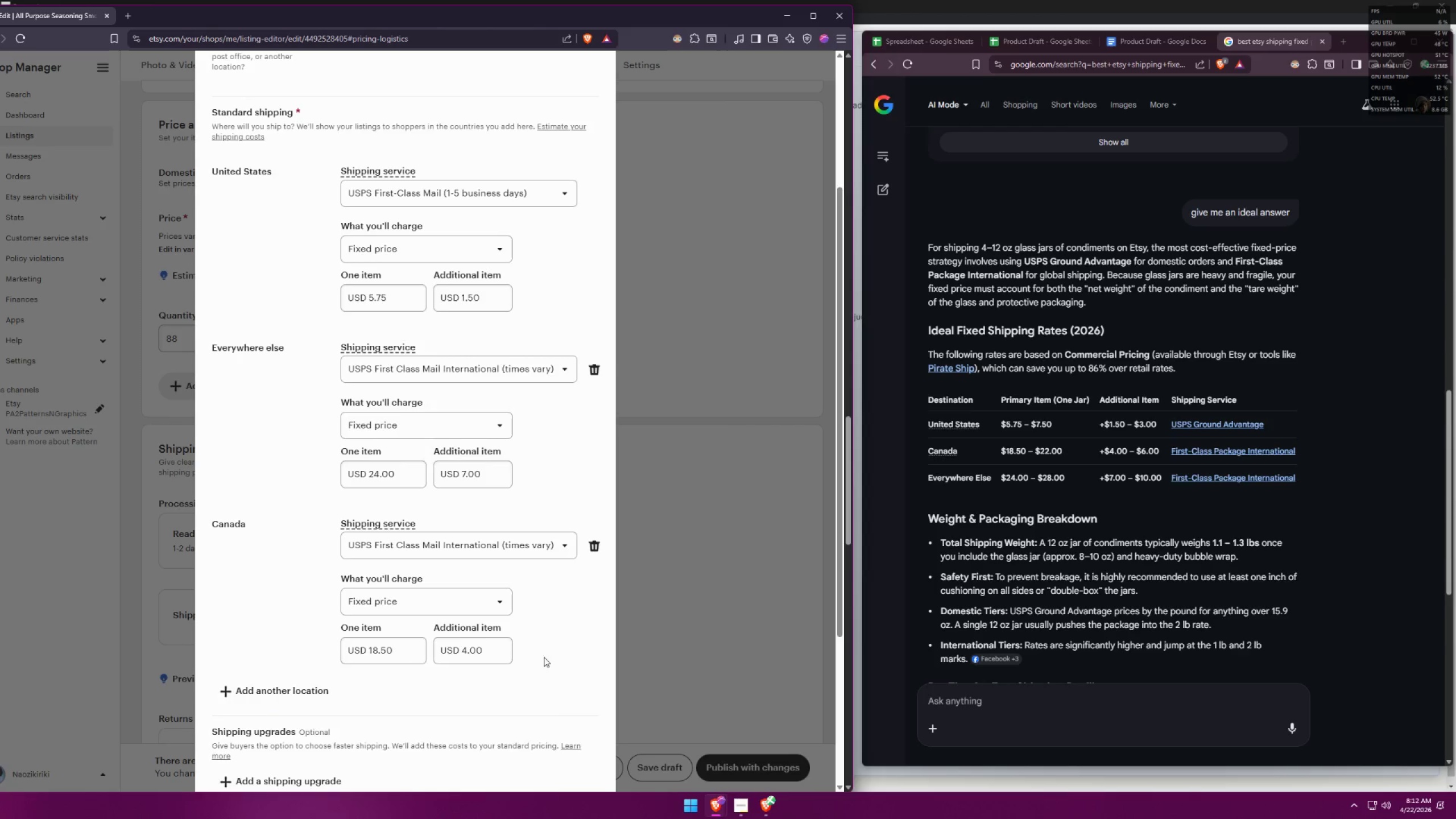 
scroll: coordinate [557, 601], scroll_direction: down, amount: 5.0
 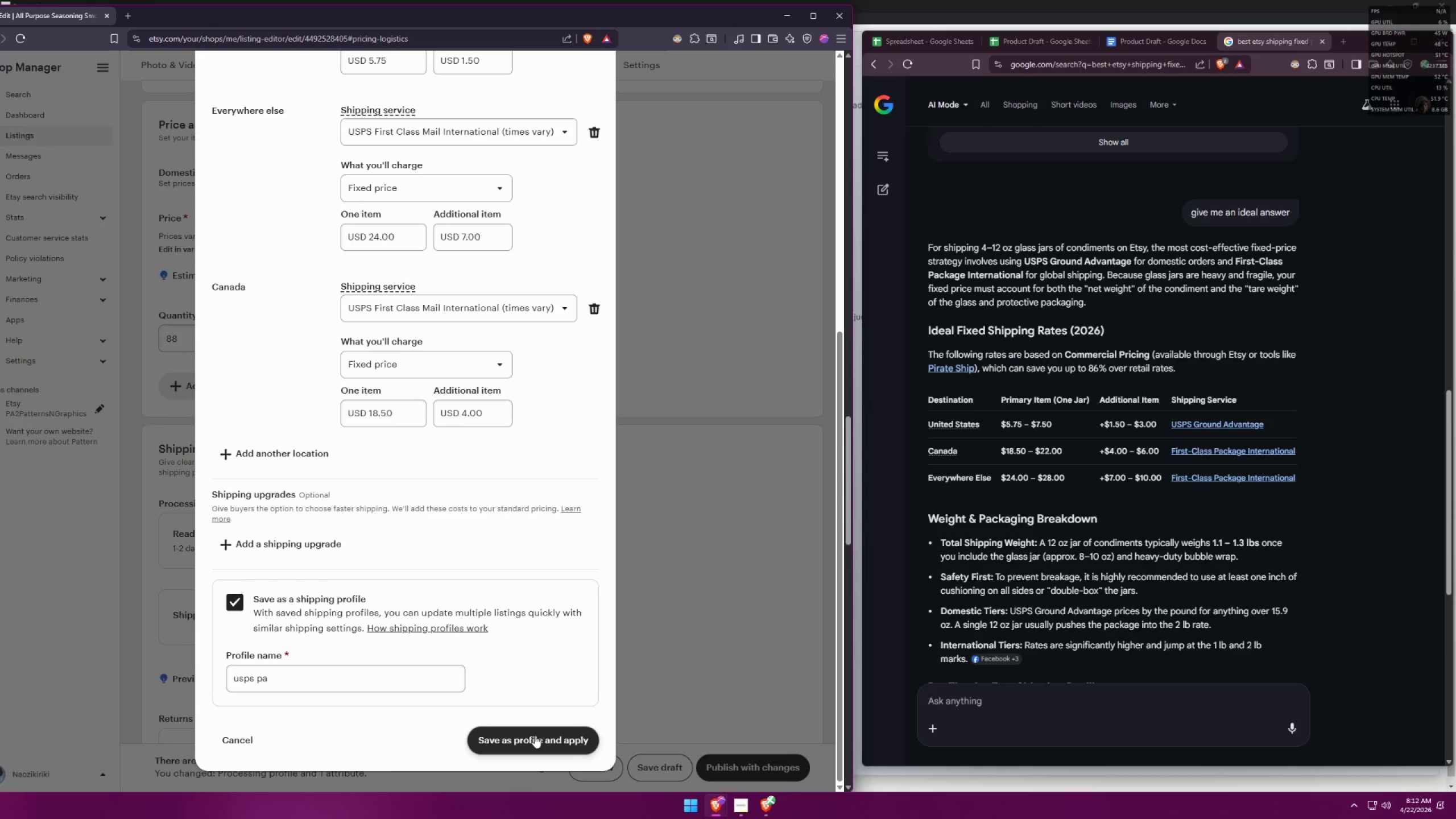 
left_click([532, 739])
 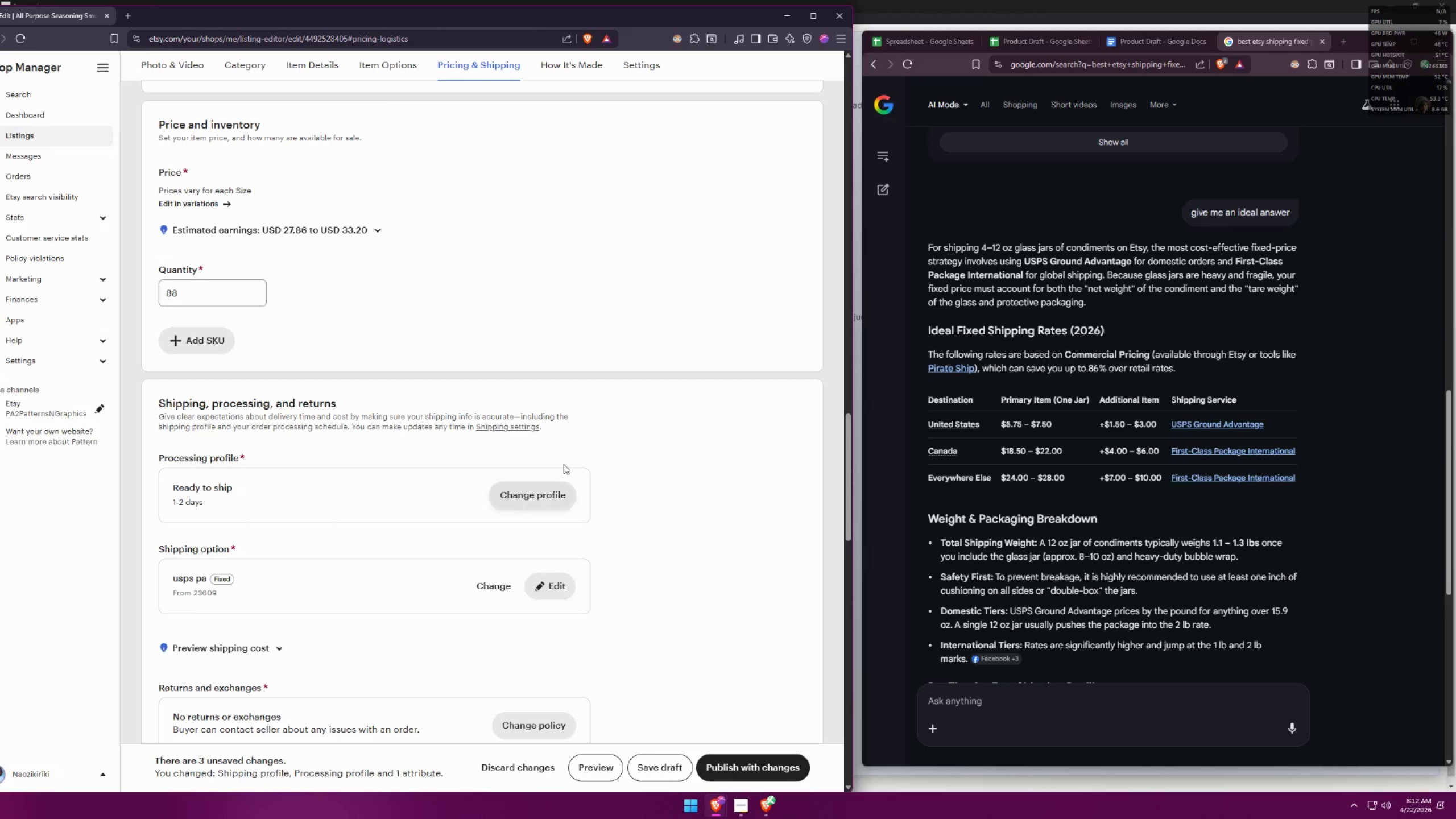 
scroll: coordinate [651, 506], scroll_direction: down, amount: 3.0
 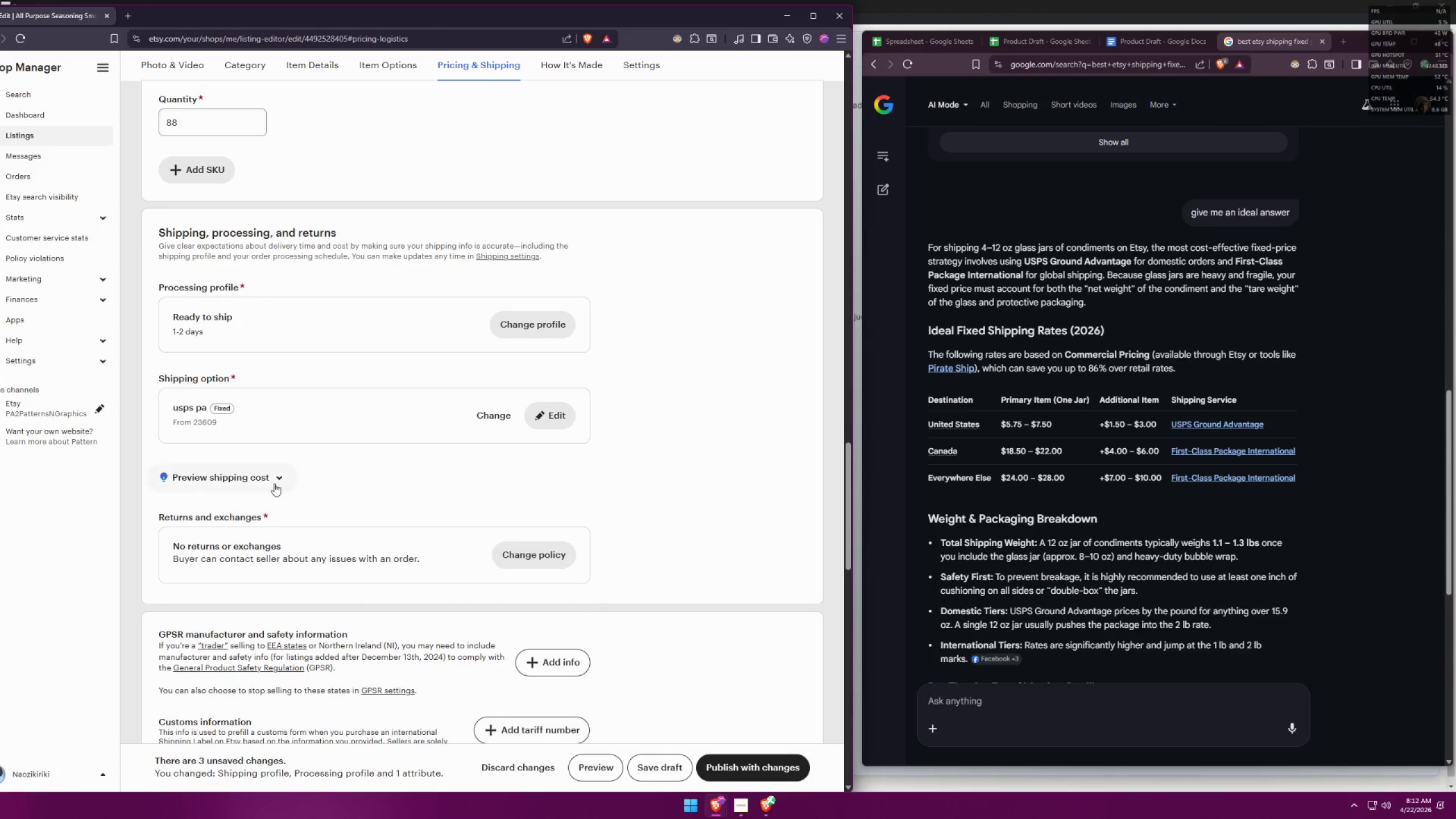 
left_click([278, 478])
 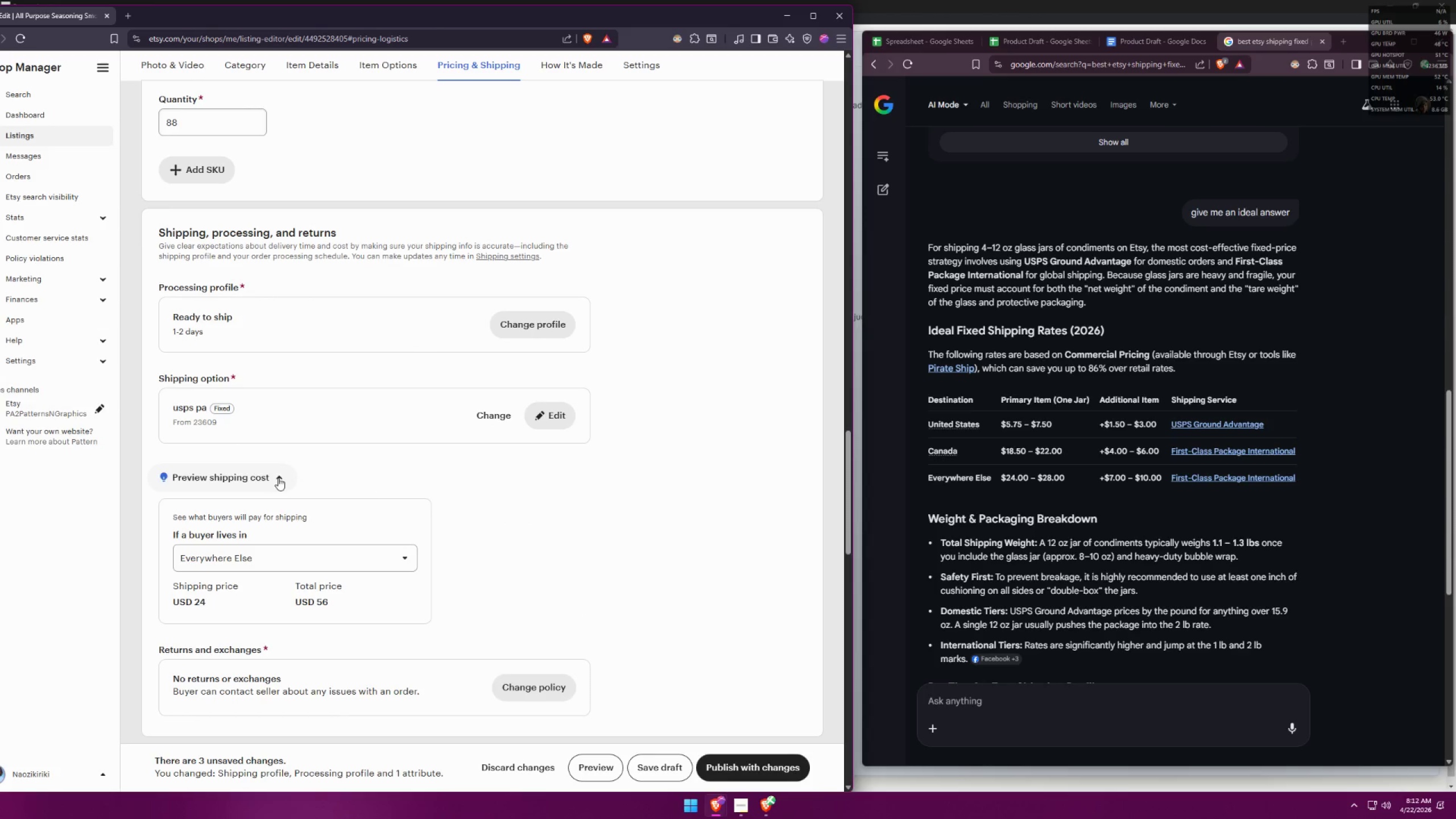 
left_click([283, 553])
 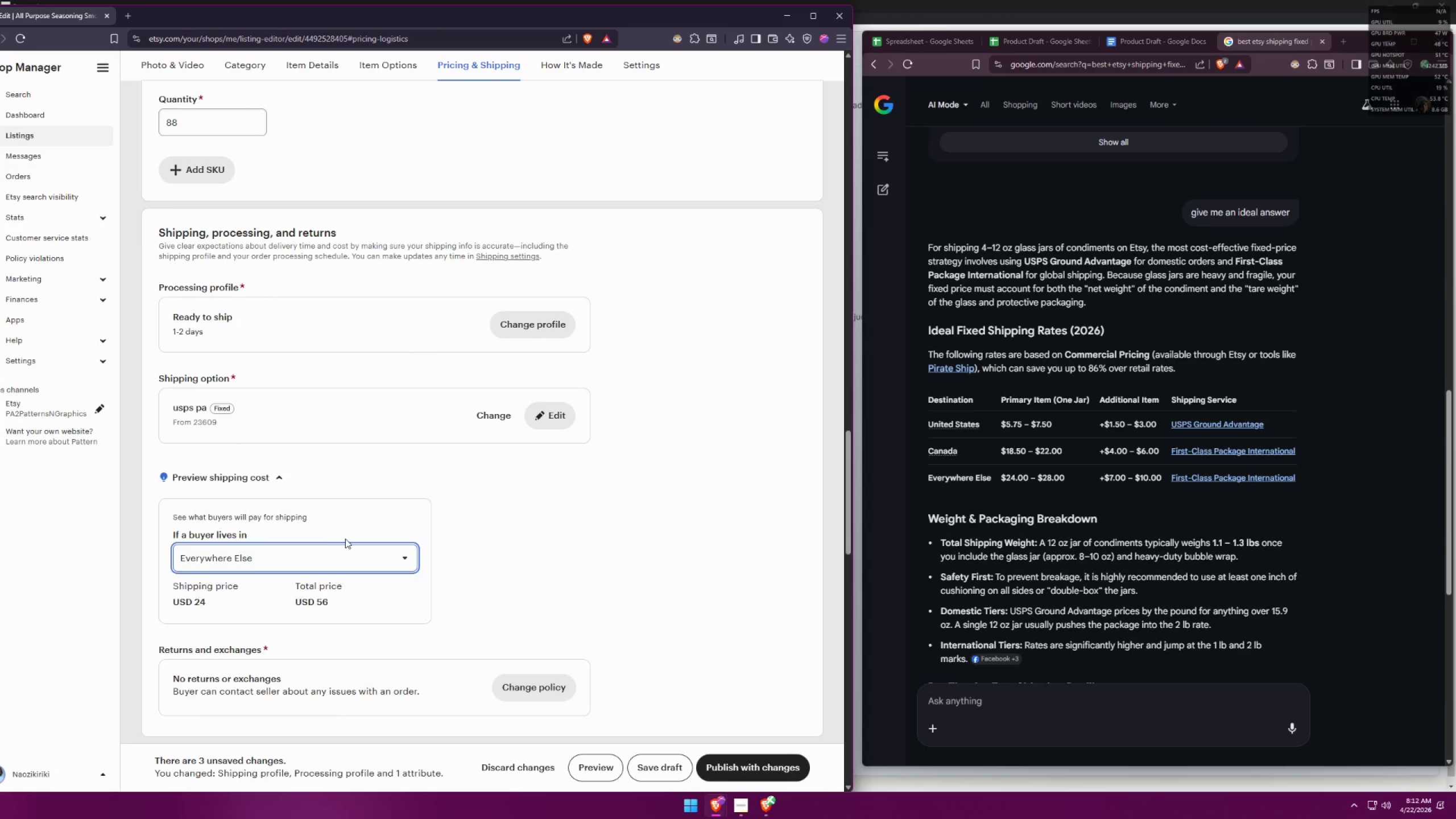 
double_click([330, 562])
 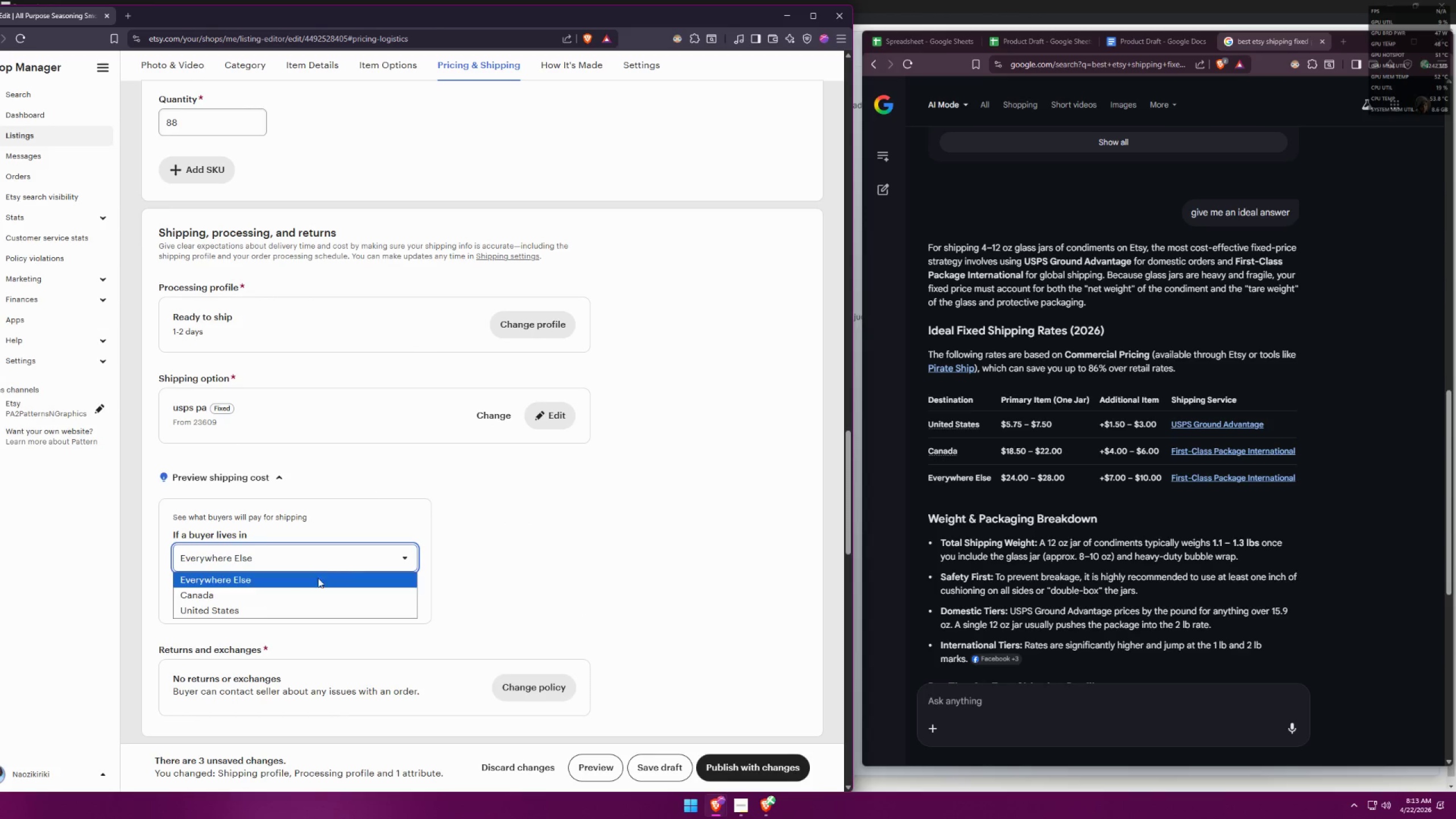 
triple_click([309, 590])
 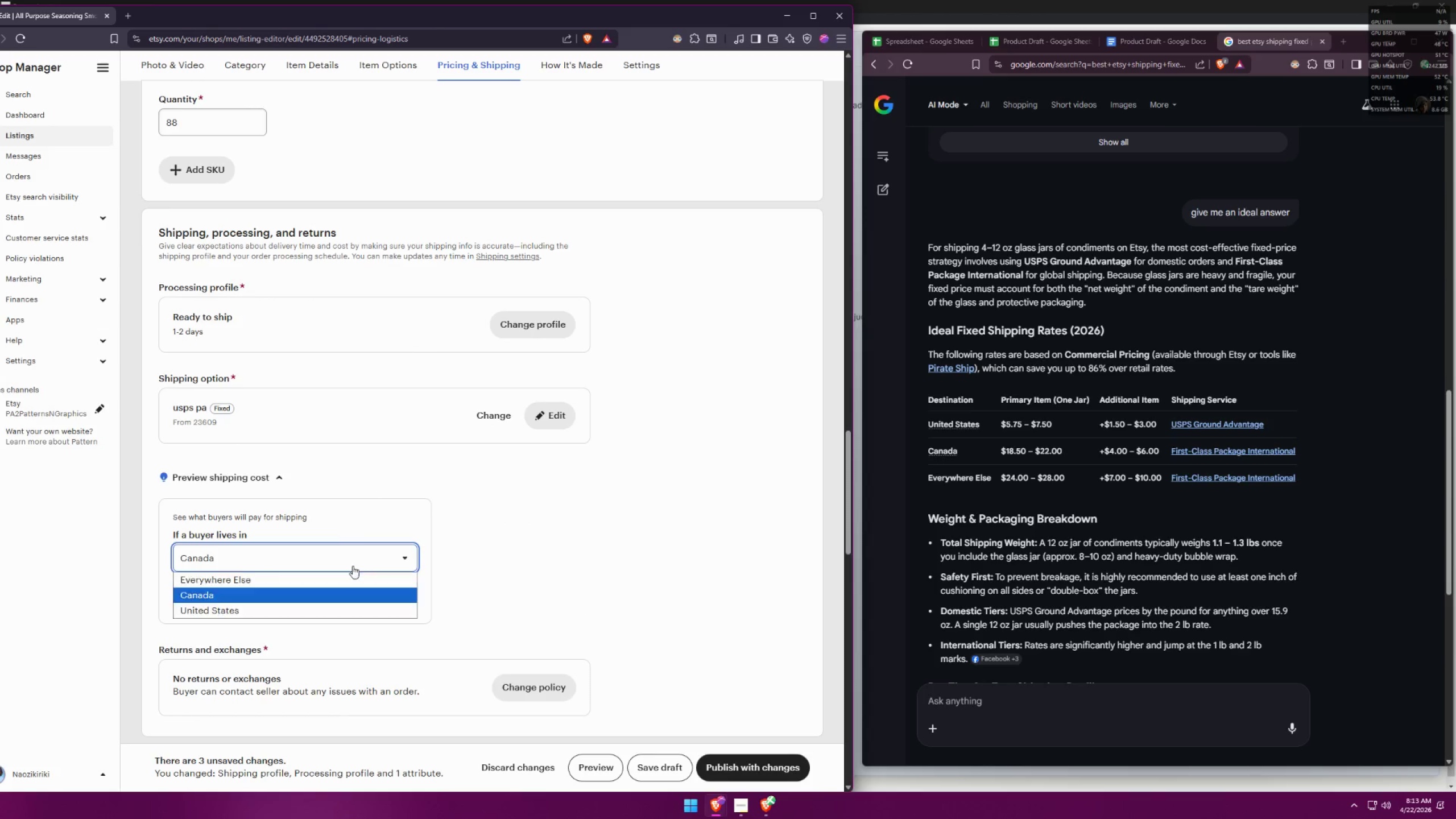 
double_click([324, 603])
 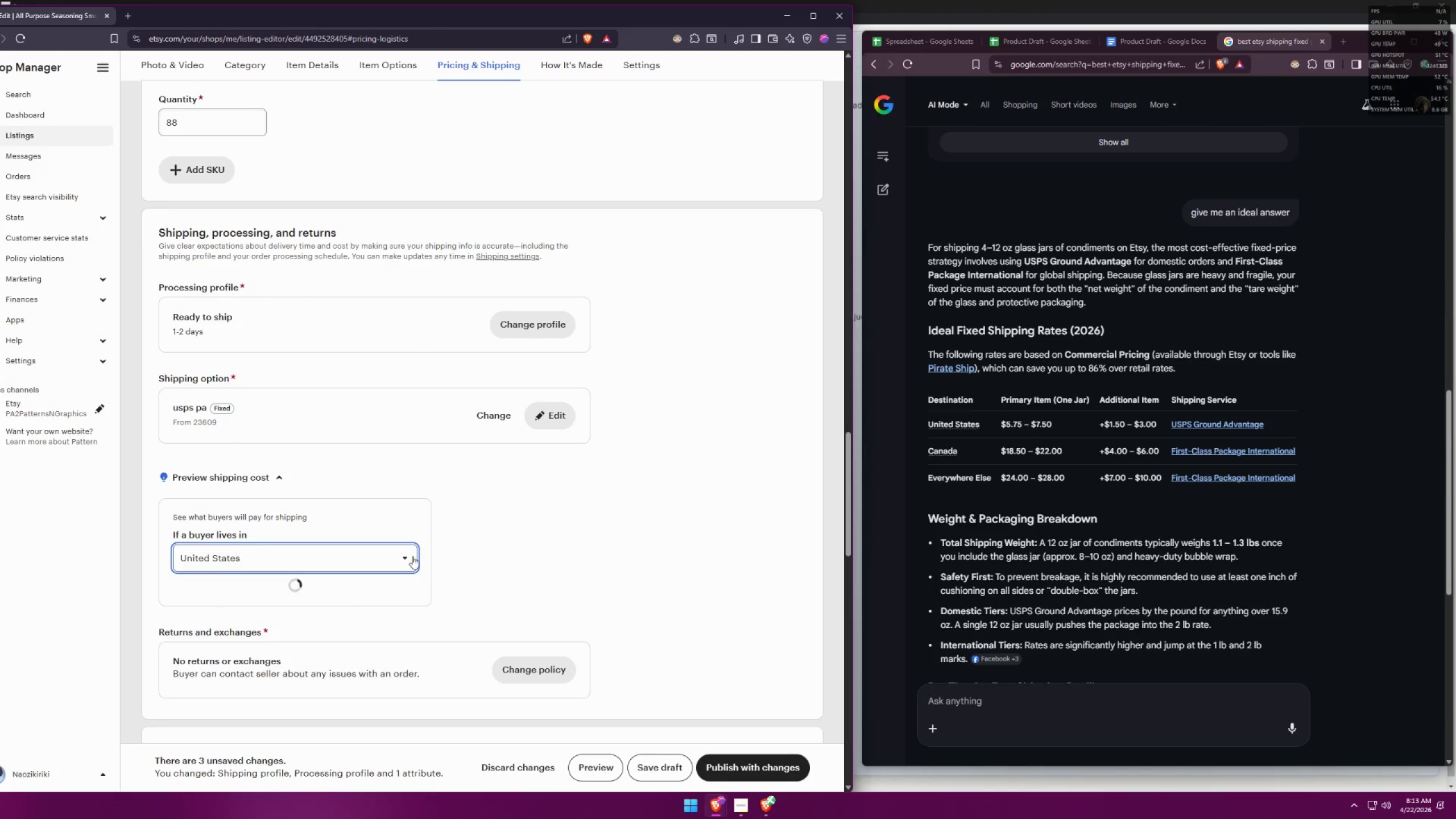 
triple_click([424, 549])
 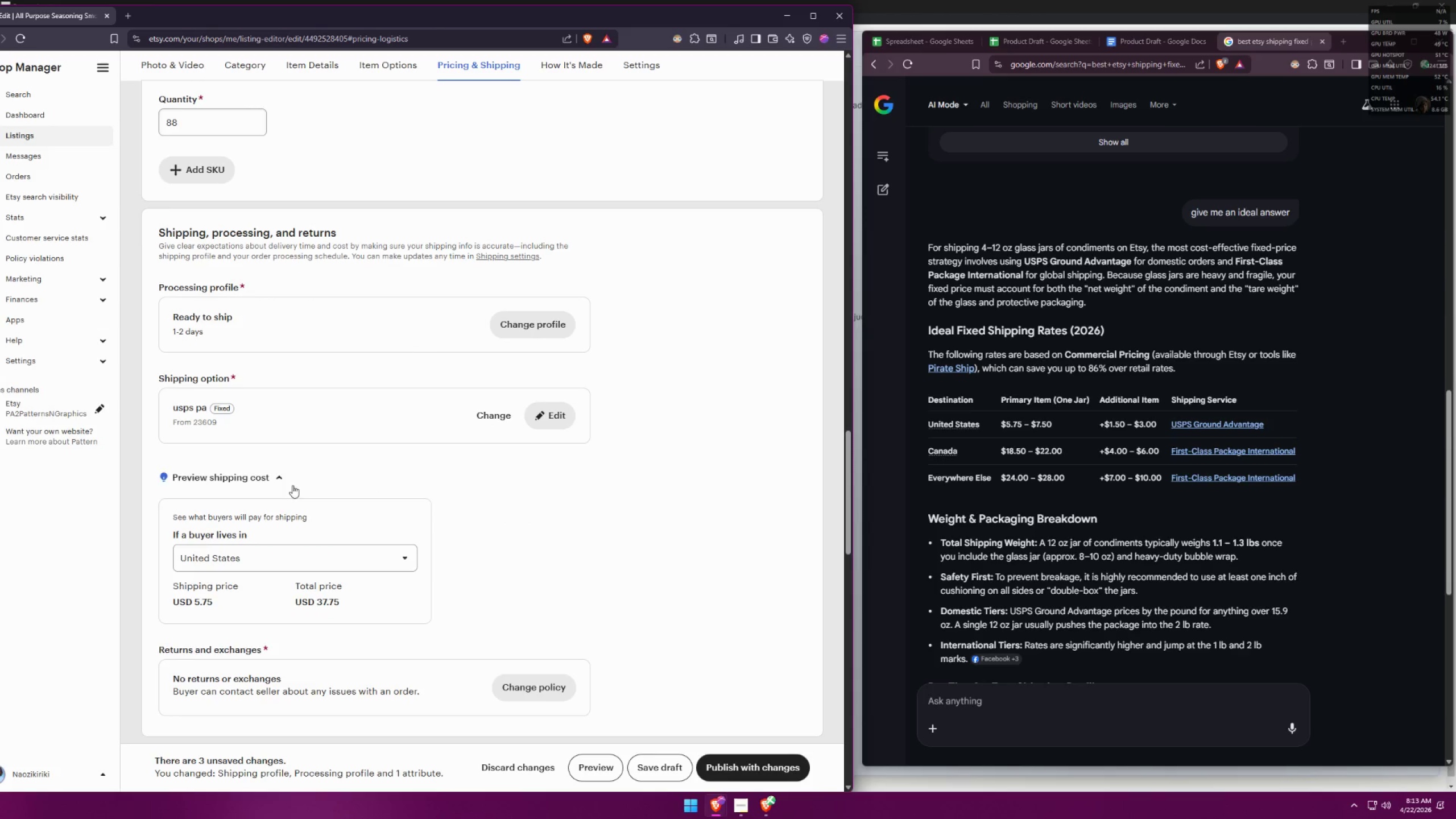 
triple_click([280, 479])
 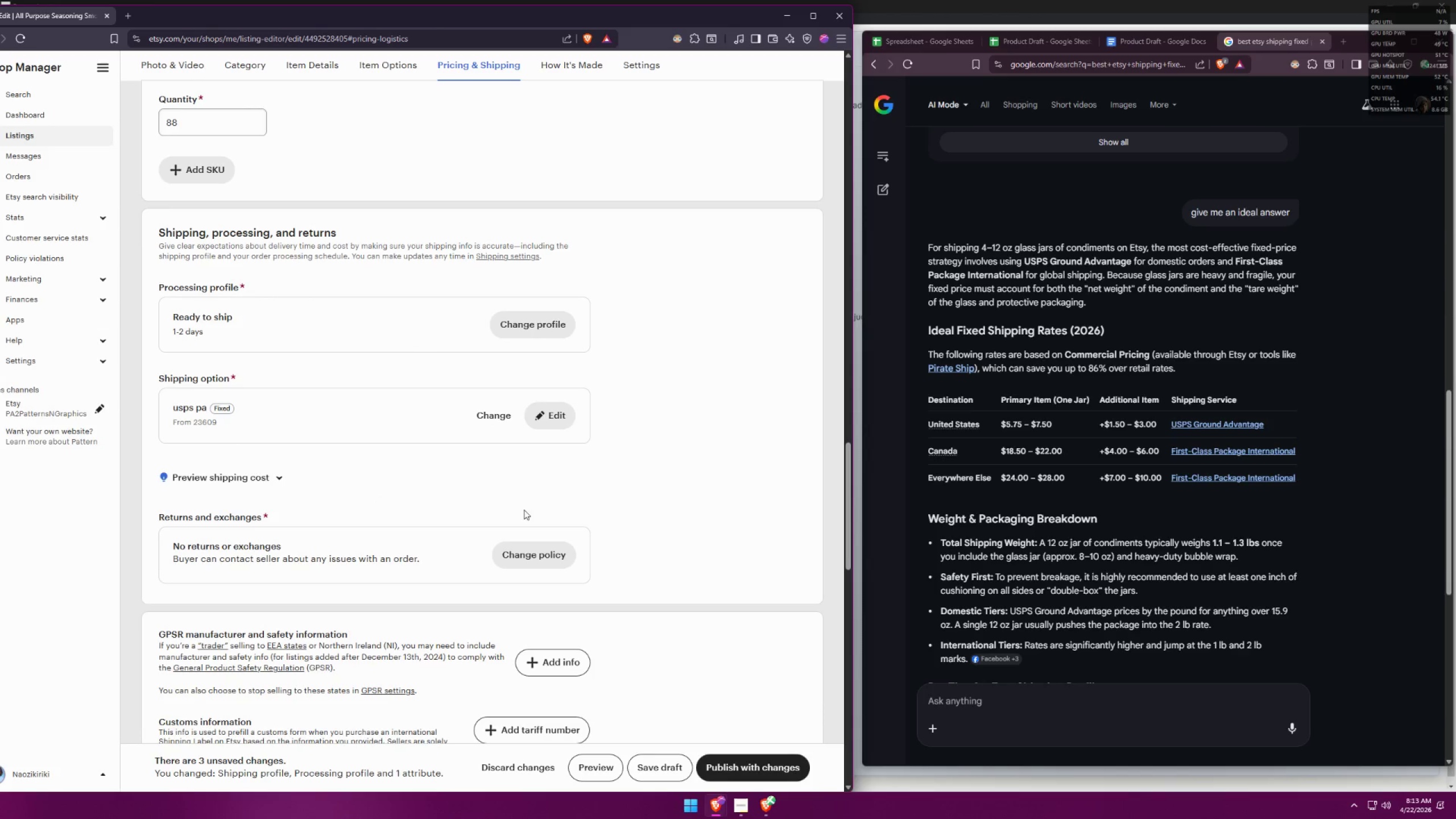 
triple_click([598, 506])
 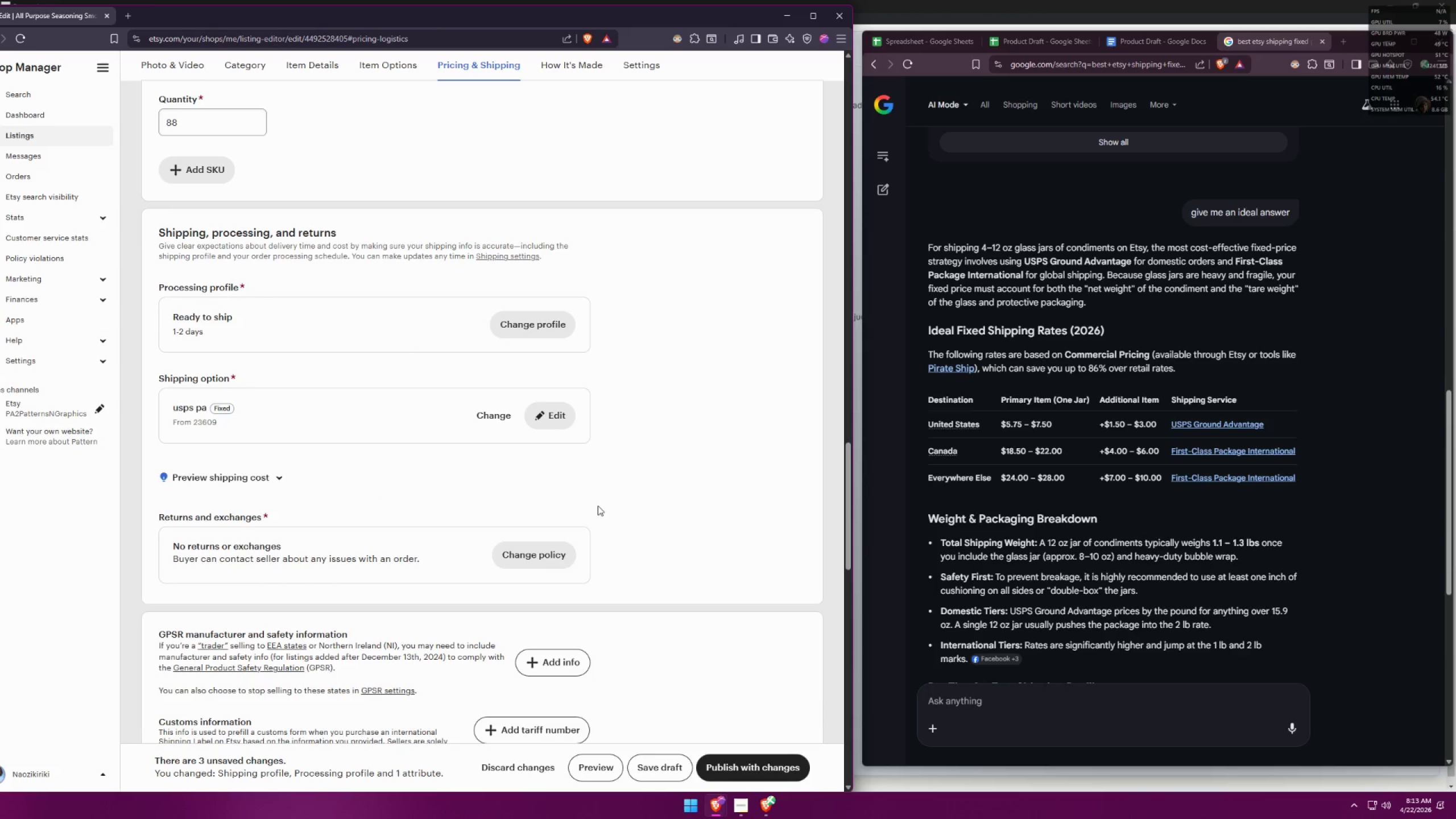 
scroll: coordinate [630, 491], scroll_direction: down, amount: 3.0
 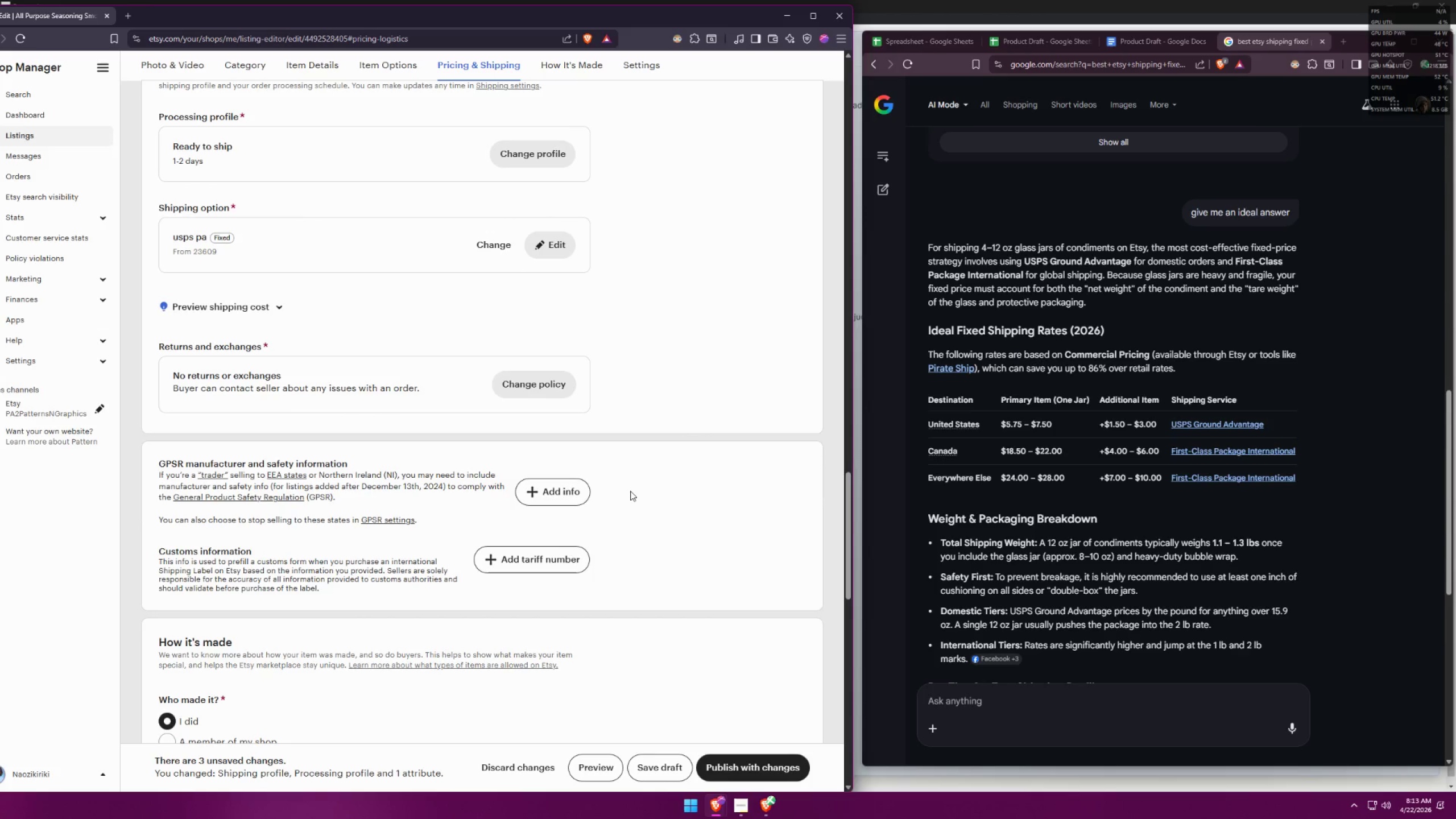 
wait(7.16)
 